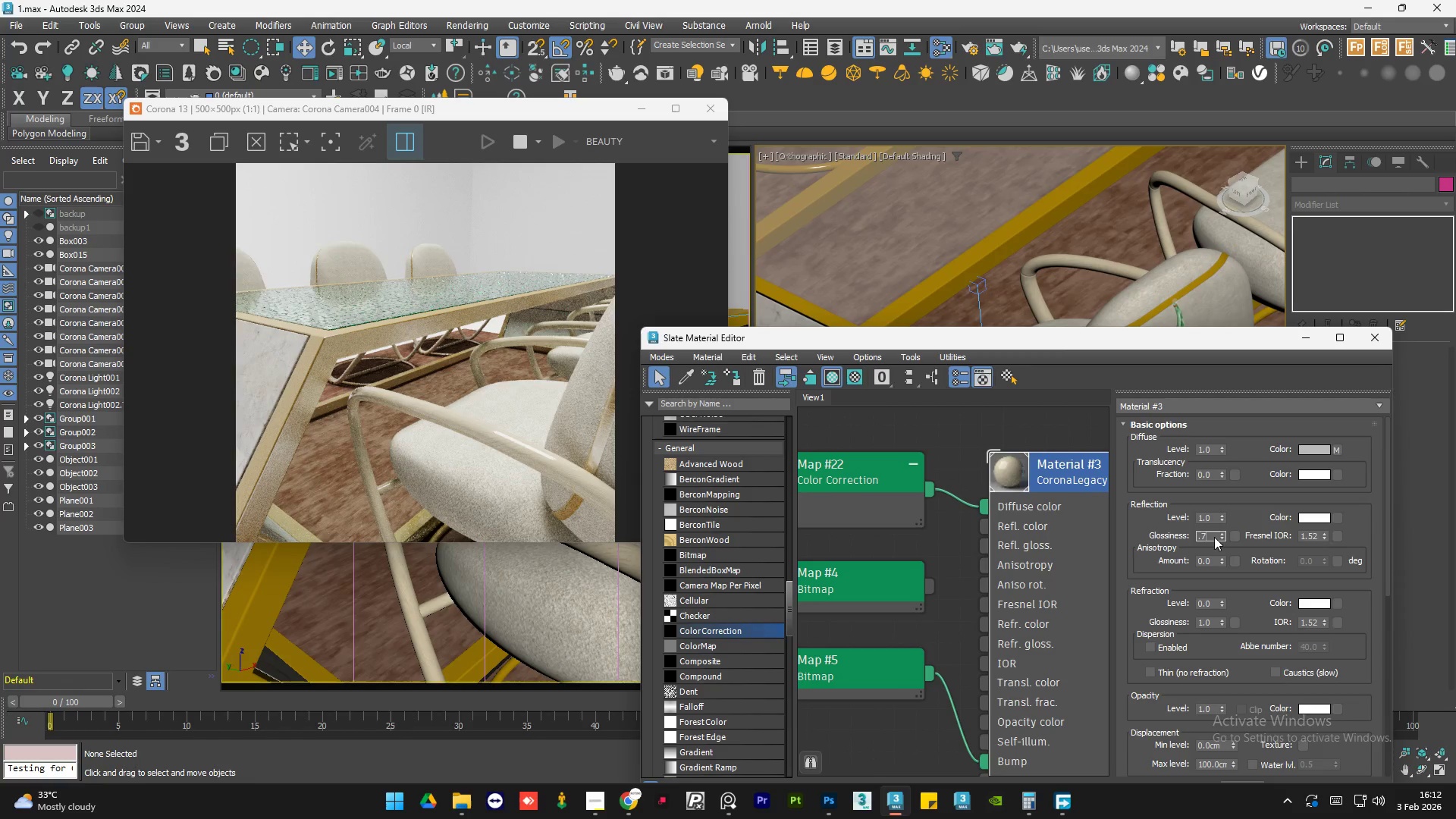 
key(NumpadEnter)
 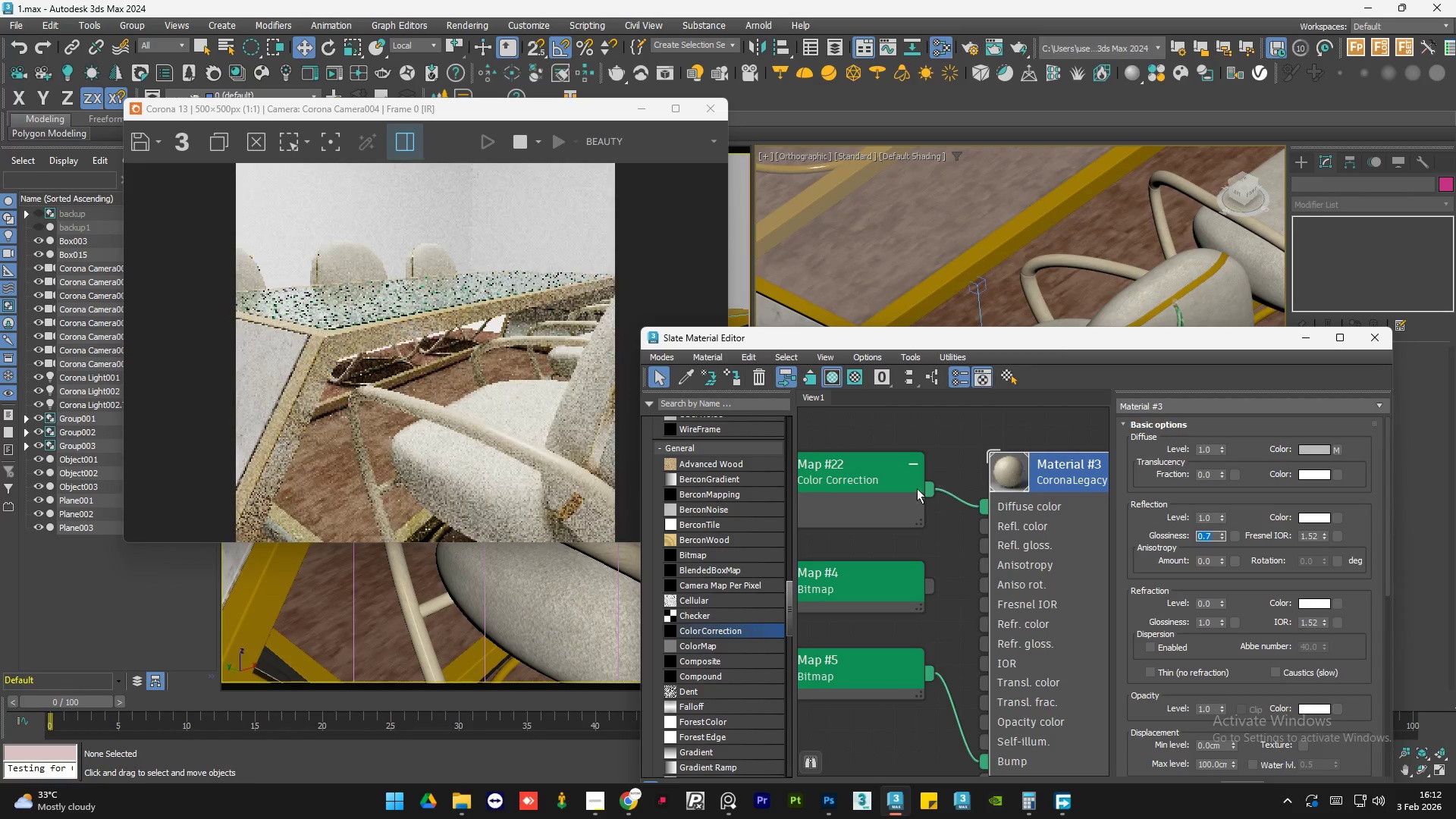 
left_click([965, 557])
 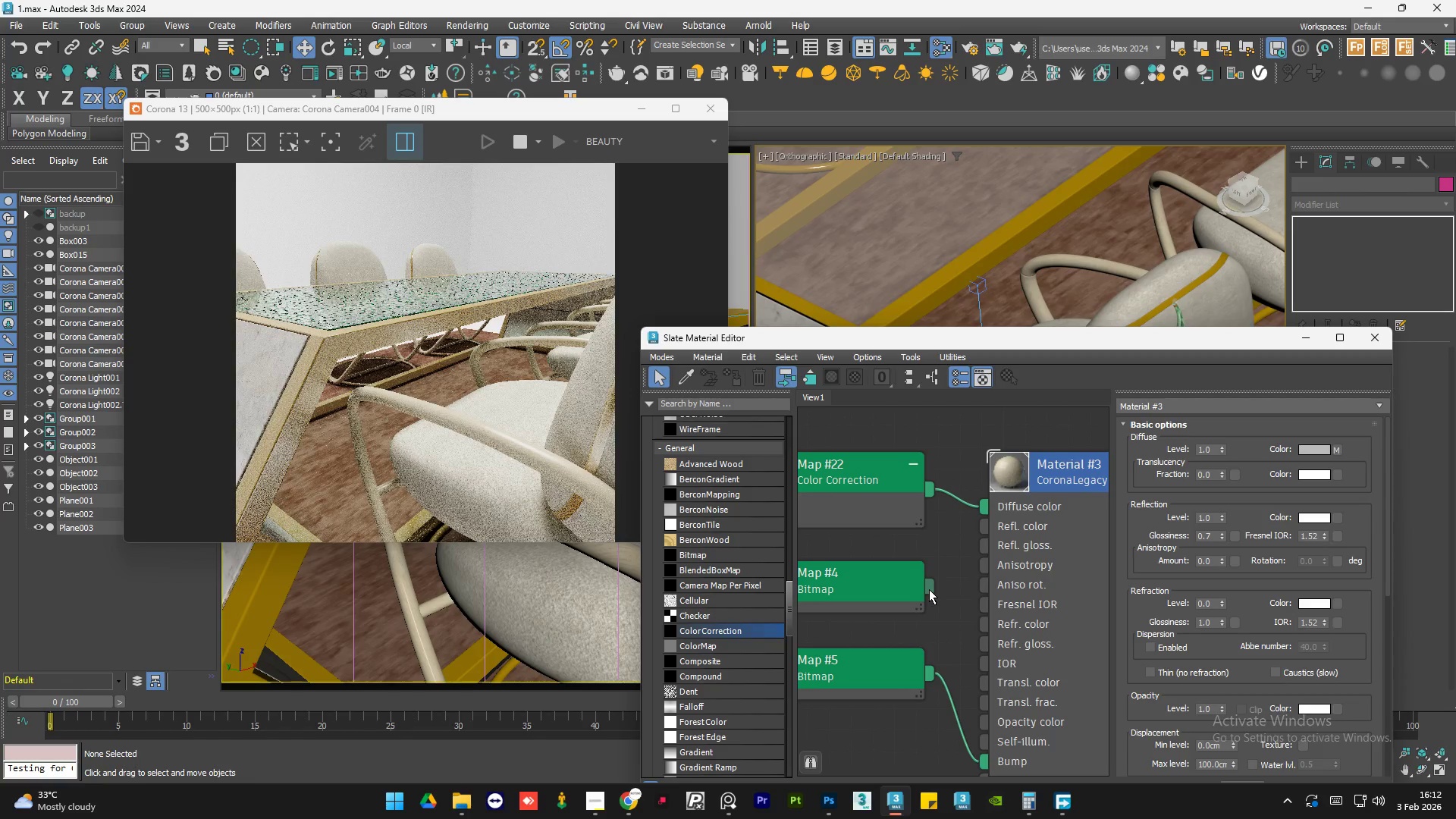 
left_click_drag(start_coordinate=[929, 589], to_coordinate=[989, 548])
 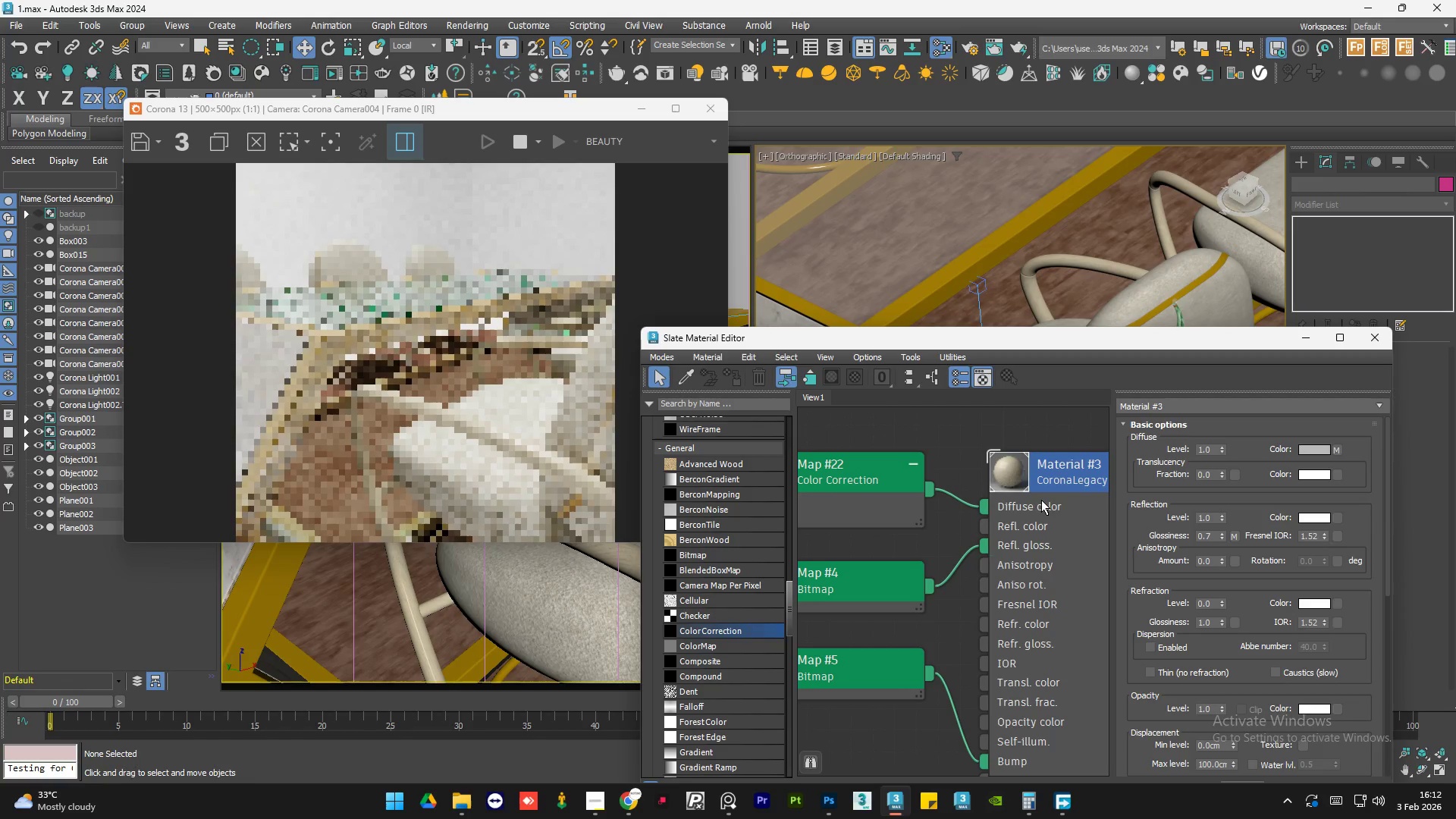 
scroll: coordinate [1041, 500], scroll_direction: down, amount: 4.0
 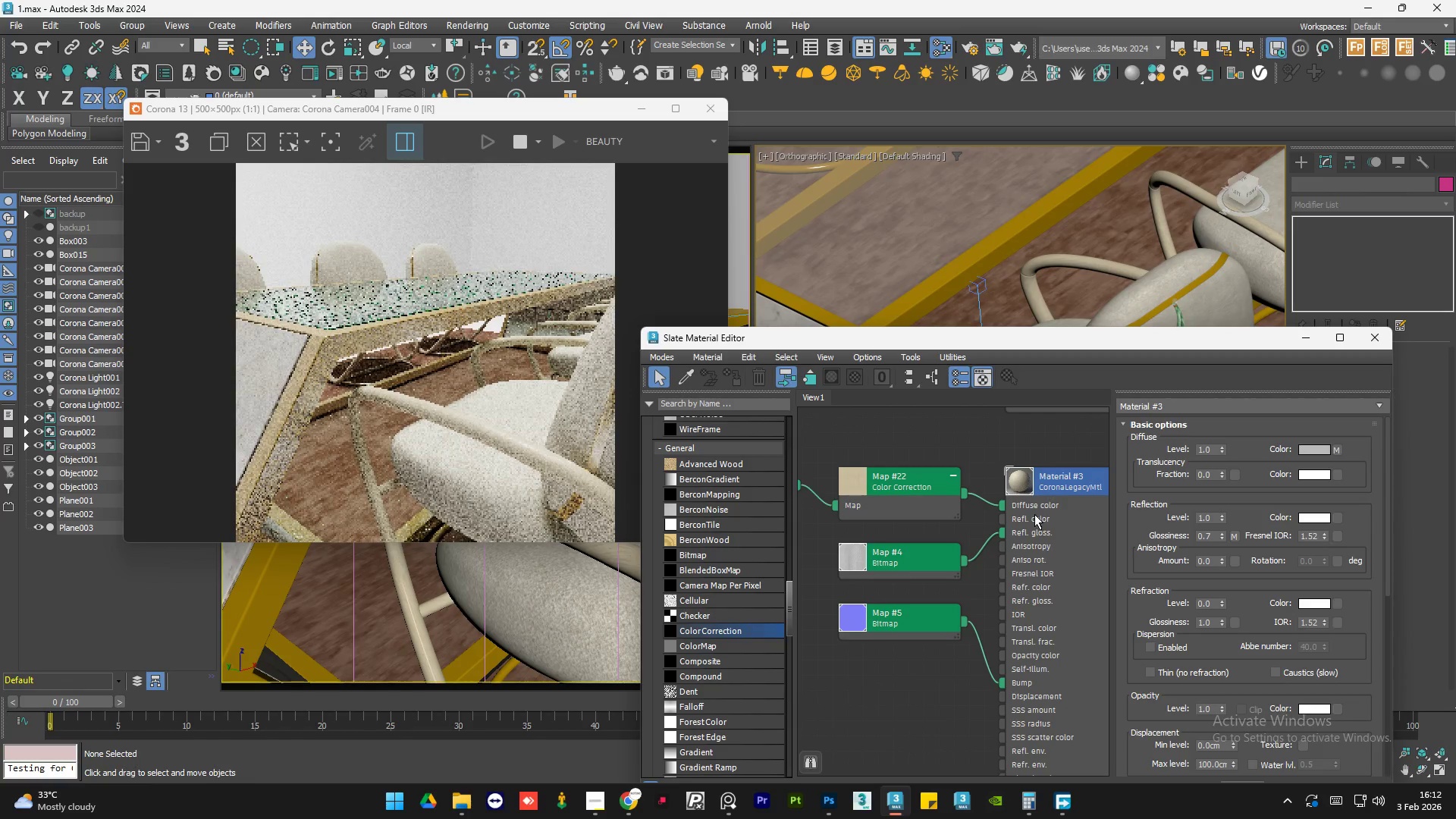 
double_click([1043, 516])
 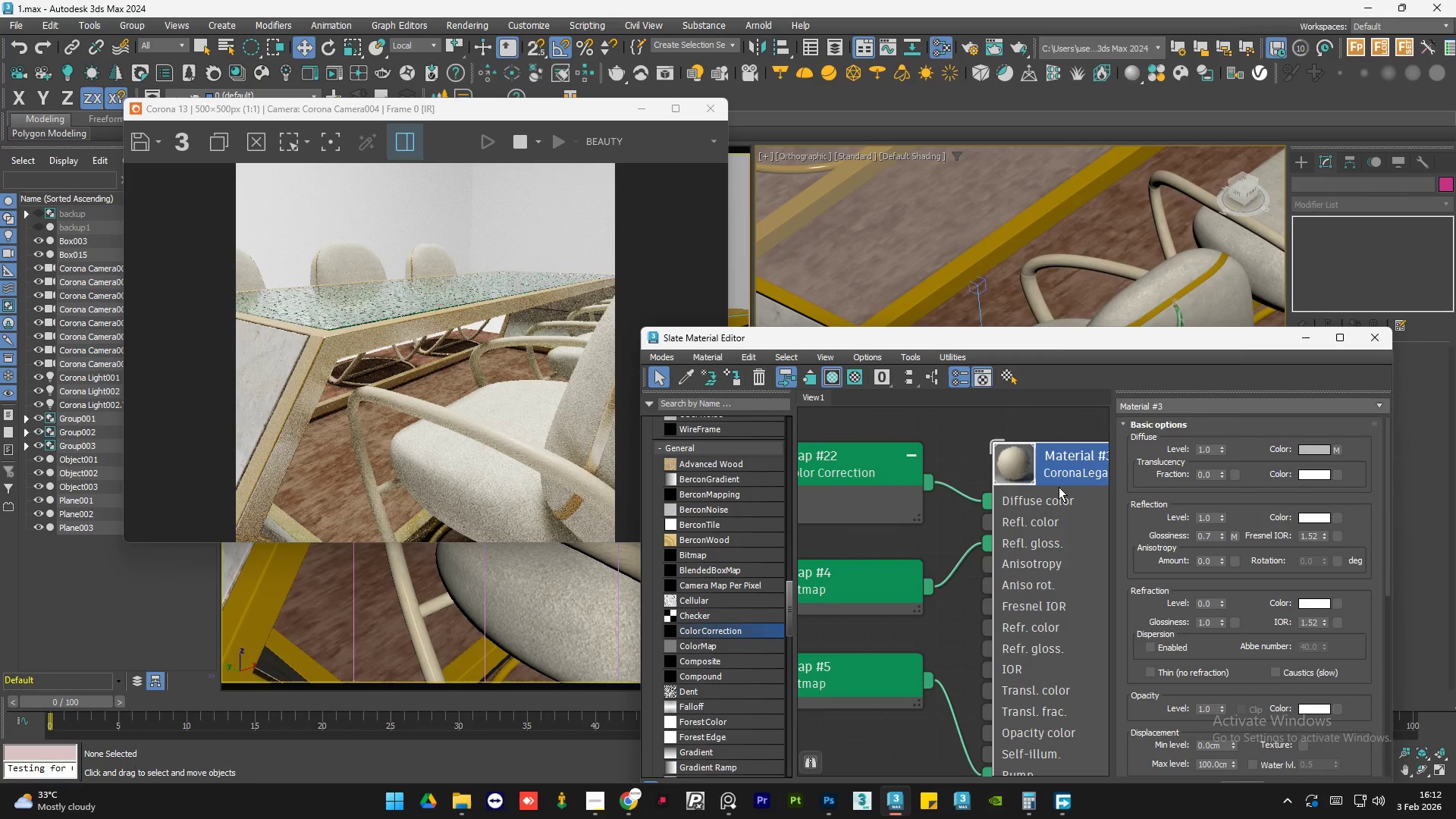 
scroll: coordinate [1028, 512], scroll_direction: up, amount: 5.0
 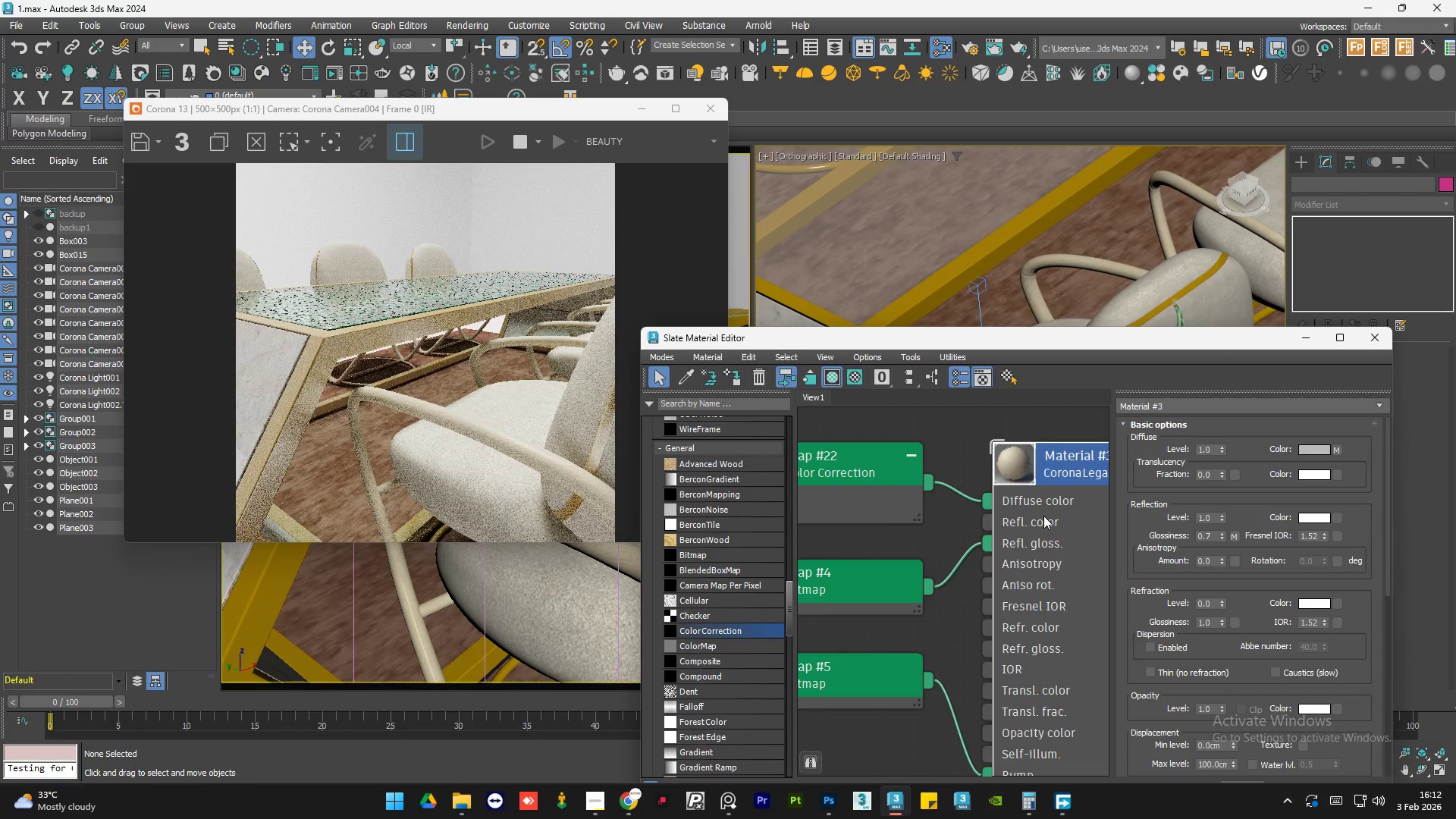 
right_click([1059, 485])
 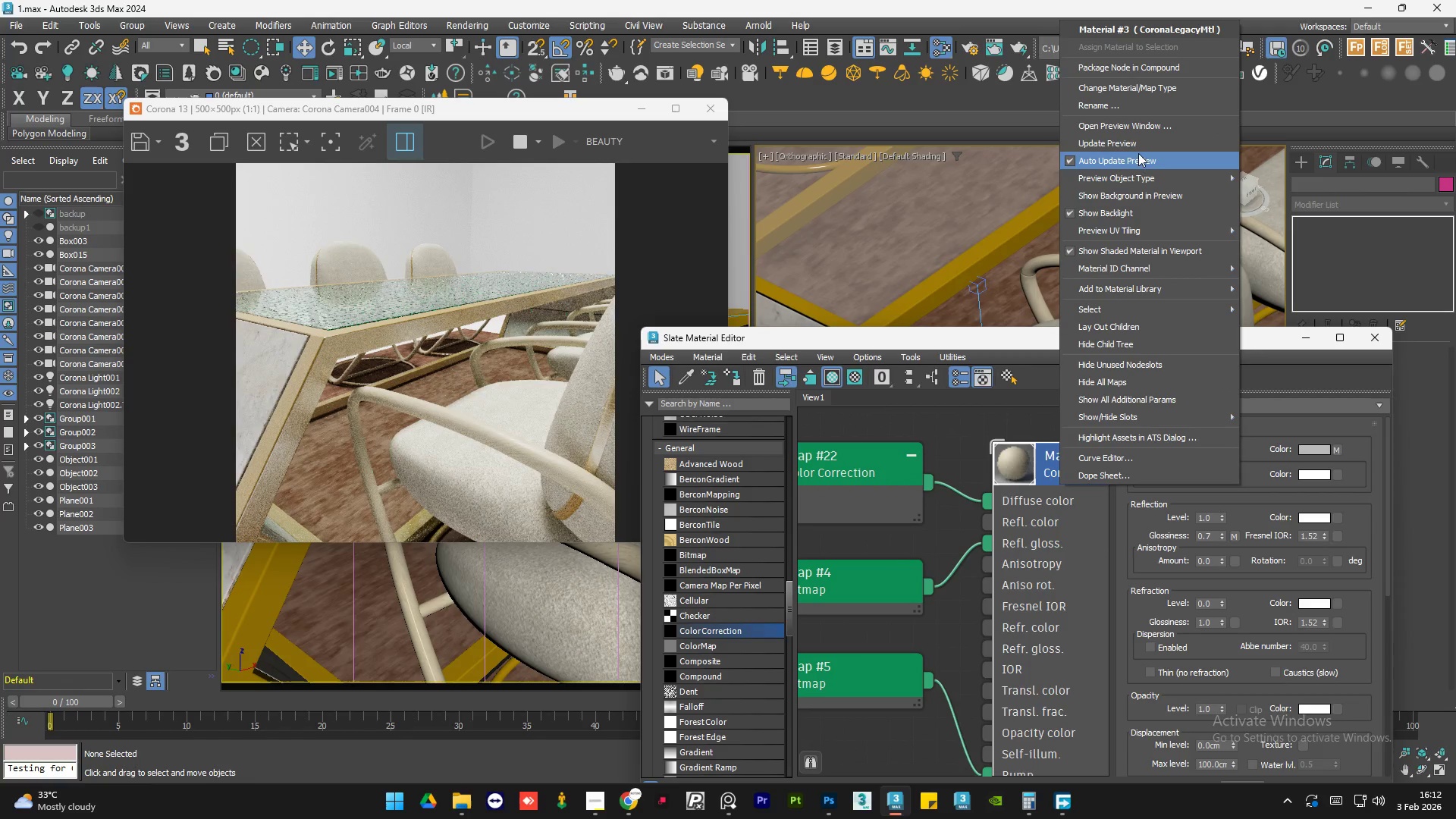 
left_click([1139, 140])
 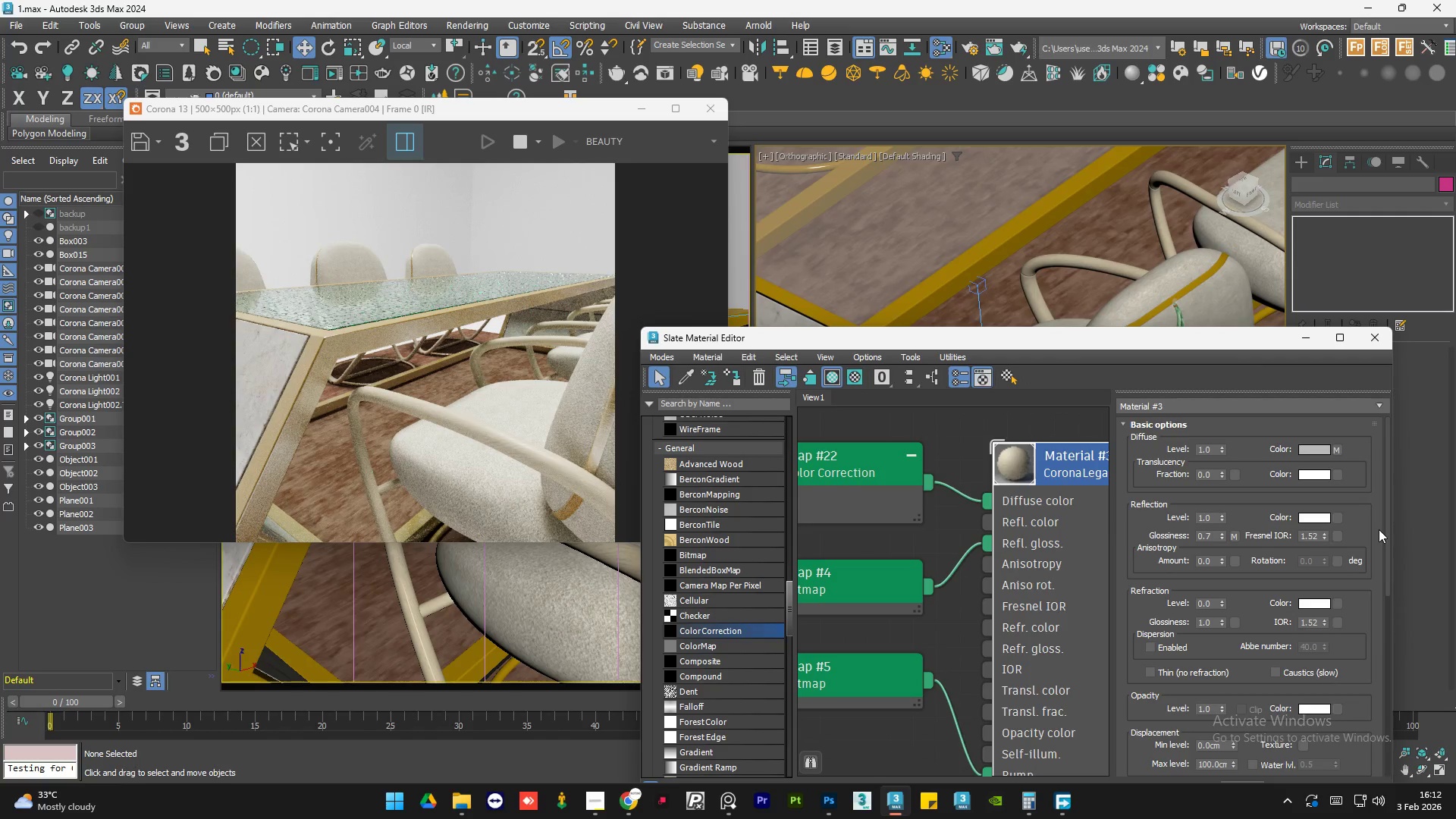 
left_click_drag(start_coordinate=[1387, 536], to_coordinate=[1381, 693])
 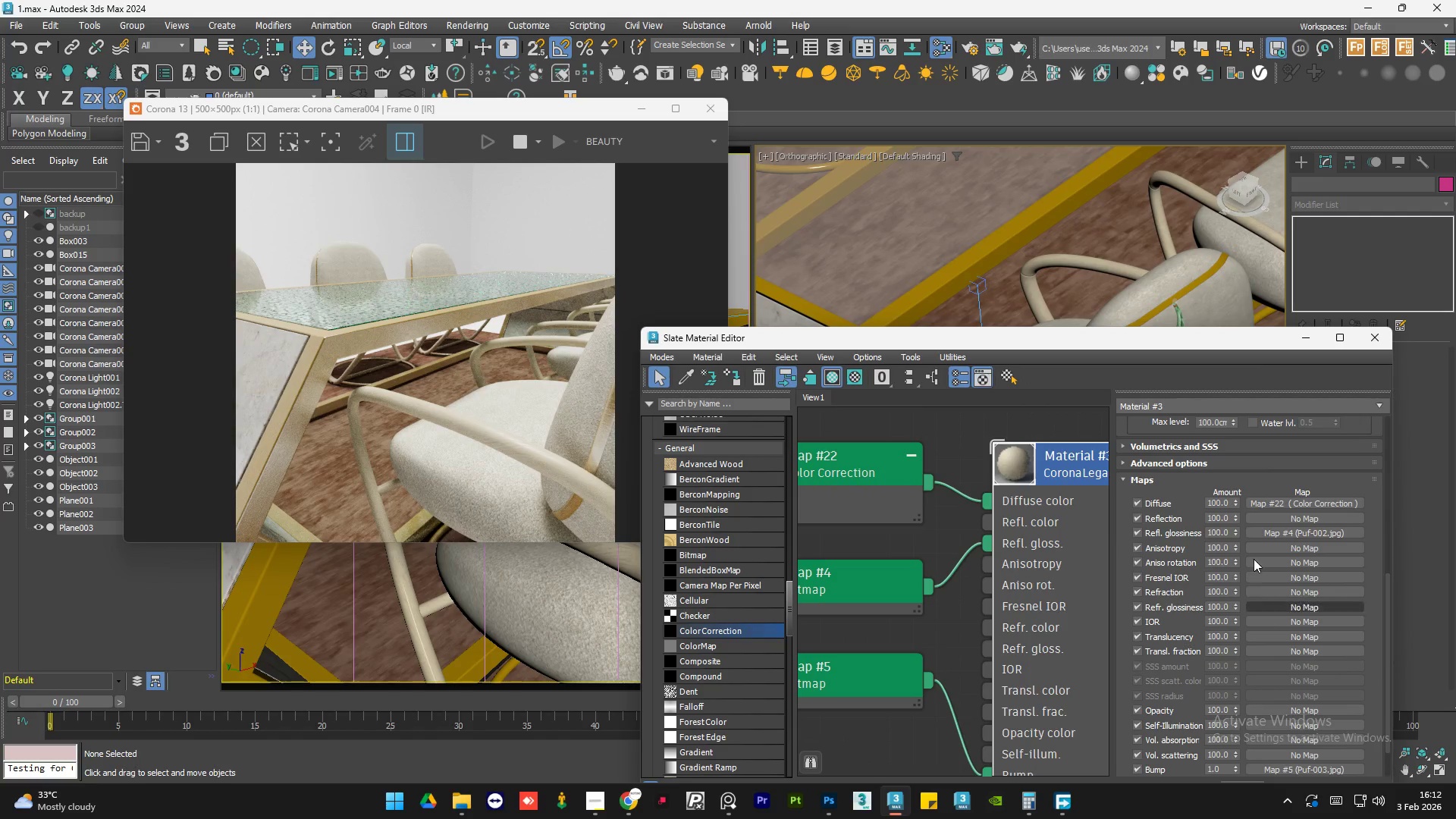 
mouse_move([1224, 548])
 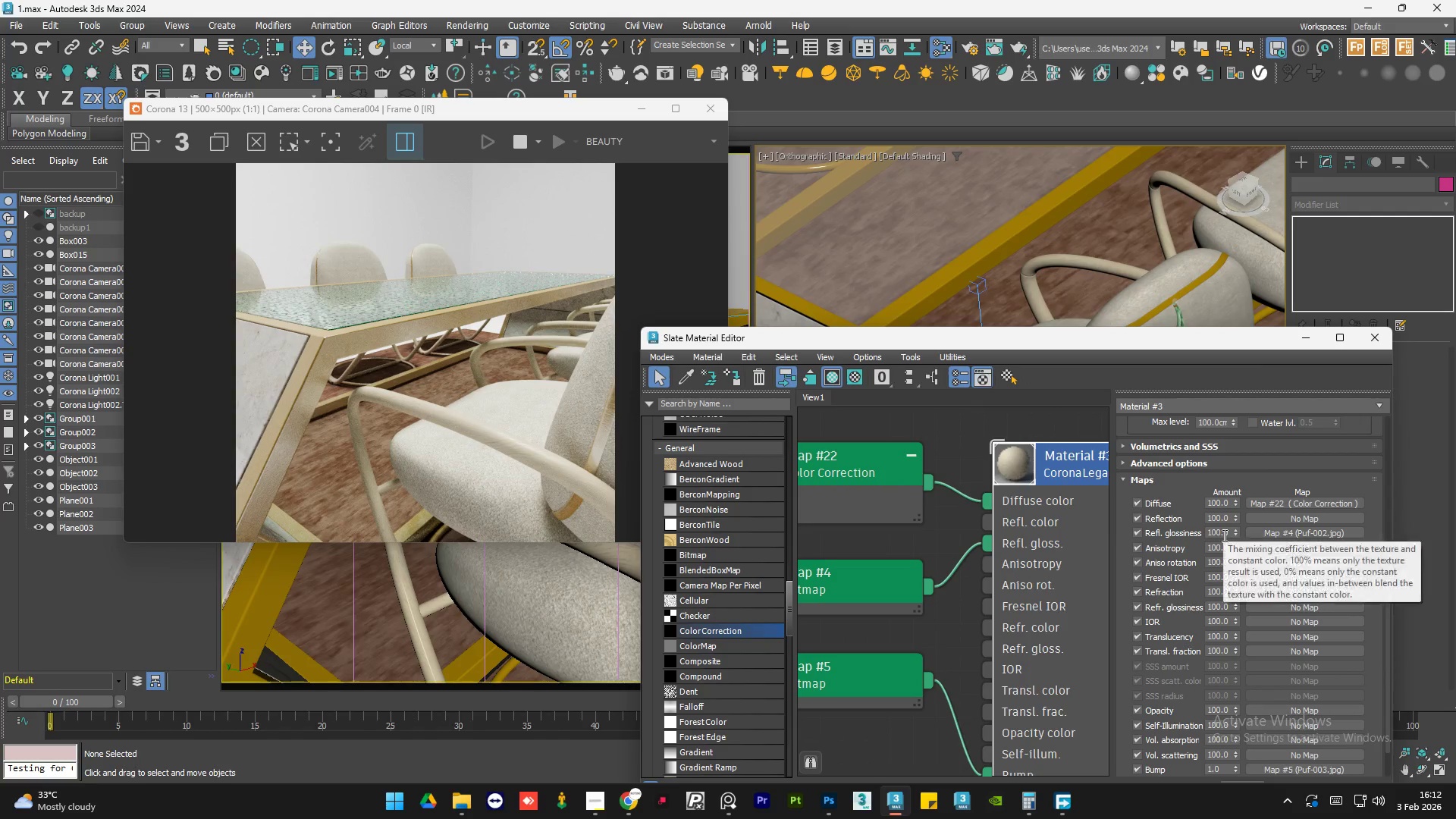 
double_click([1223, 535])
 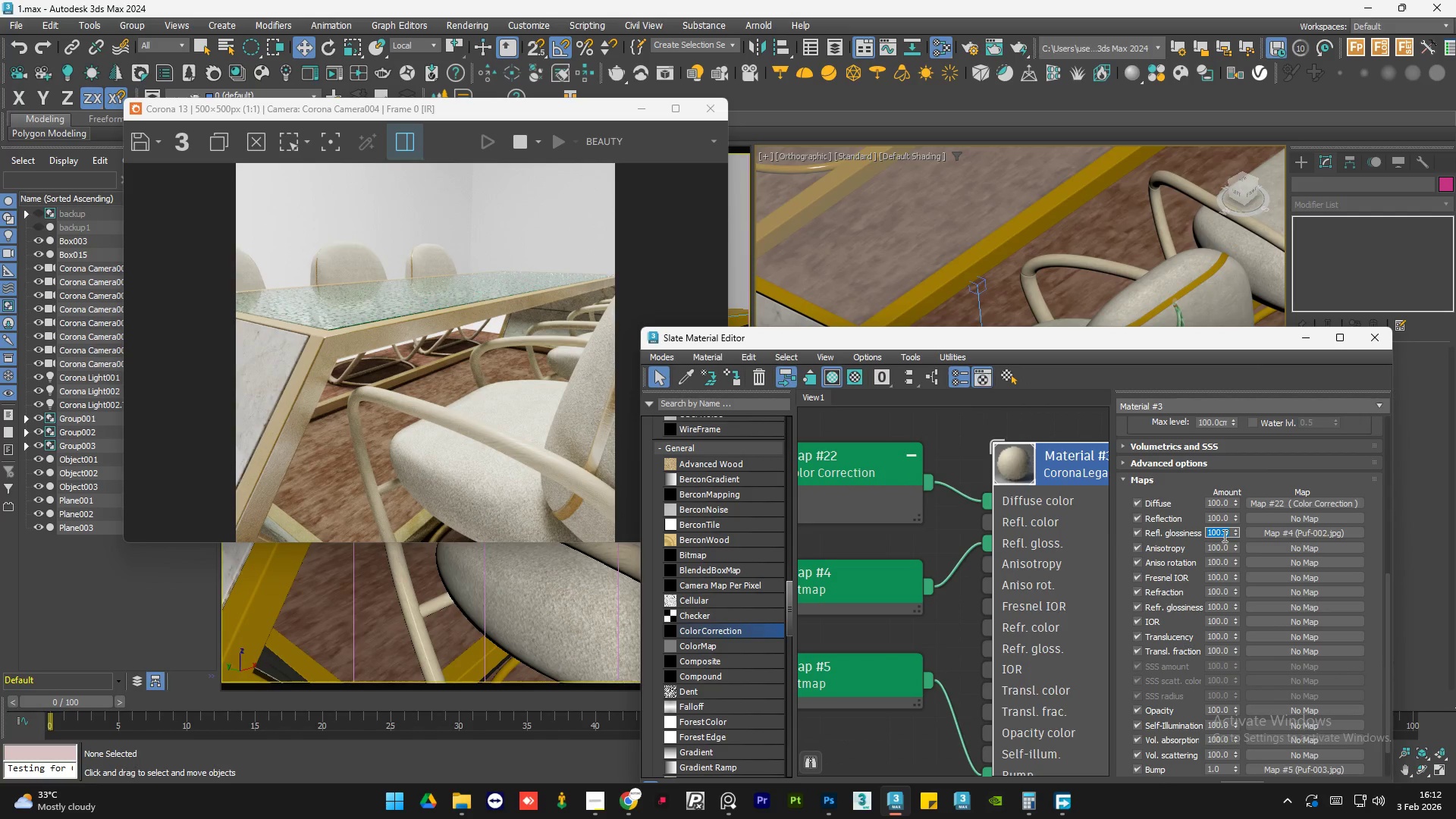 
key(Numpad5)
 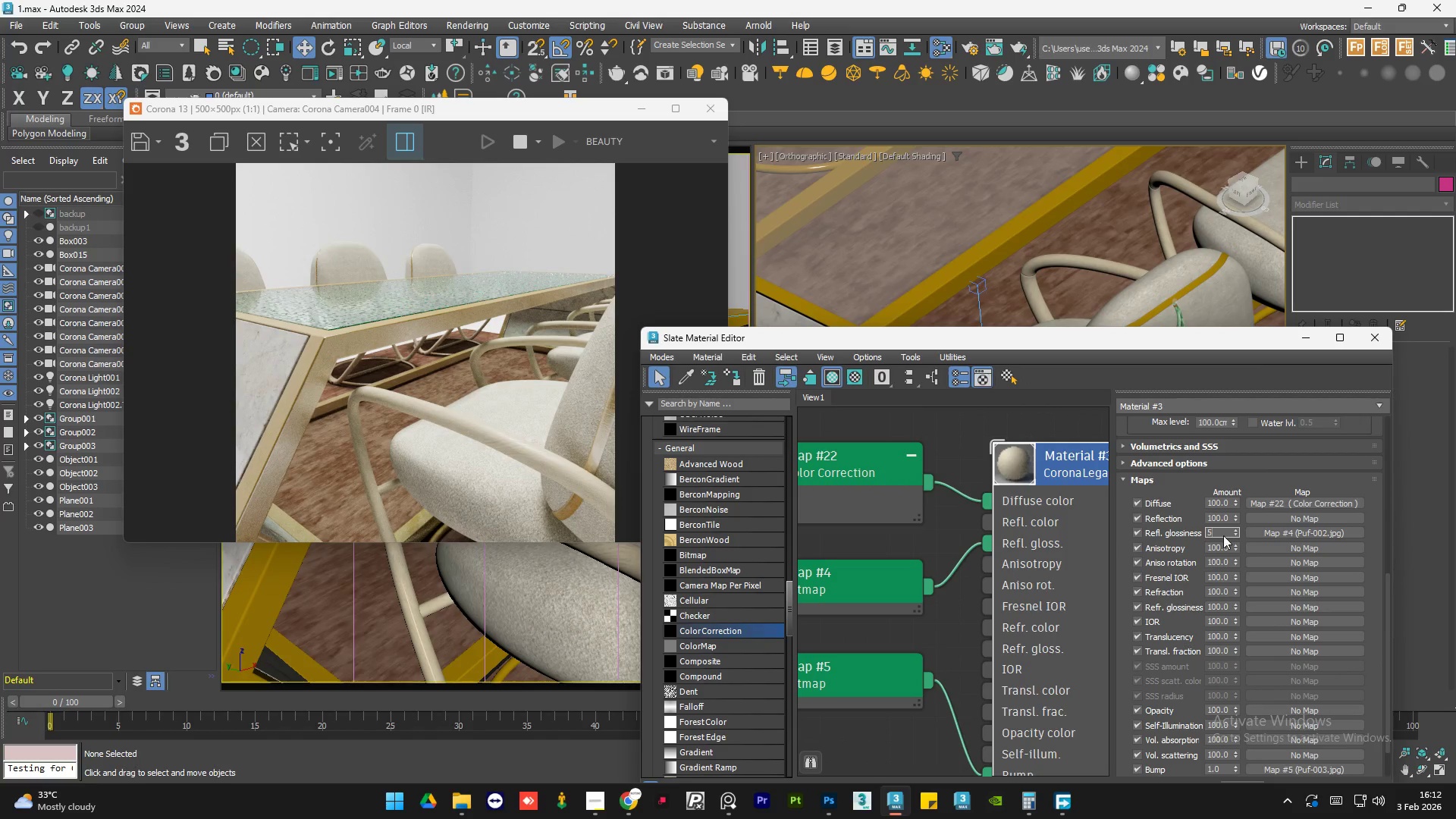 
key(Numpad0)
 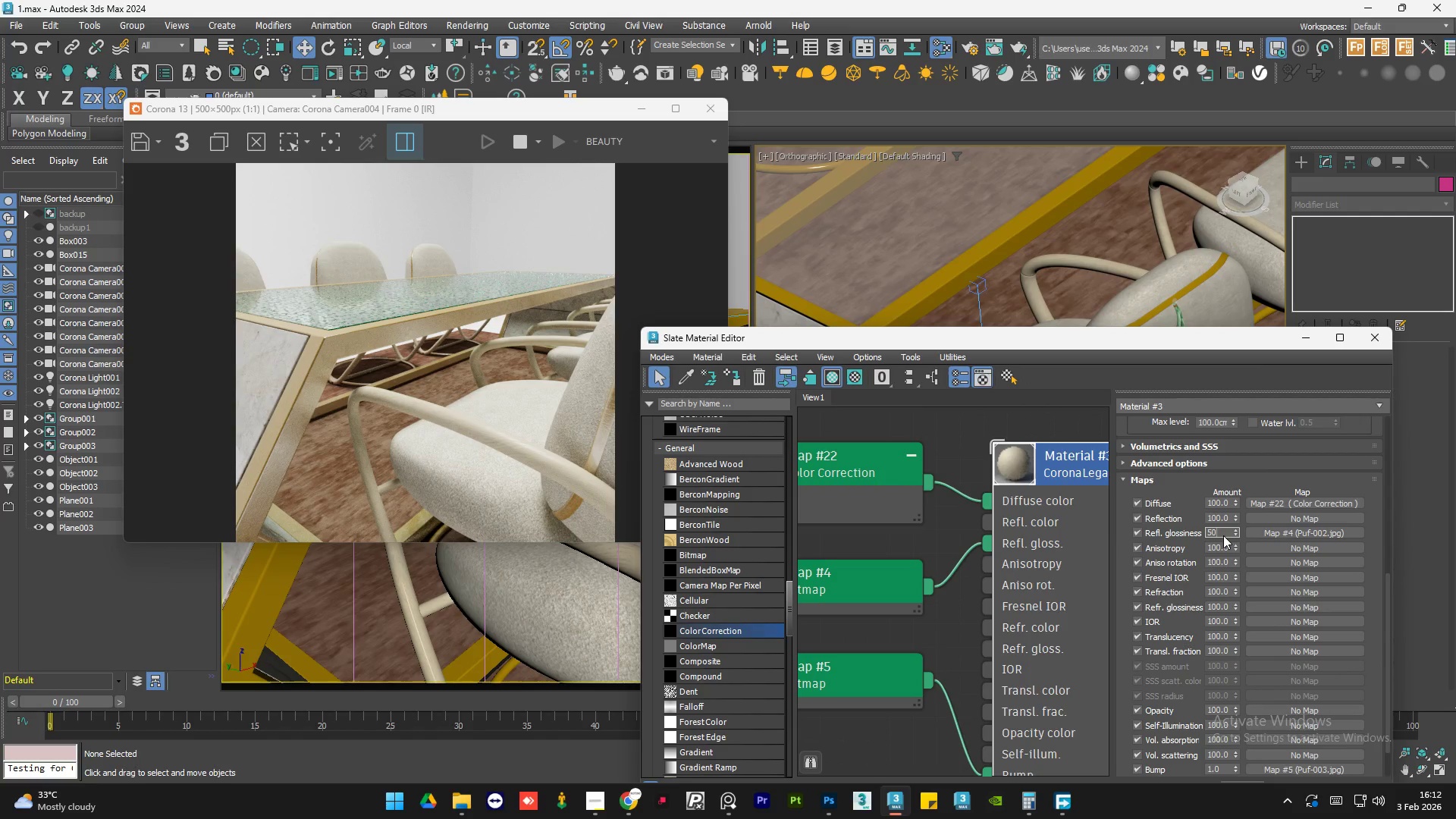 
key(NumpadEnter)
 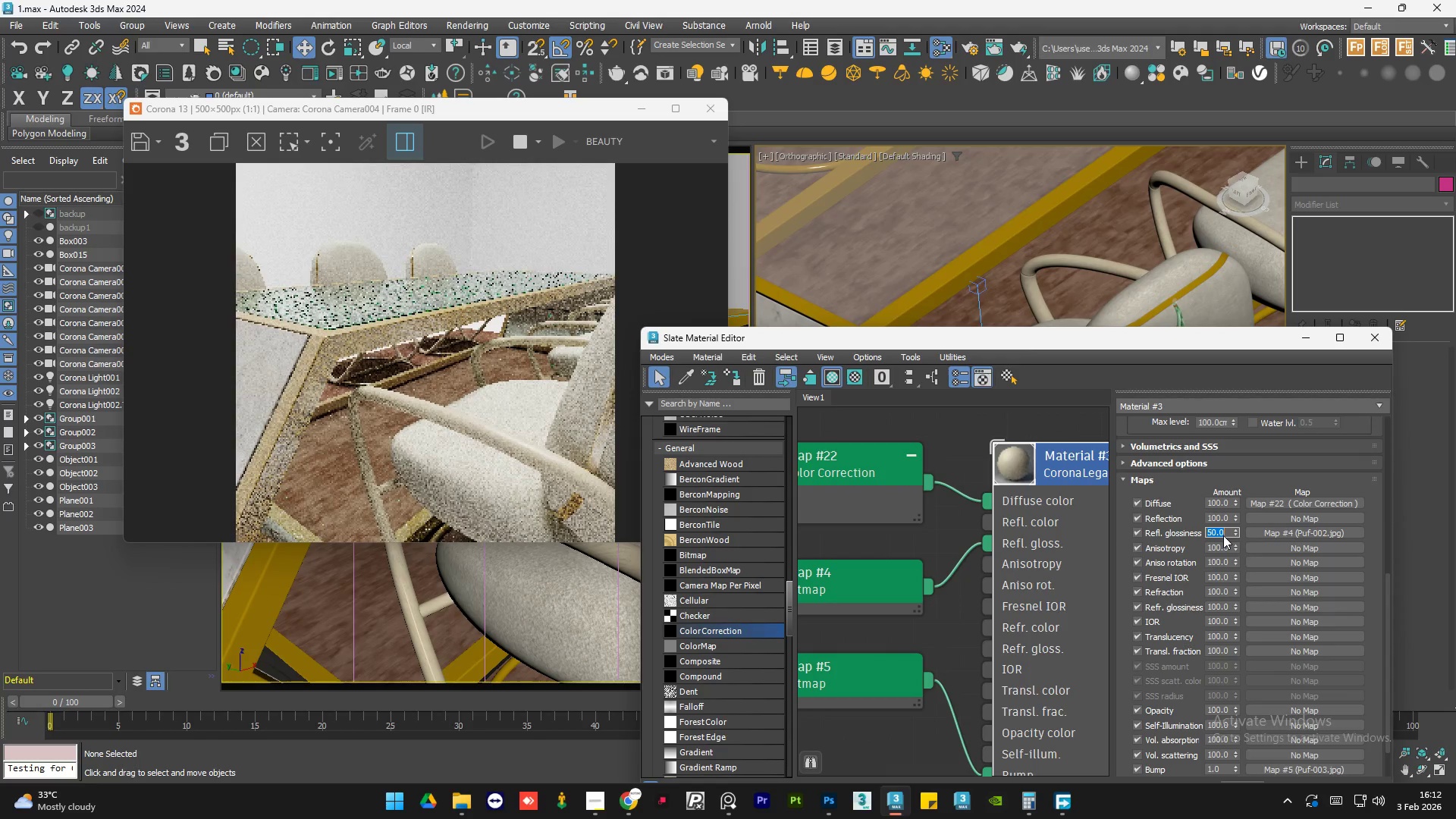 
key(Numpad4)
 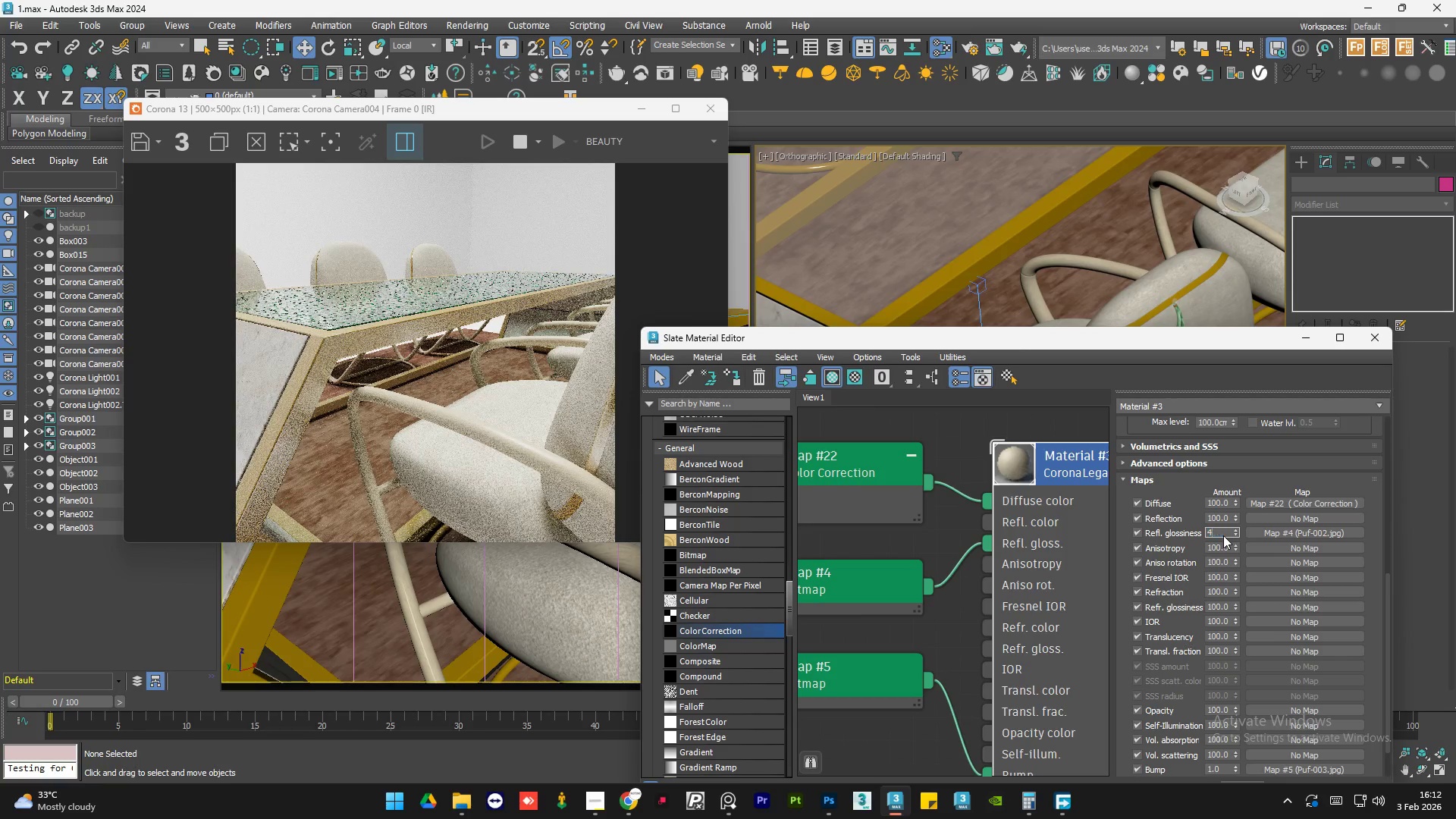 
key(Numpad0)
 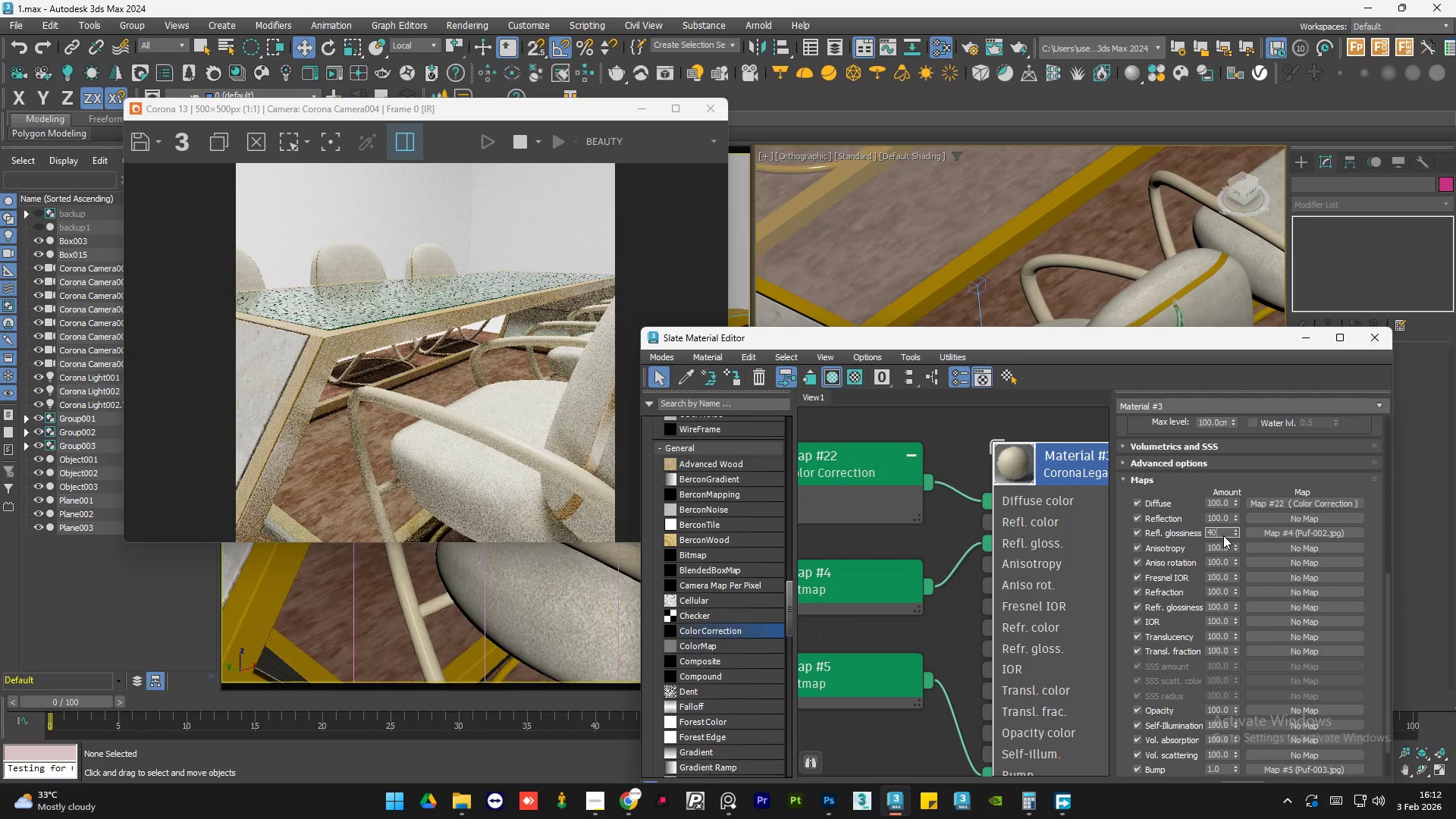 
key(NumpadEnter)
 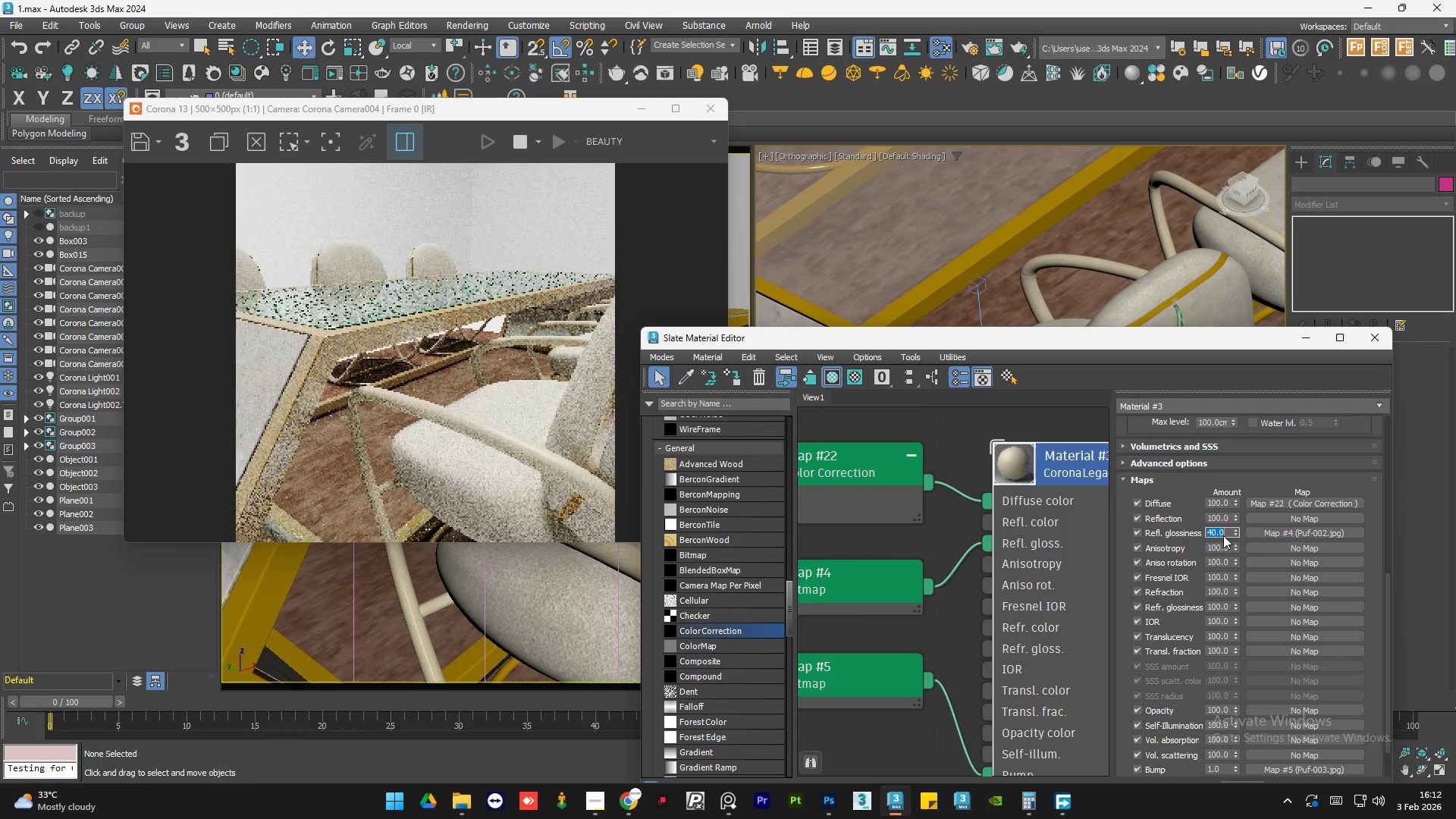 
double_click([1021, 633])
 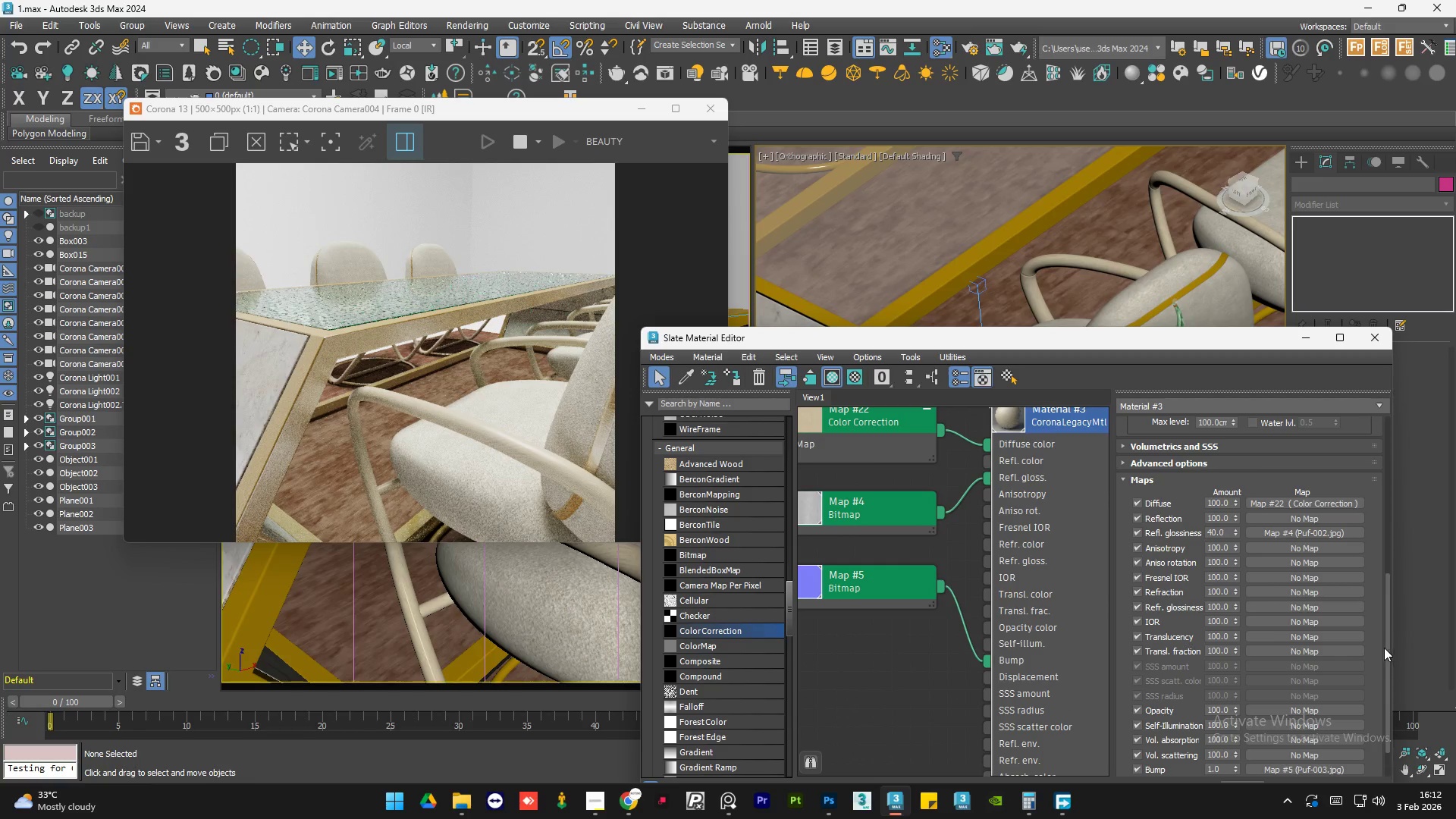 
scroll: coordinate [1021, 633], scroll_direction: down, amount: 3.0
 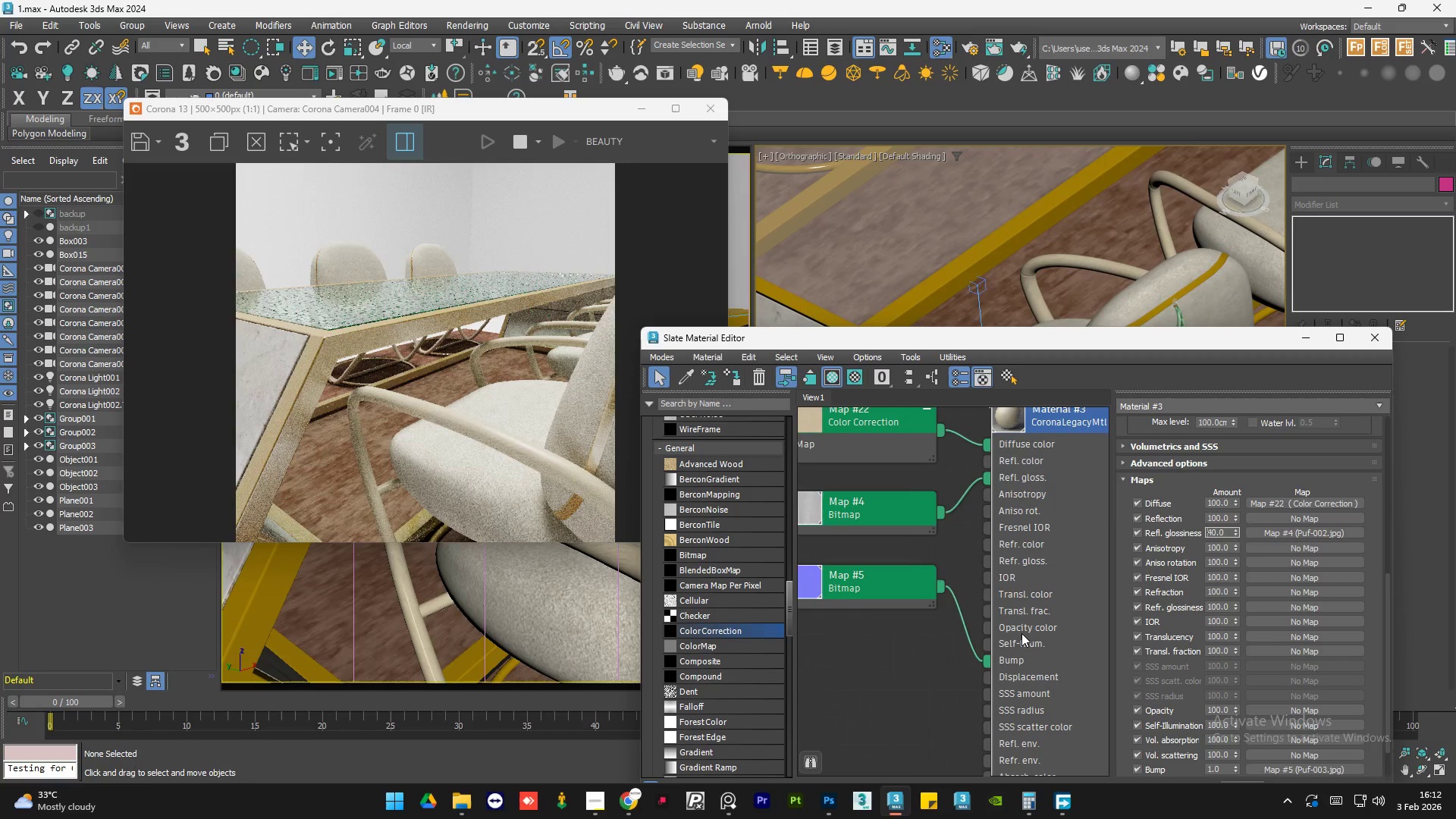 
left_click_drag(start_coordinate=[1389, 654], to_coordinate=[1389, 722])
 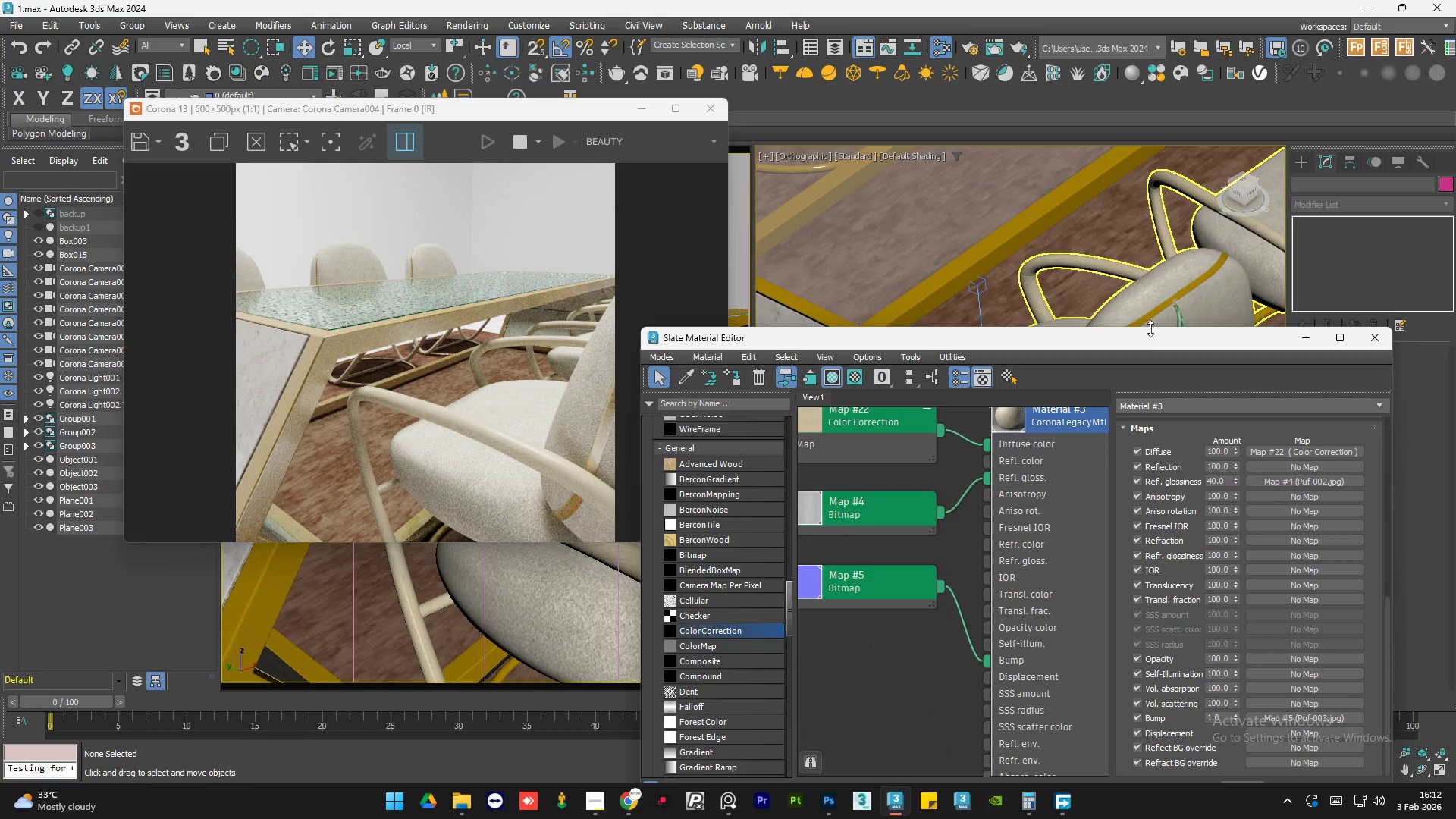 
left_click_drag(start_coordinate=[1151, 338], to_coordinate=[1154, 264])
 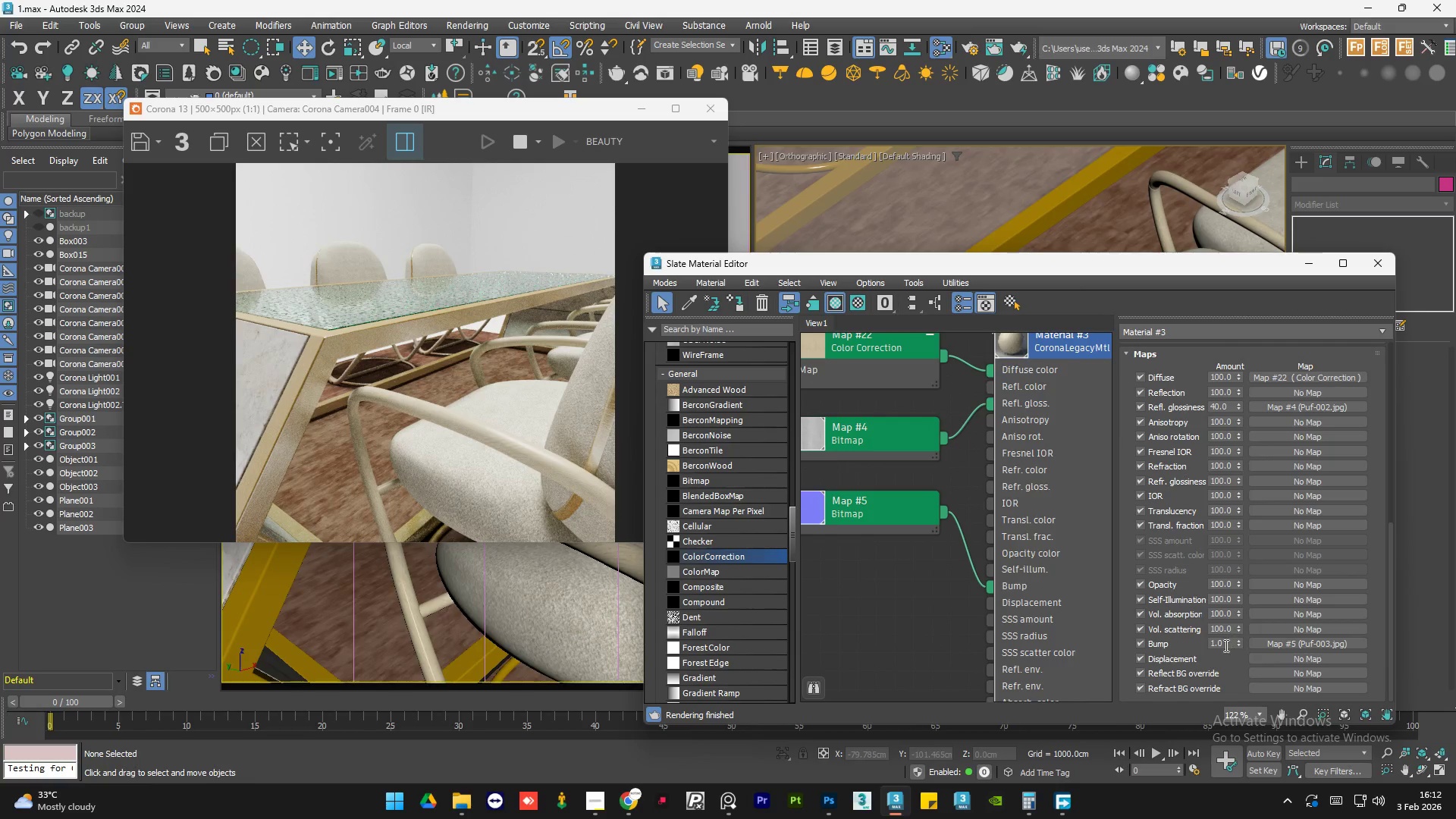 
double_click([1224, 647])
 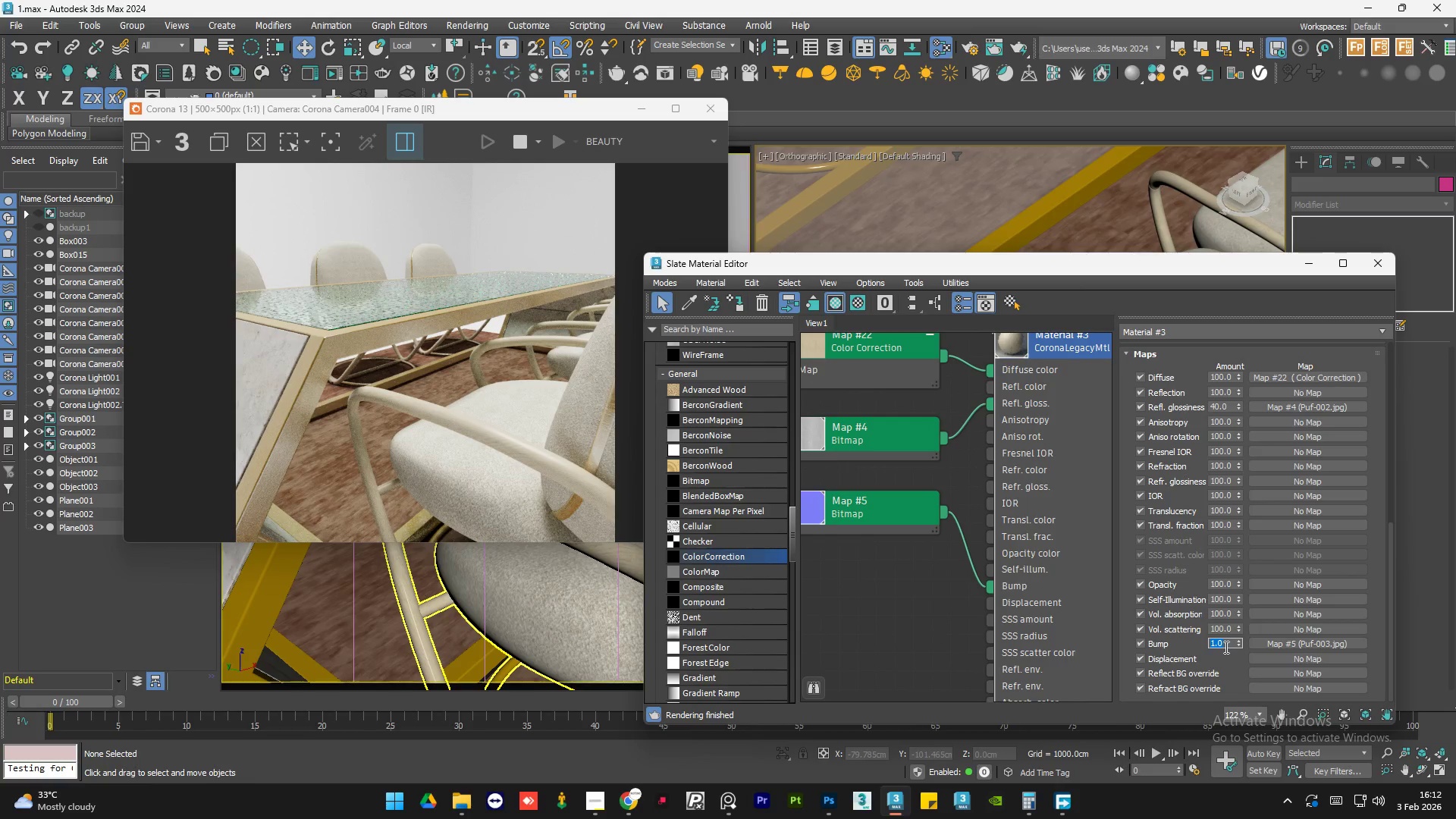 
key(NumpadDecimal)
 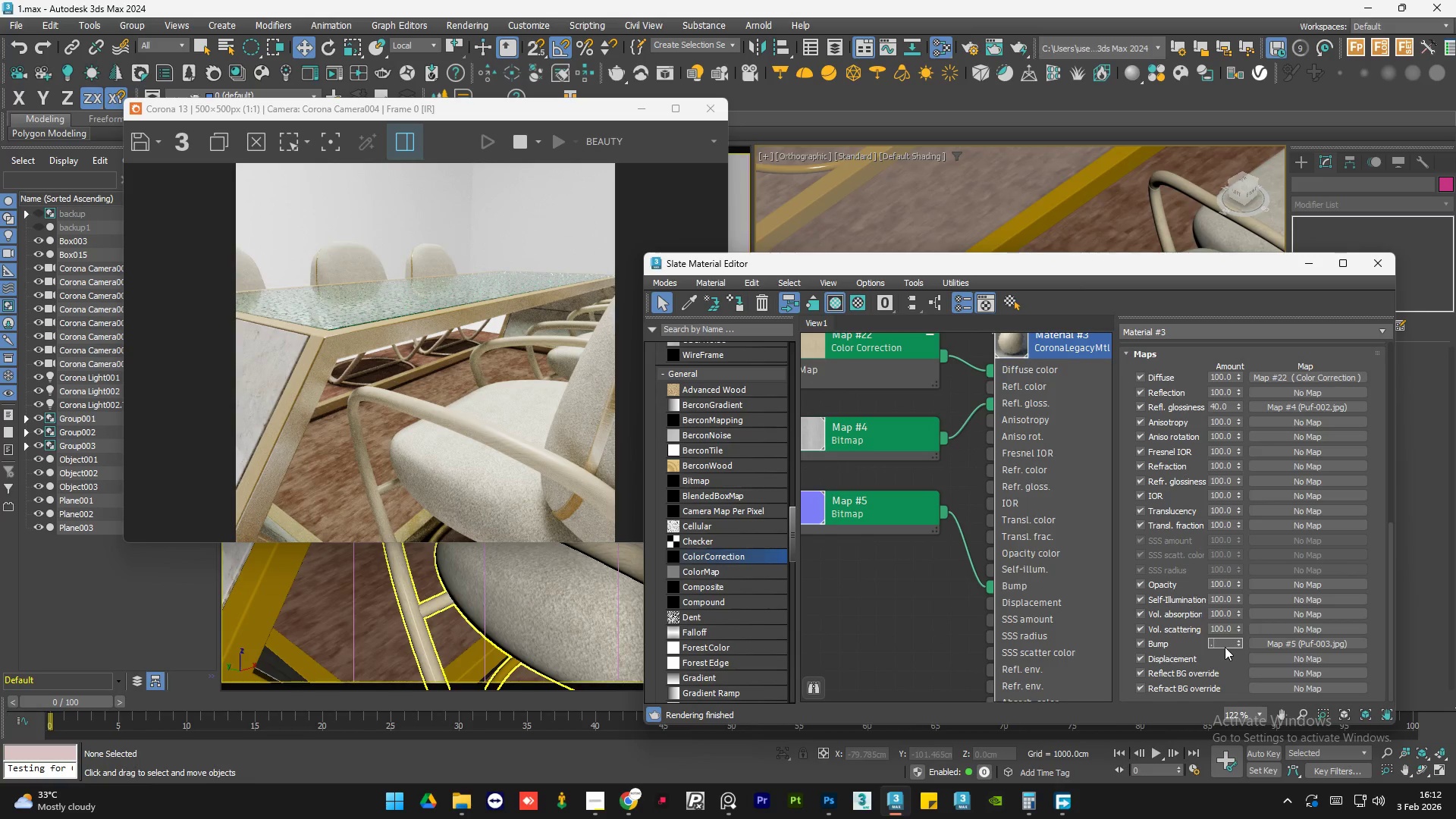 
key(Numpad7)
 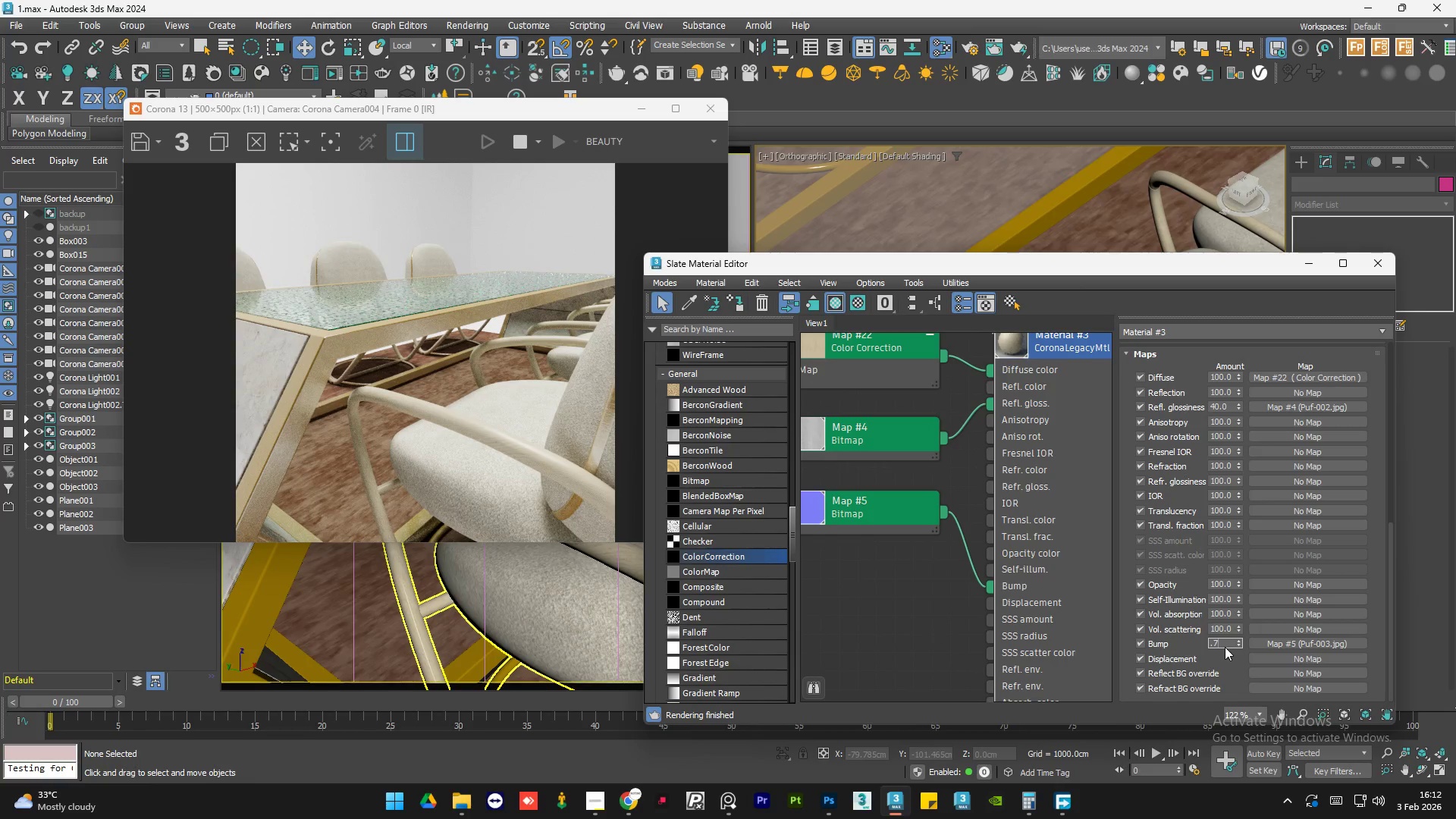 
key(NumpadEnter)
 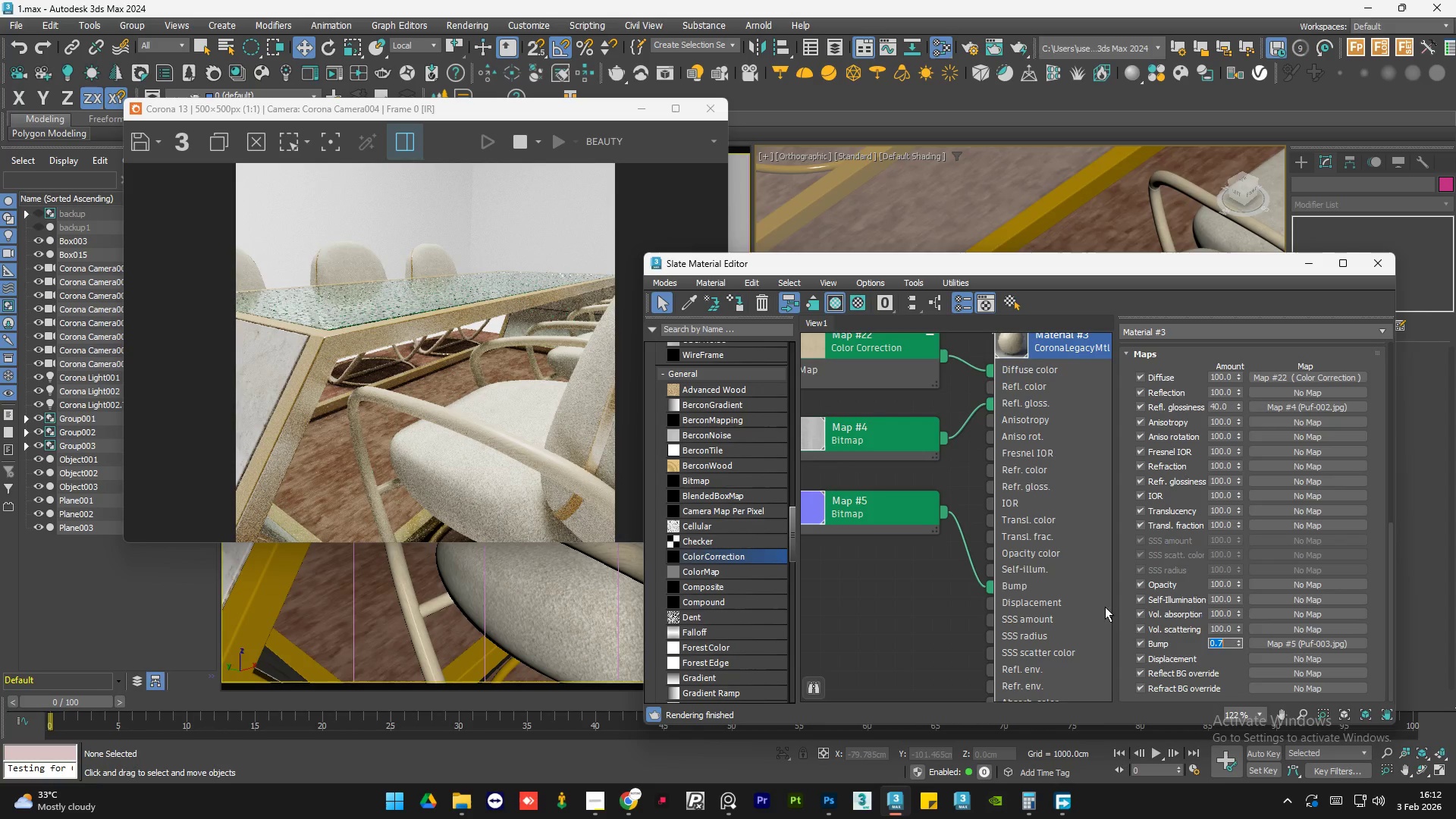 
key(NumpadDecimal)
 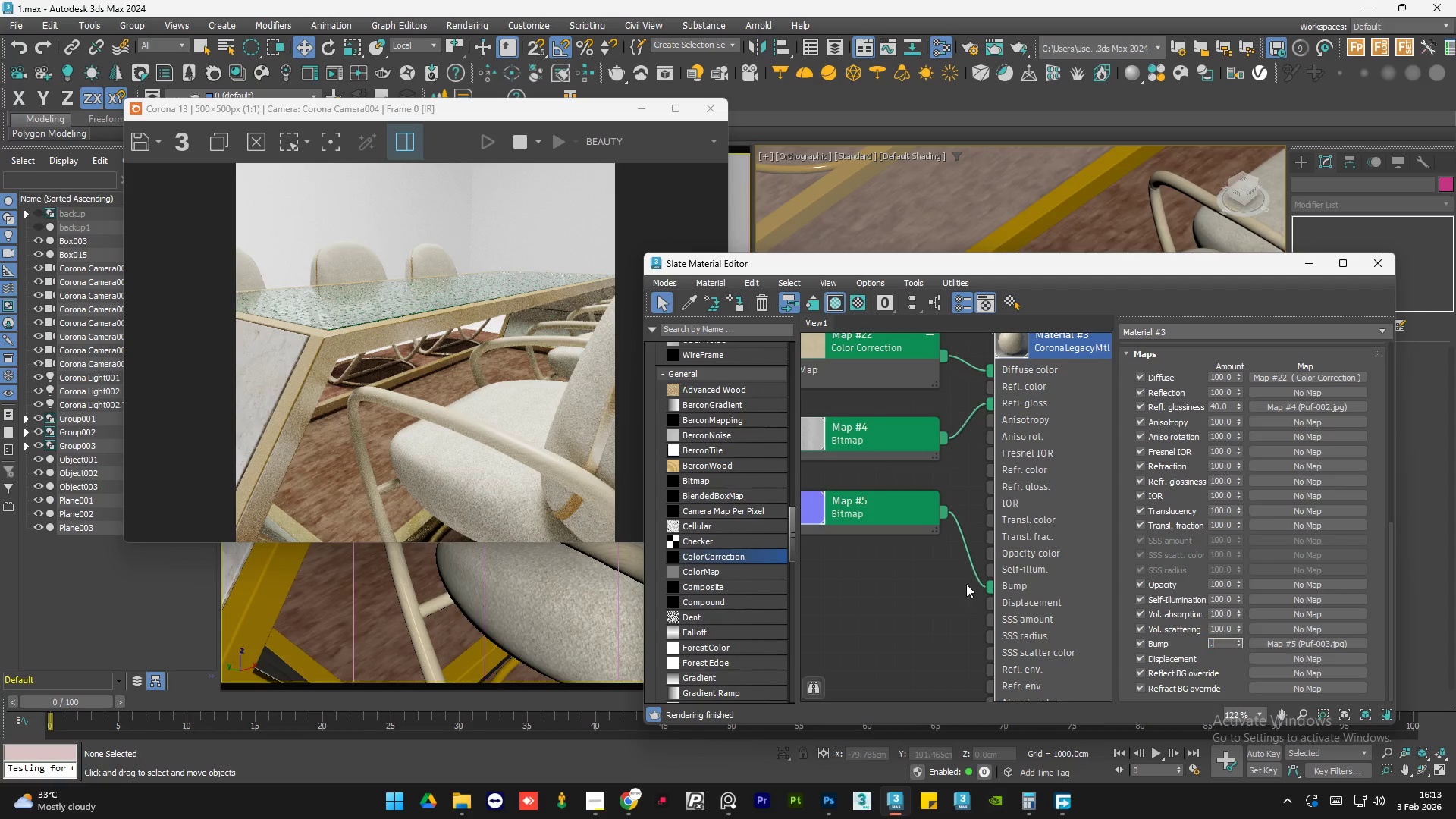 
key(Numpad6)
 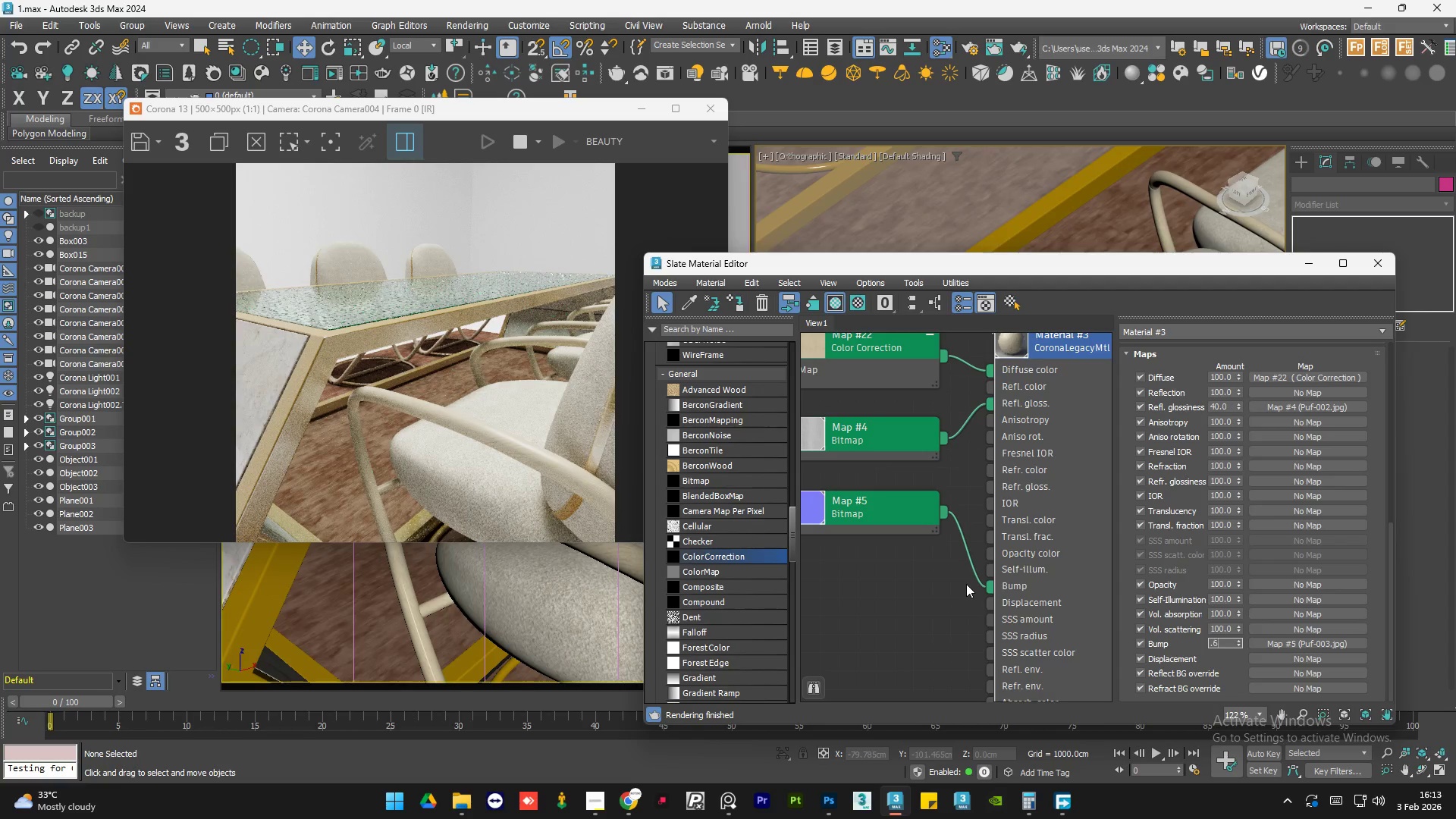 
key(NumpadEnter)
 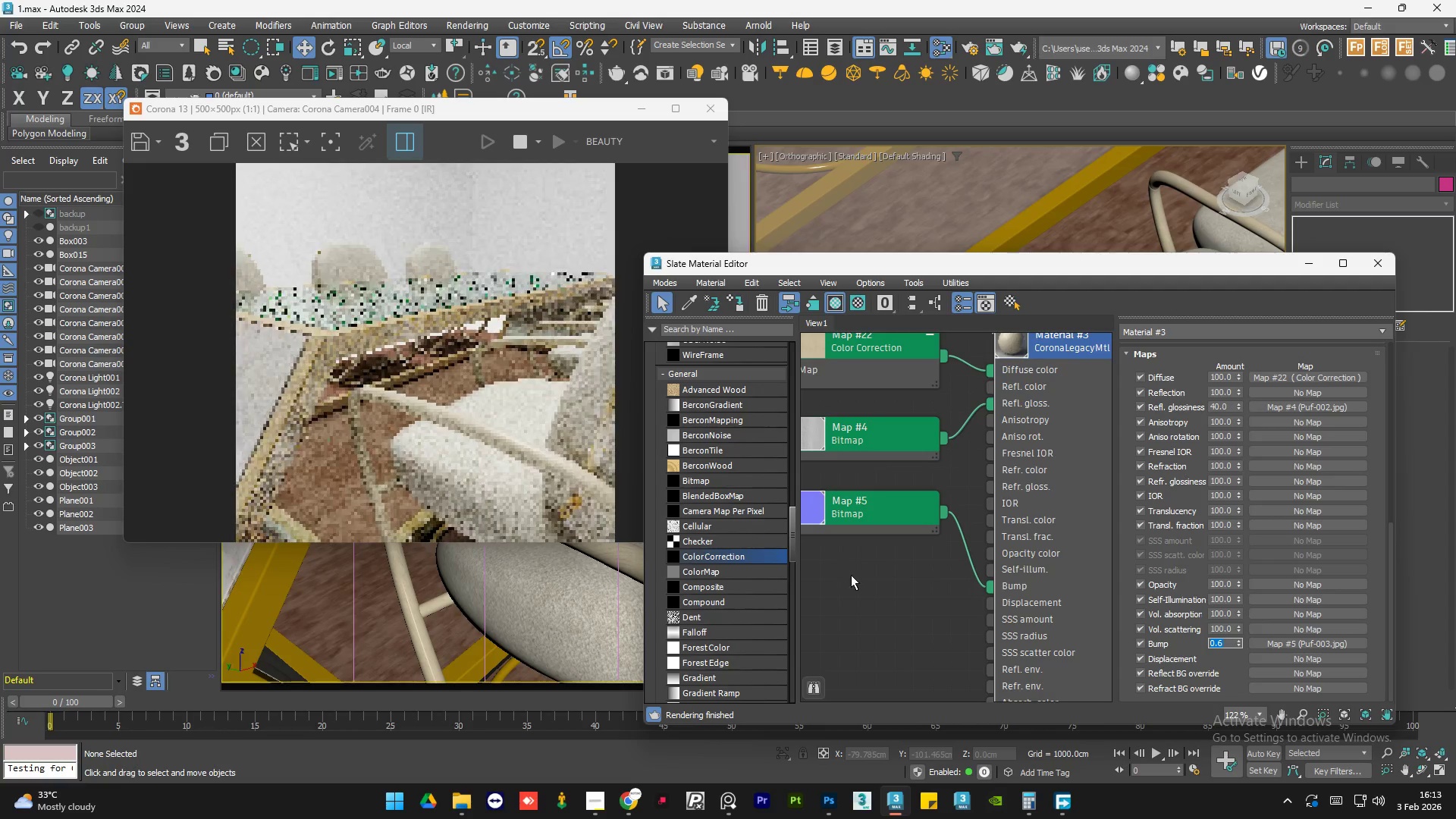 
double_click([890, 588])
 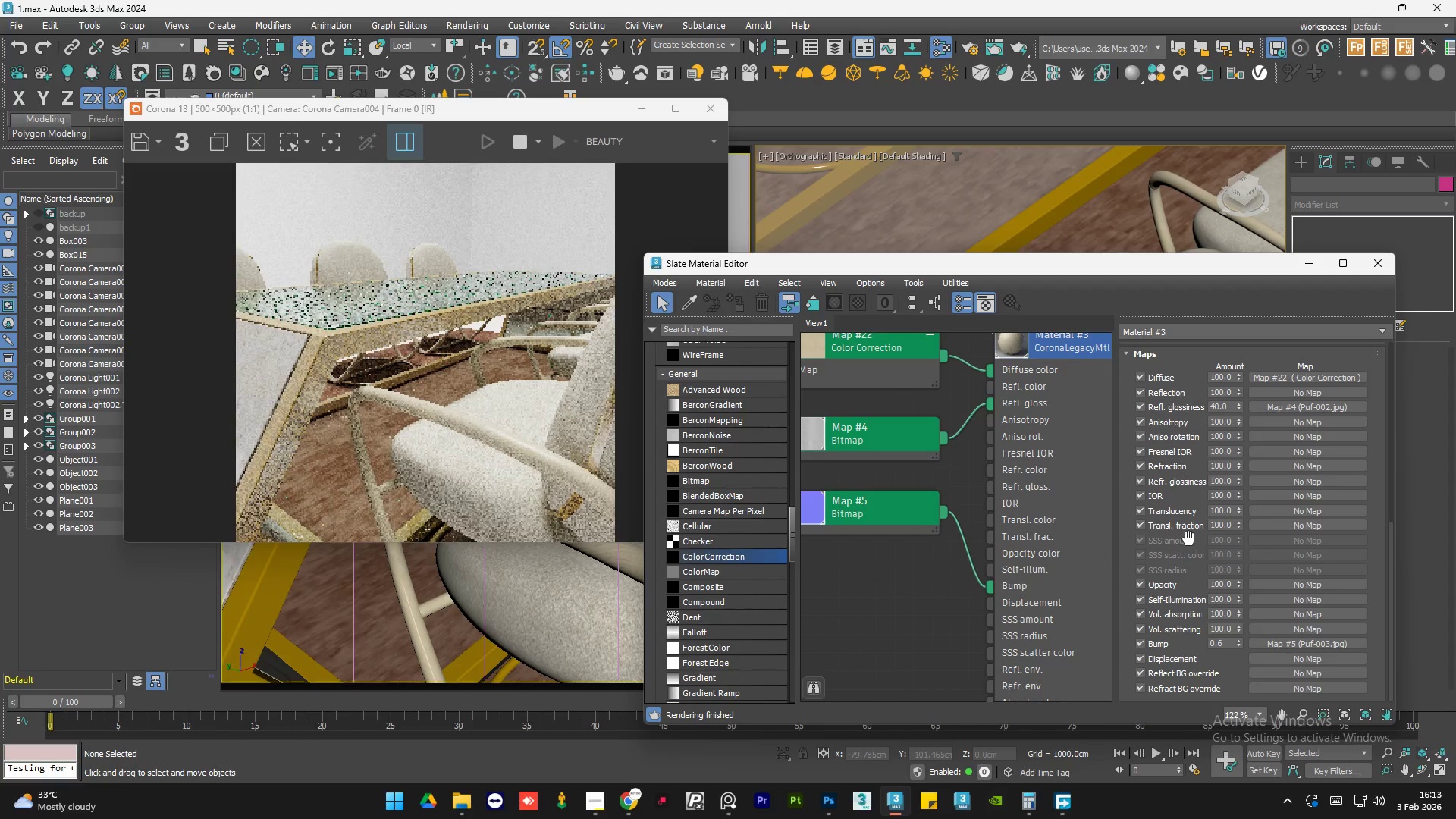 
scroll: coordinate [1069, 515], scroll_direction: down, amount: 10.0
 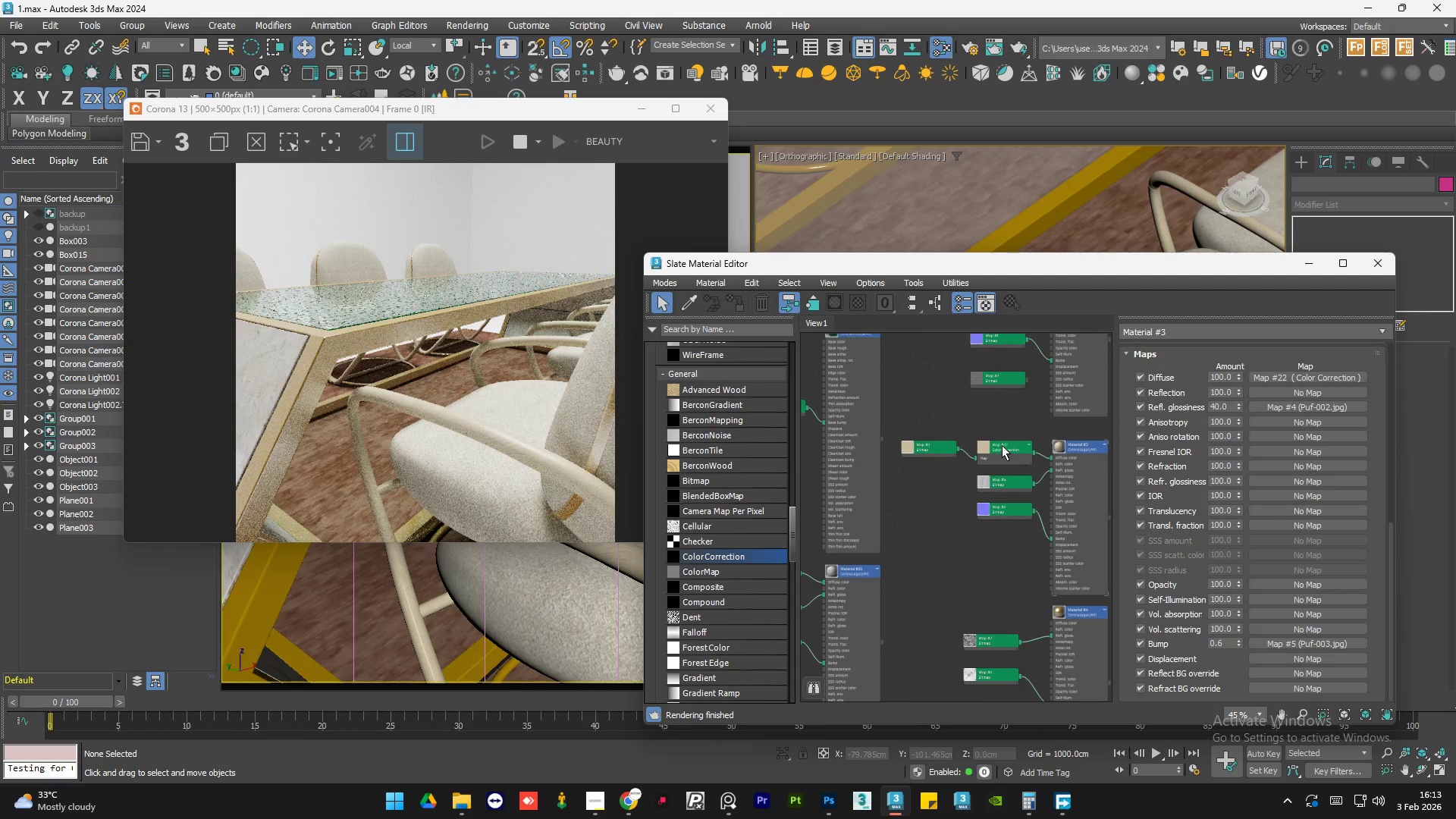 
double_click([1004, 447])
 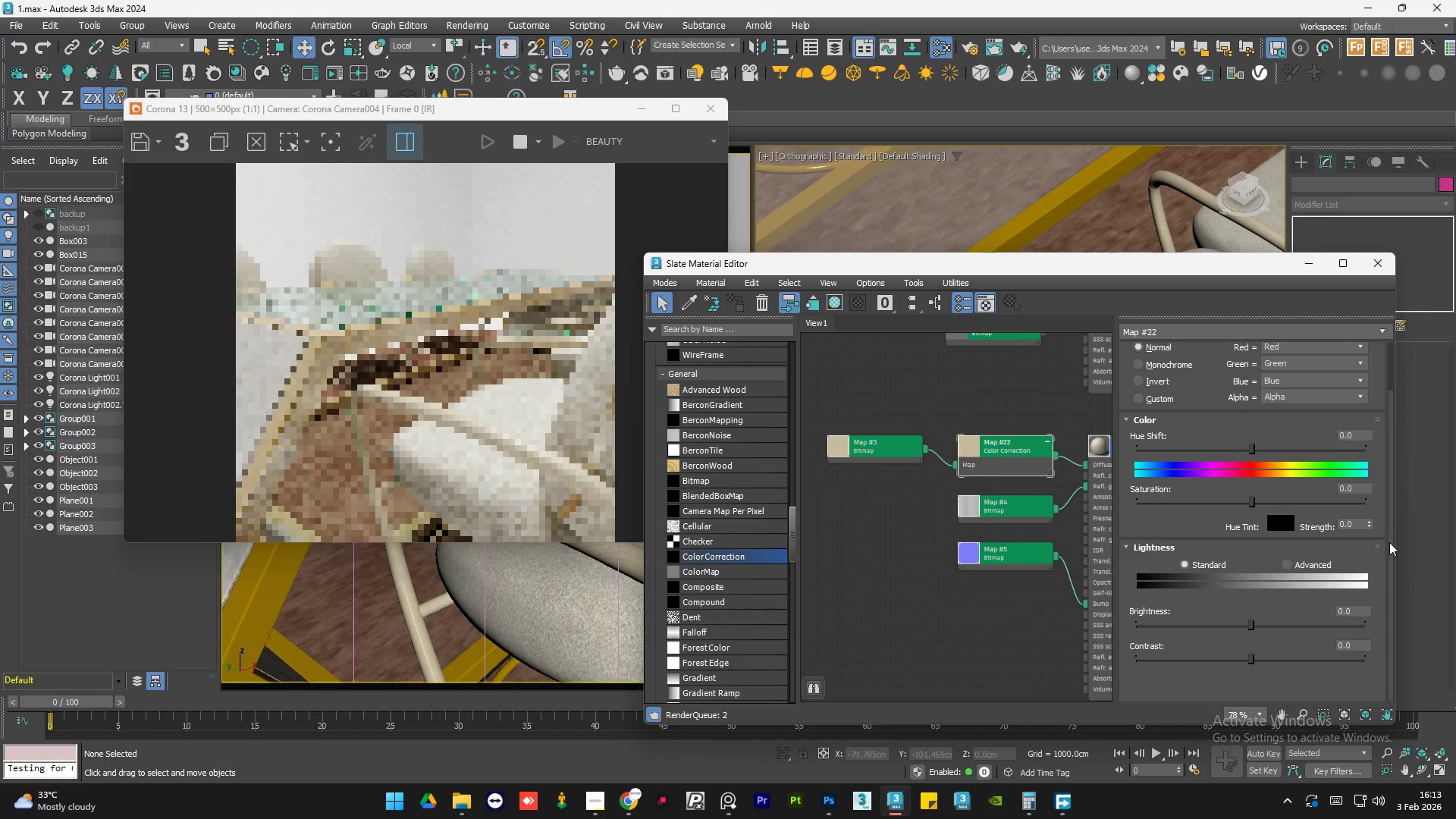 
scroll: coordinate [1004, 447], scroll_direction: up, amount: 3.0
 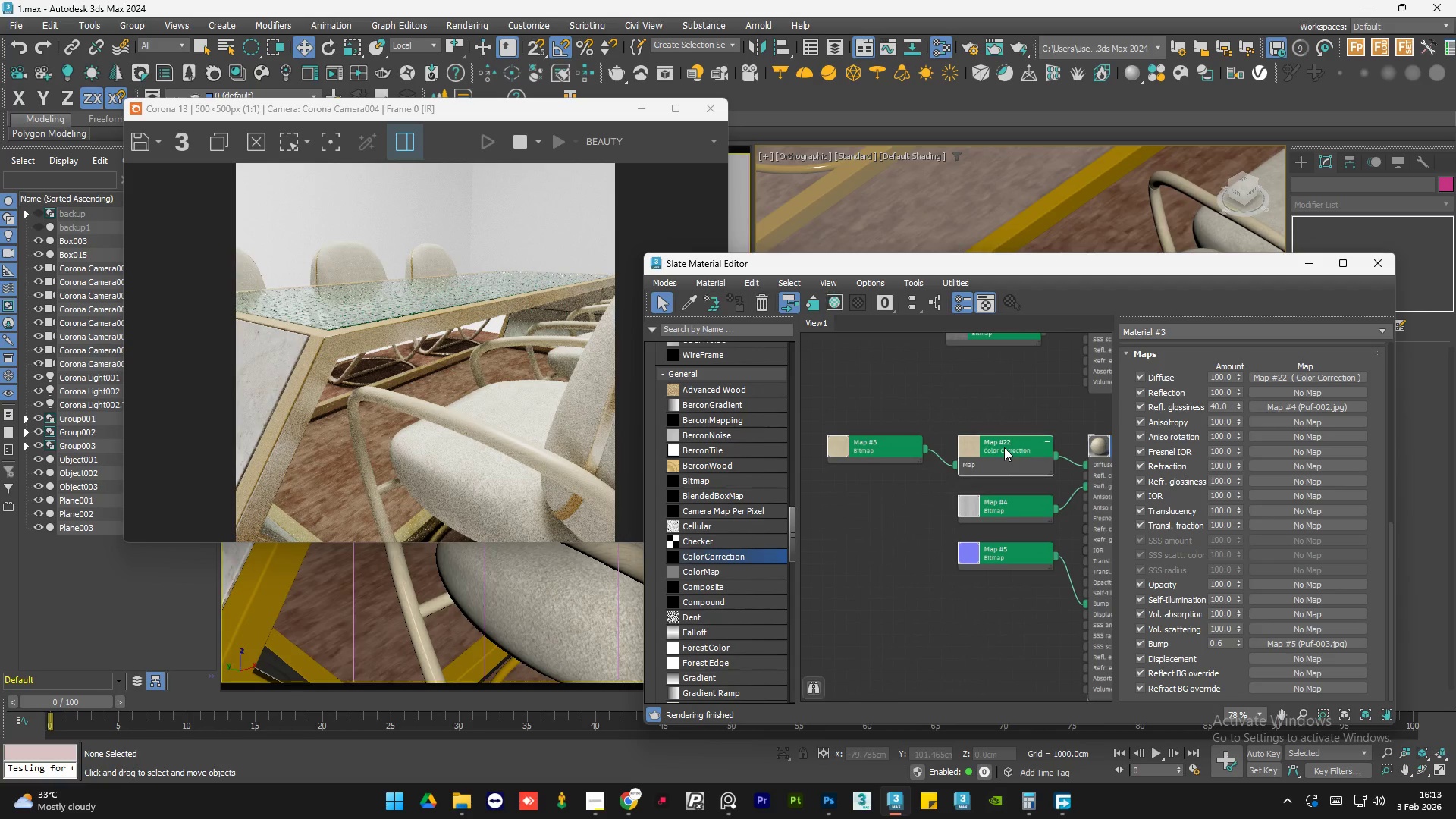 
left_click_drag(start_coordinate=[1392, 534], to_coordinate=[1392, 548])
 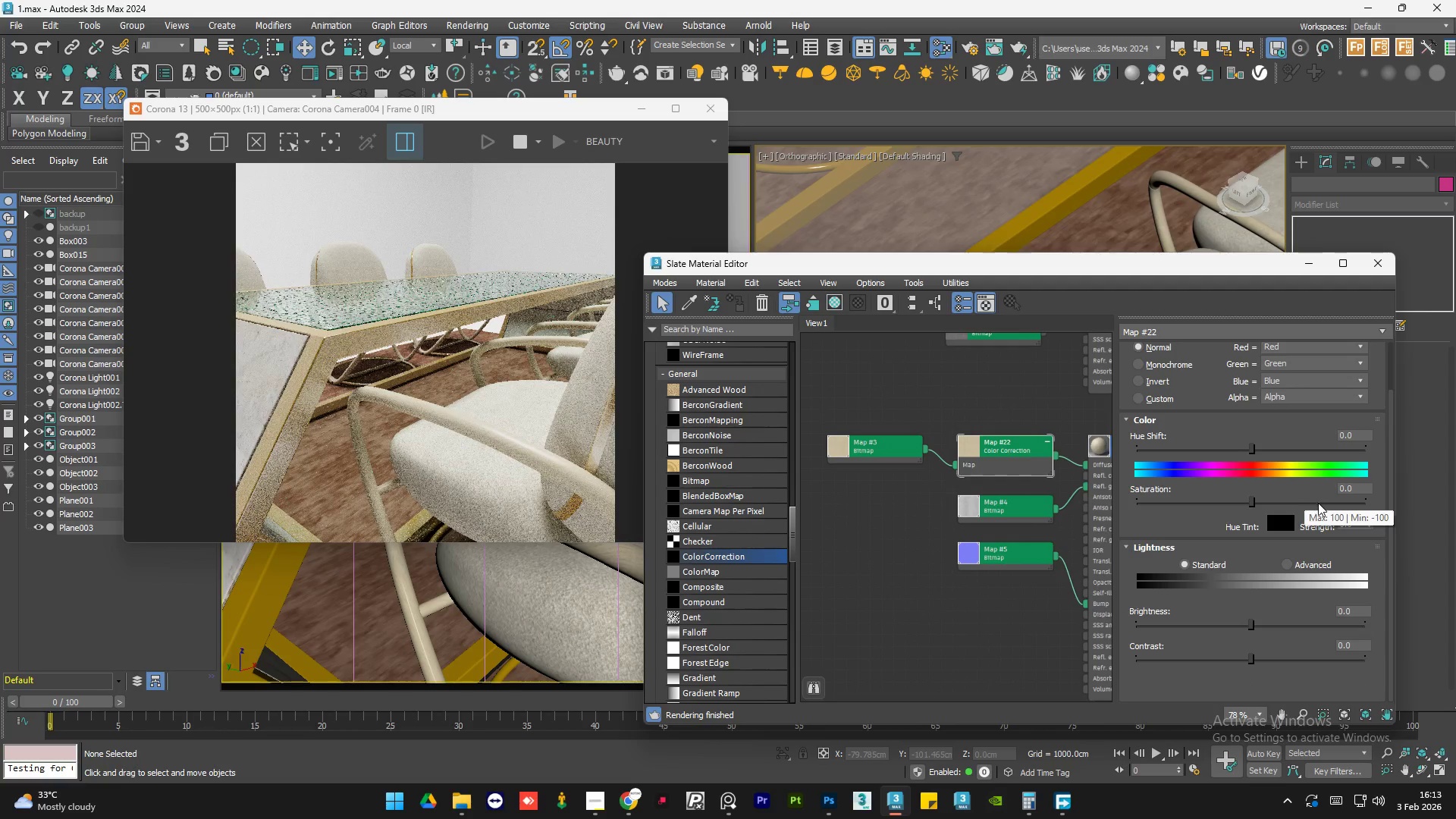 
left_click([1320, 503])
 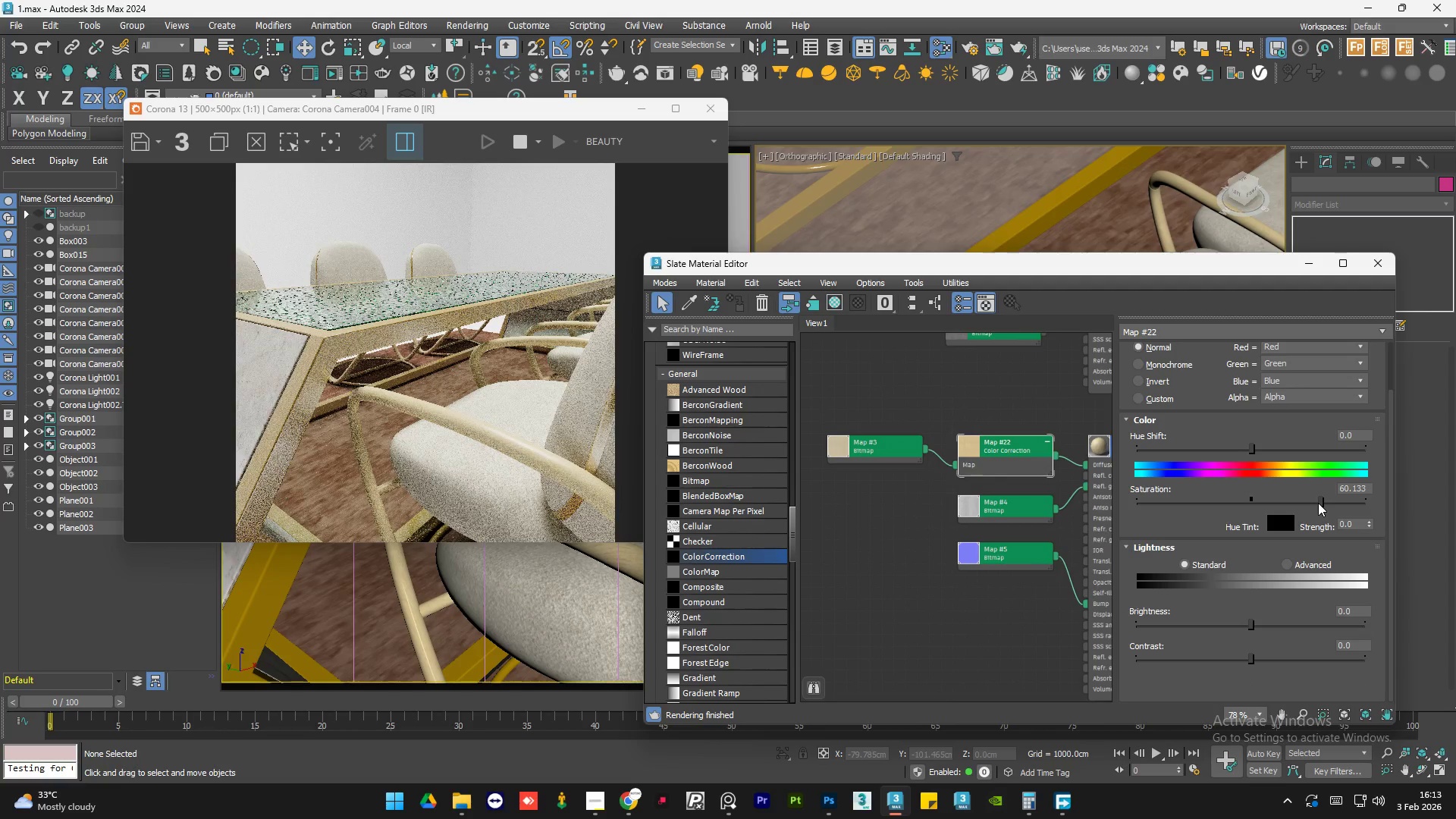 
left_click([1310, 503])
 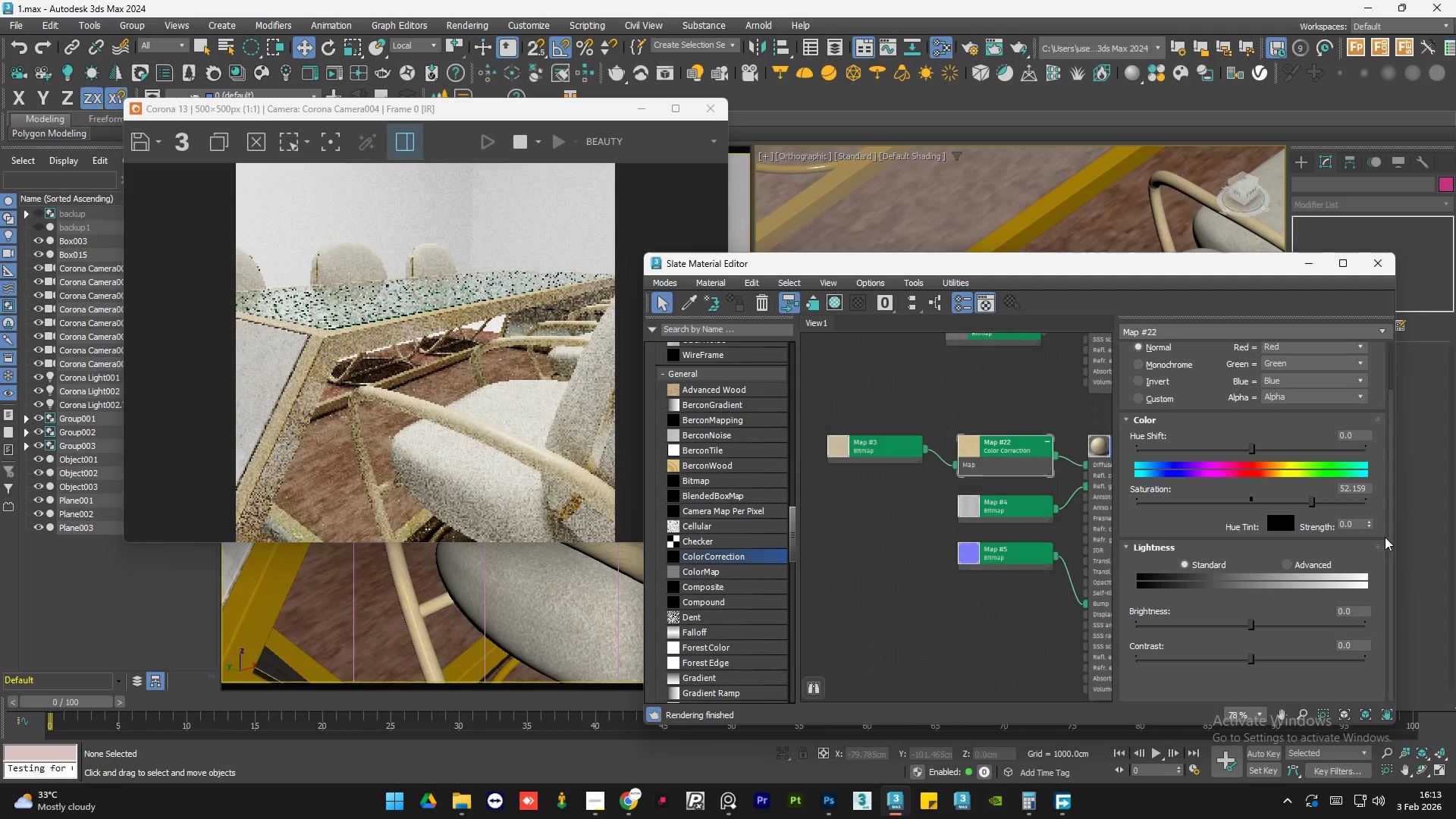 
left_click_drag(start_coordinate=[1392, 538], to_coordinate=[1392, 561])
 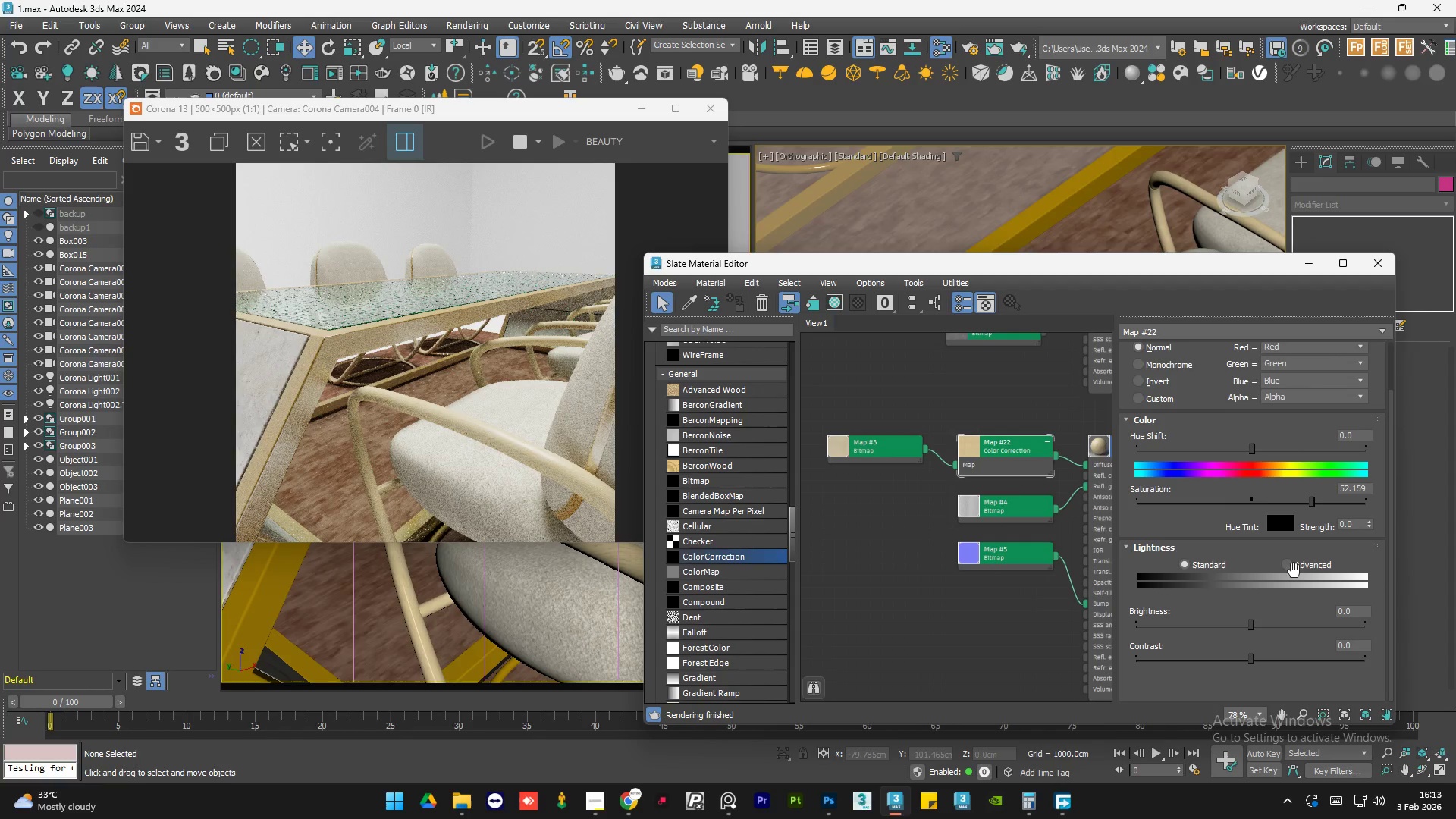 
left_click([1292, 563])
 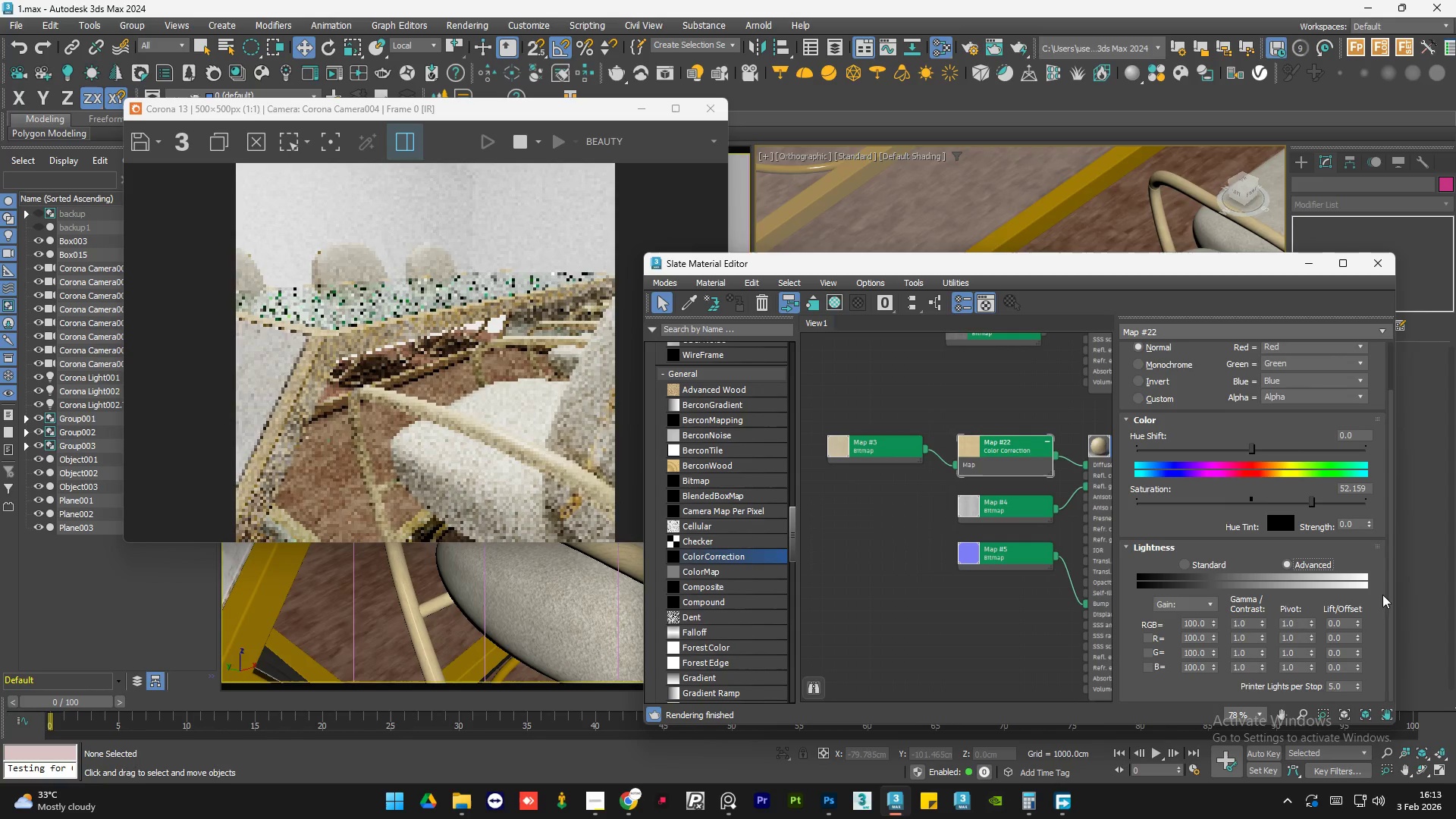 
left_click_drag(start_coordinate=[1388, 596], to_coordinate=[1390, 623])
 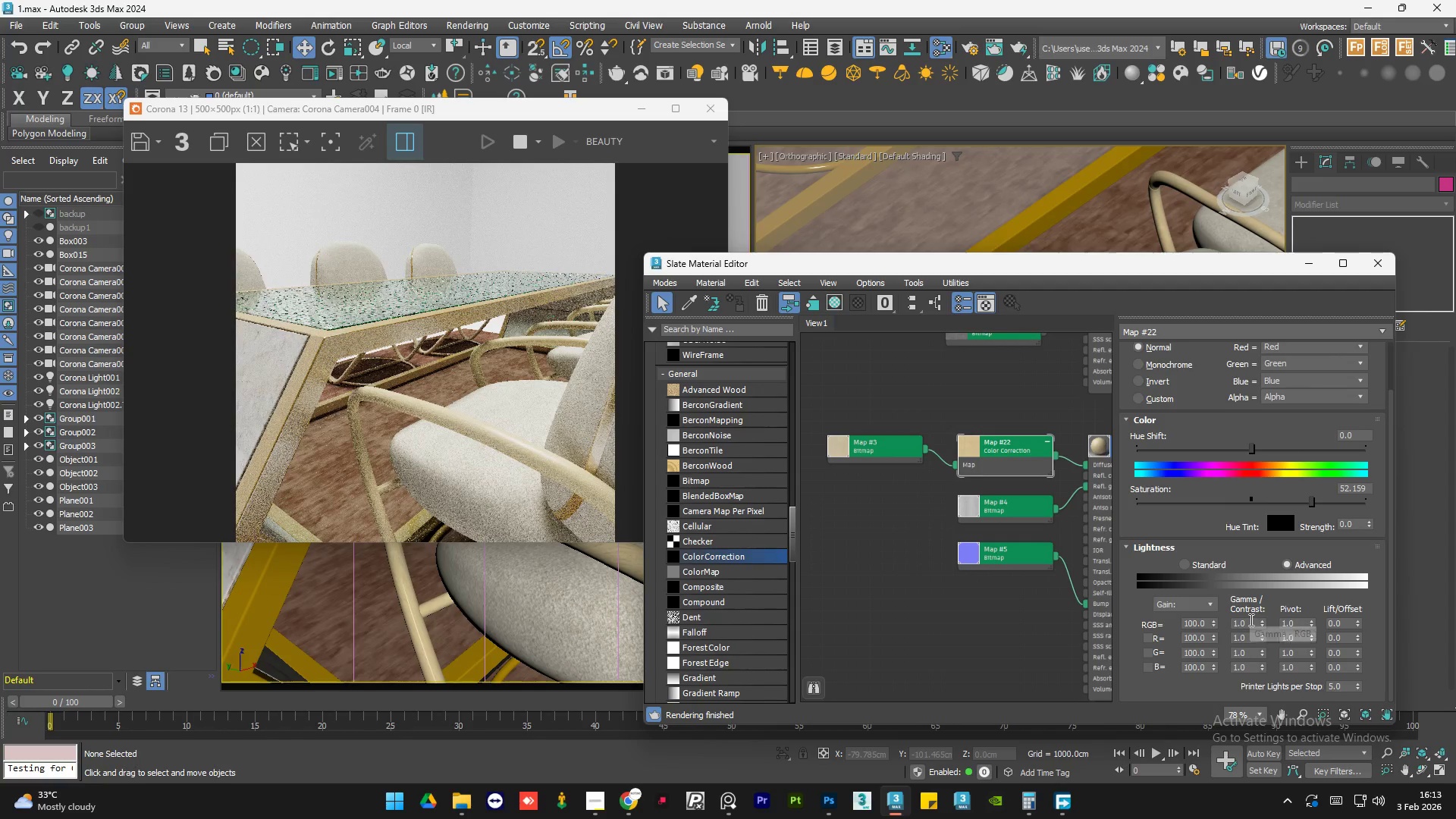 
double_click([1250, 620])
 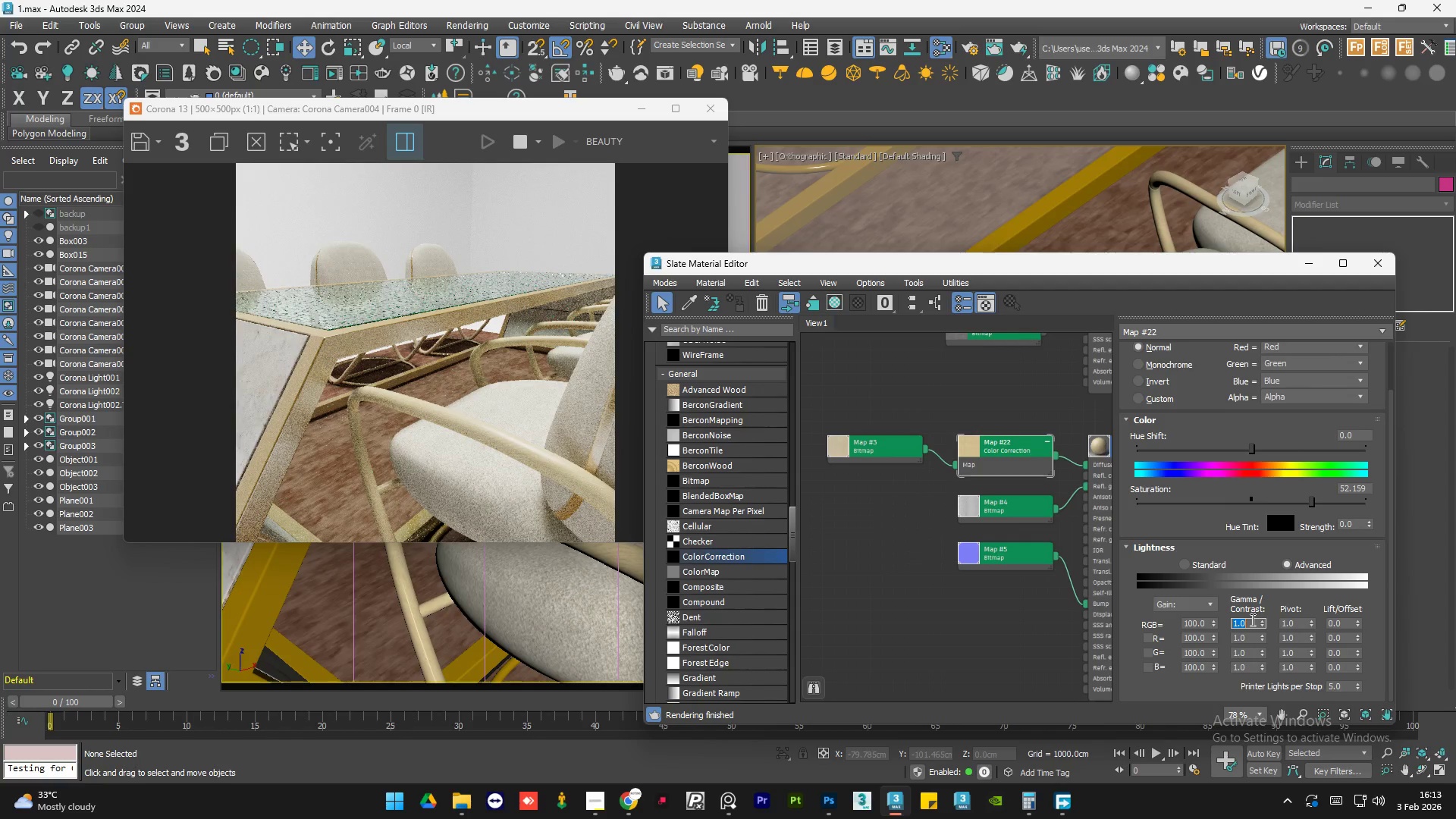 
key(NumpadDecimal)
 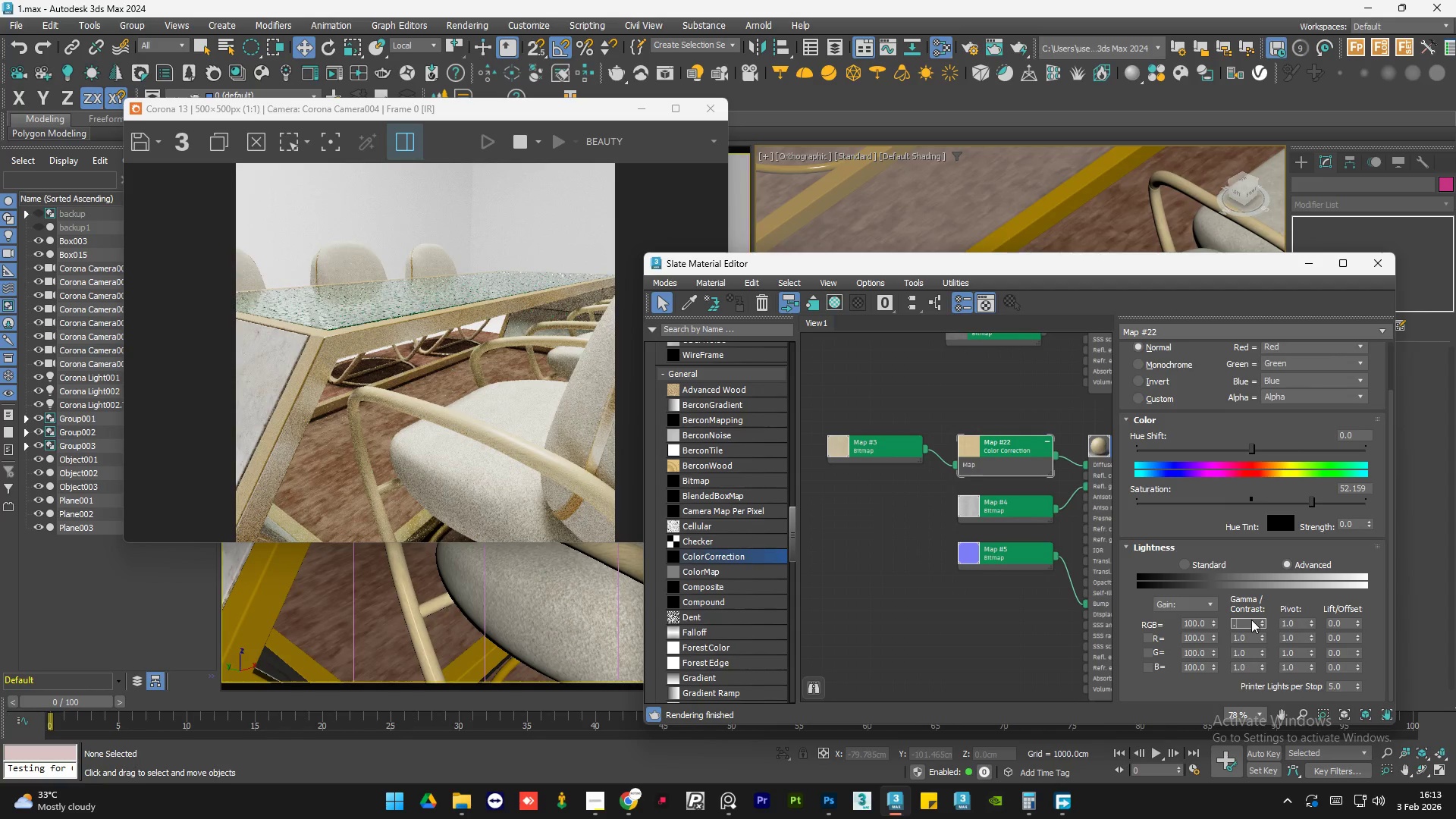 
key(Numpad7)
 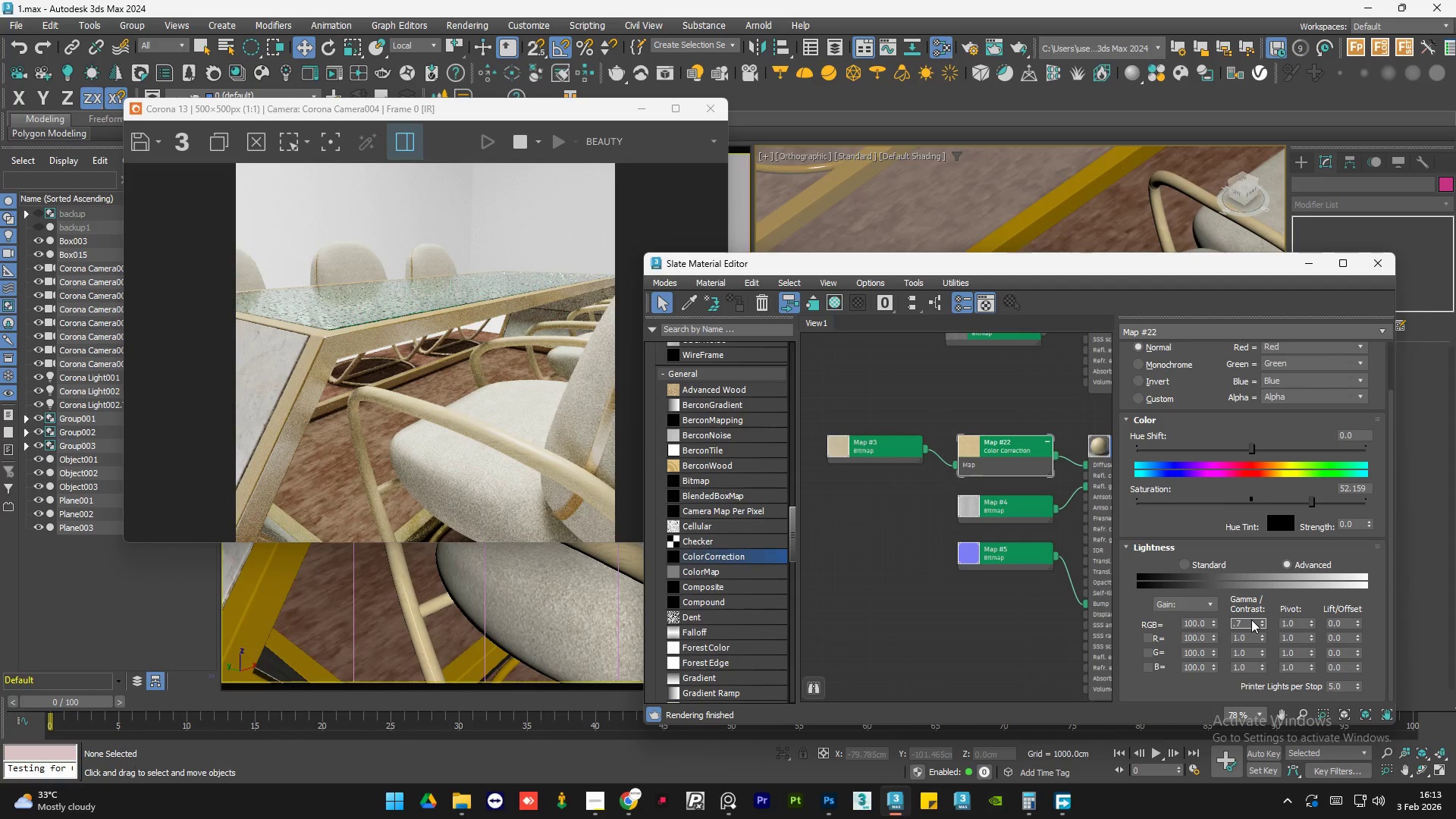 
key(NumpadEnter)
 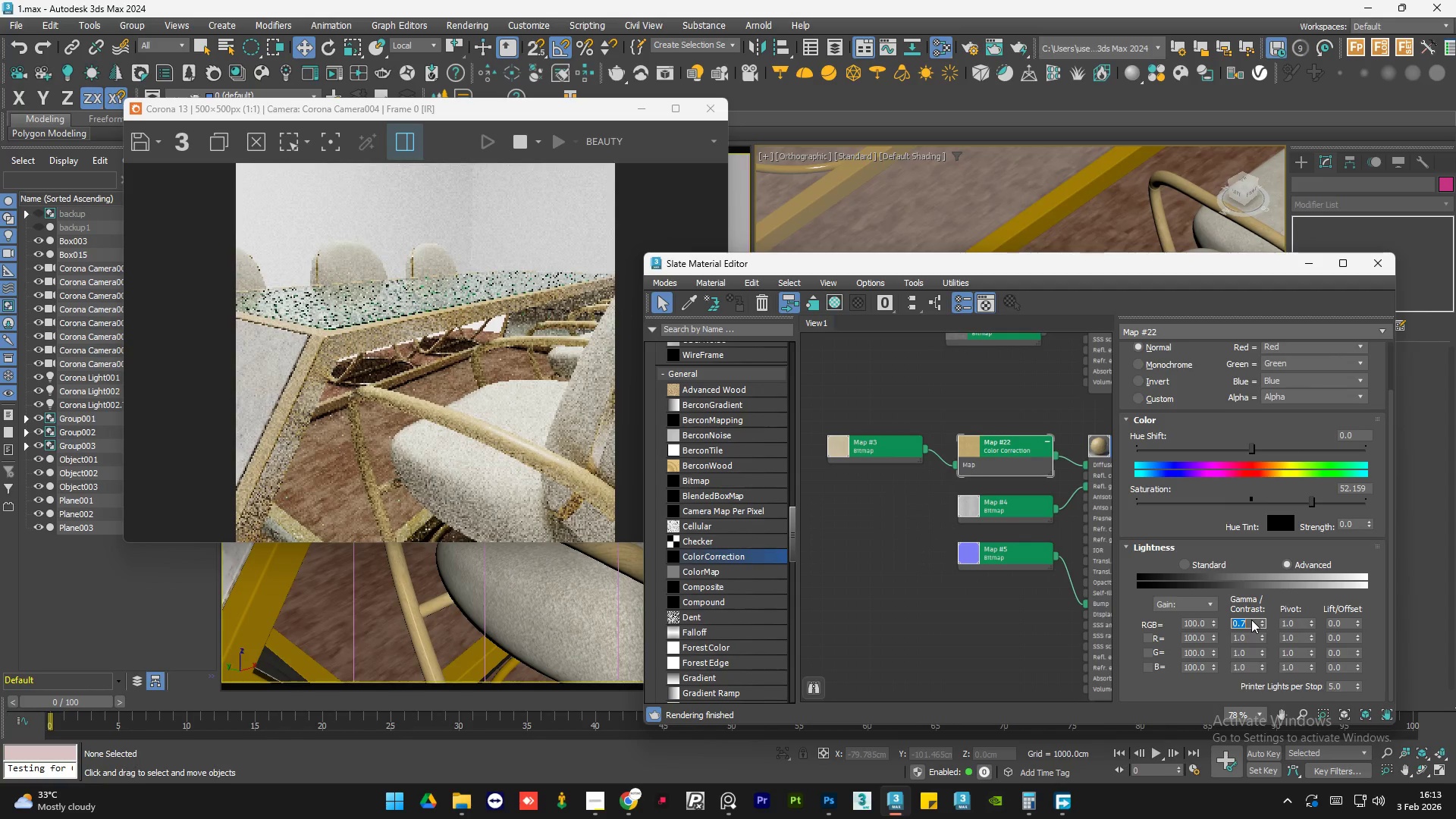 
key(NumpadDecimal)
 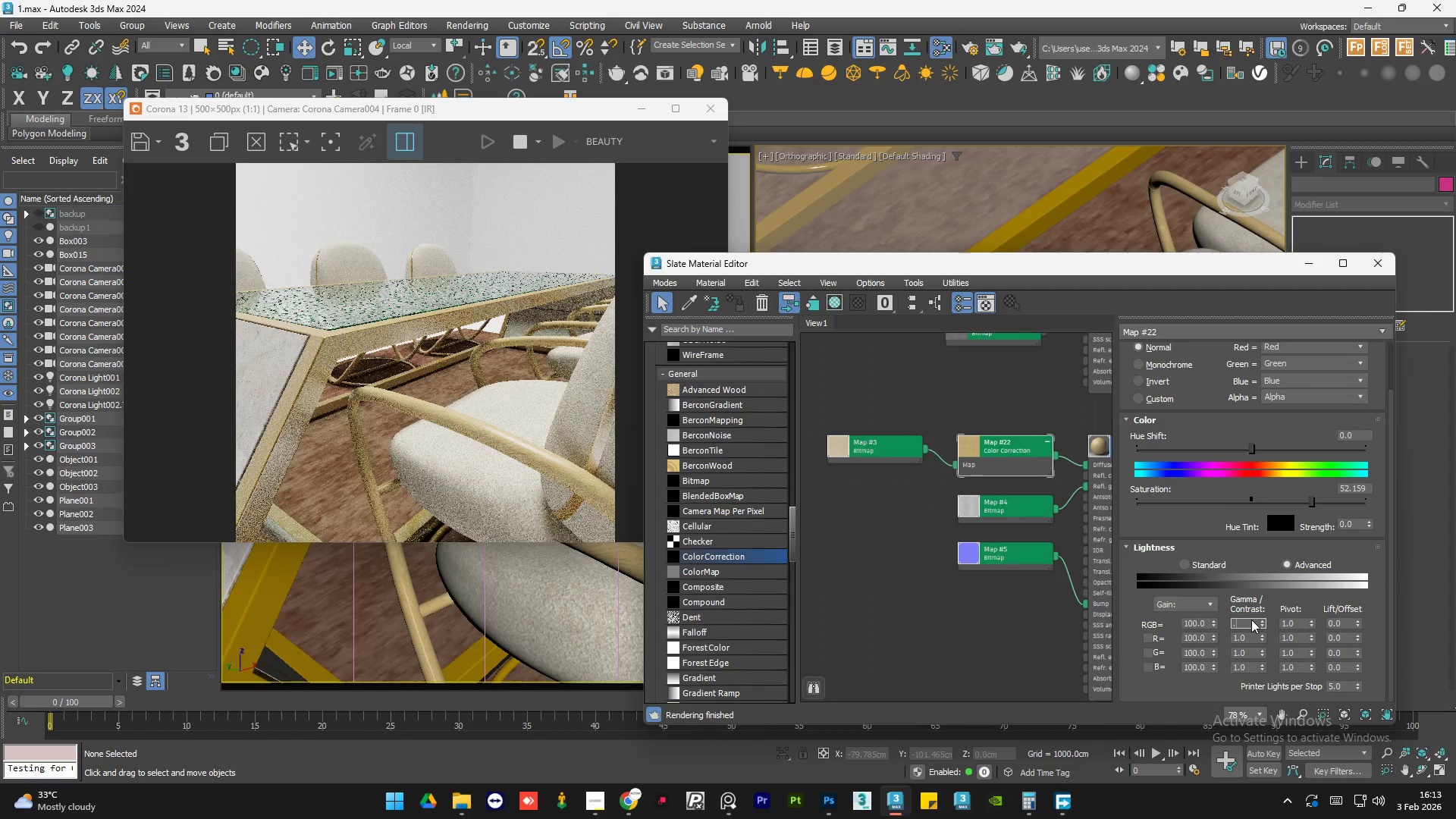 
key(Numpad5)
 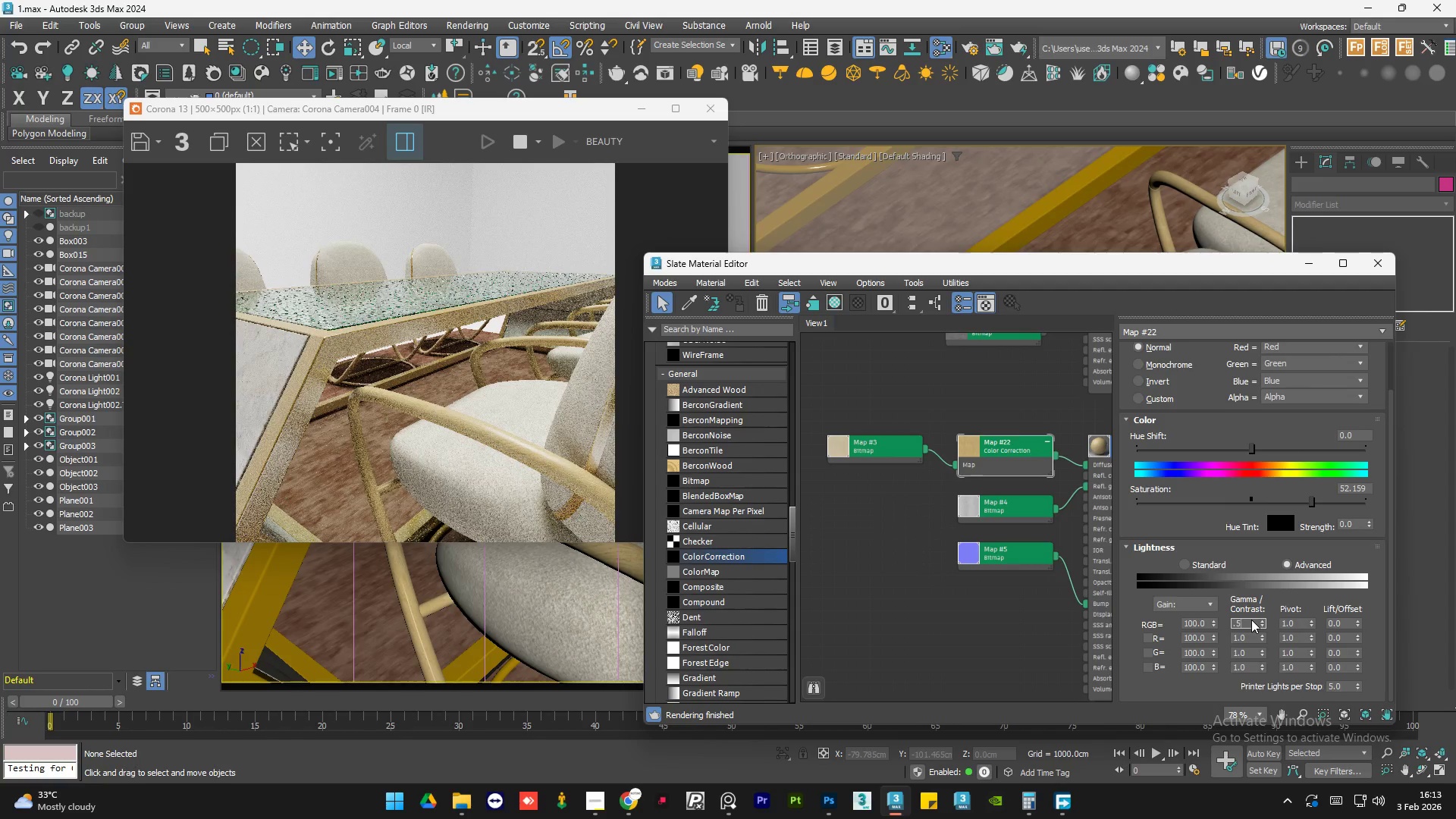 
key(NumpadEnter)
 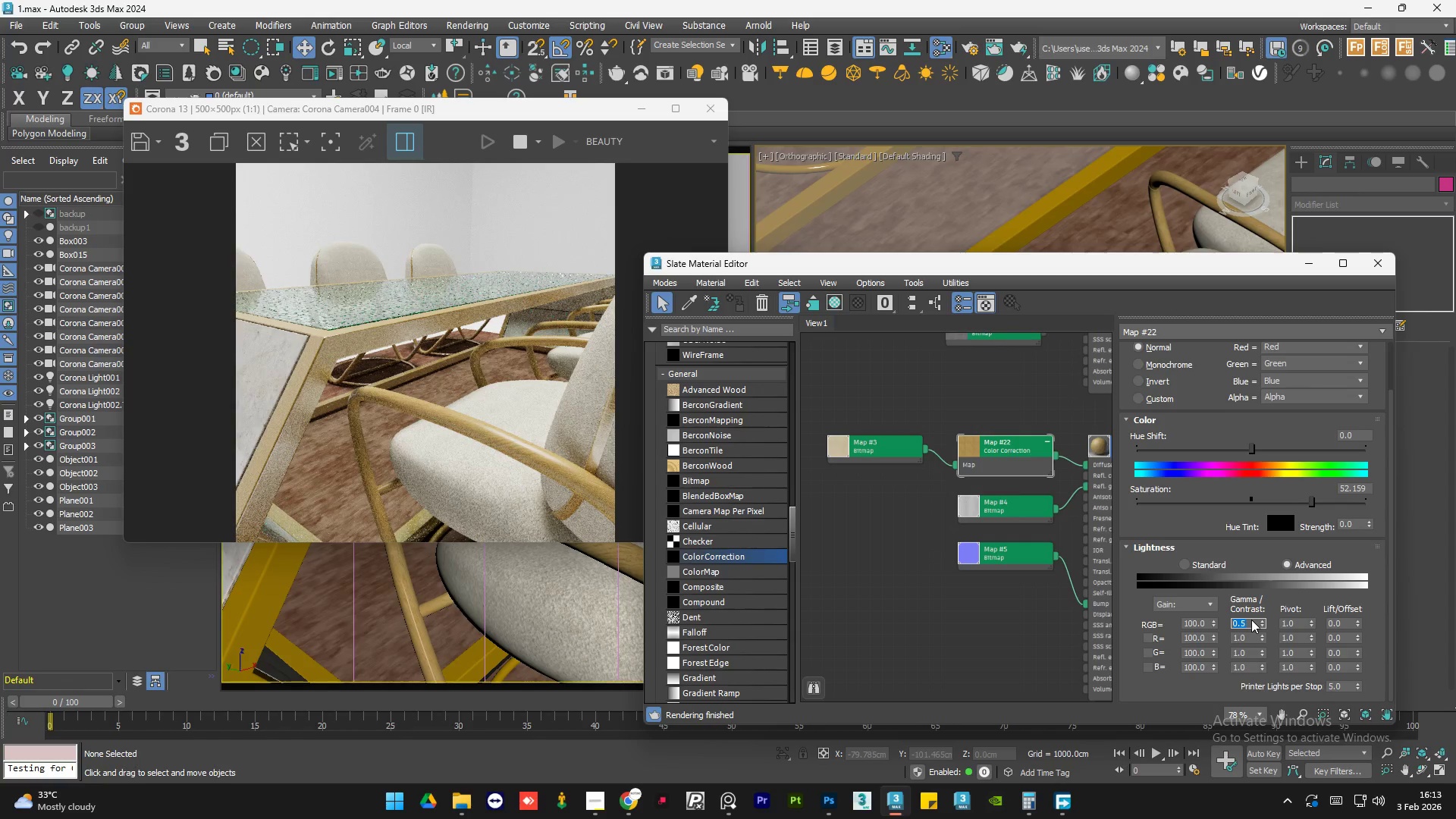 
scroll: coordinate [517, 447], scroll_direction: up, amount: 2.0
 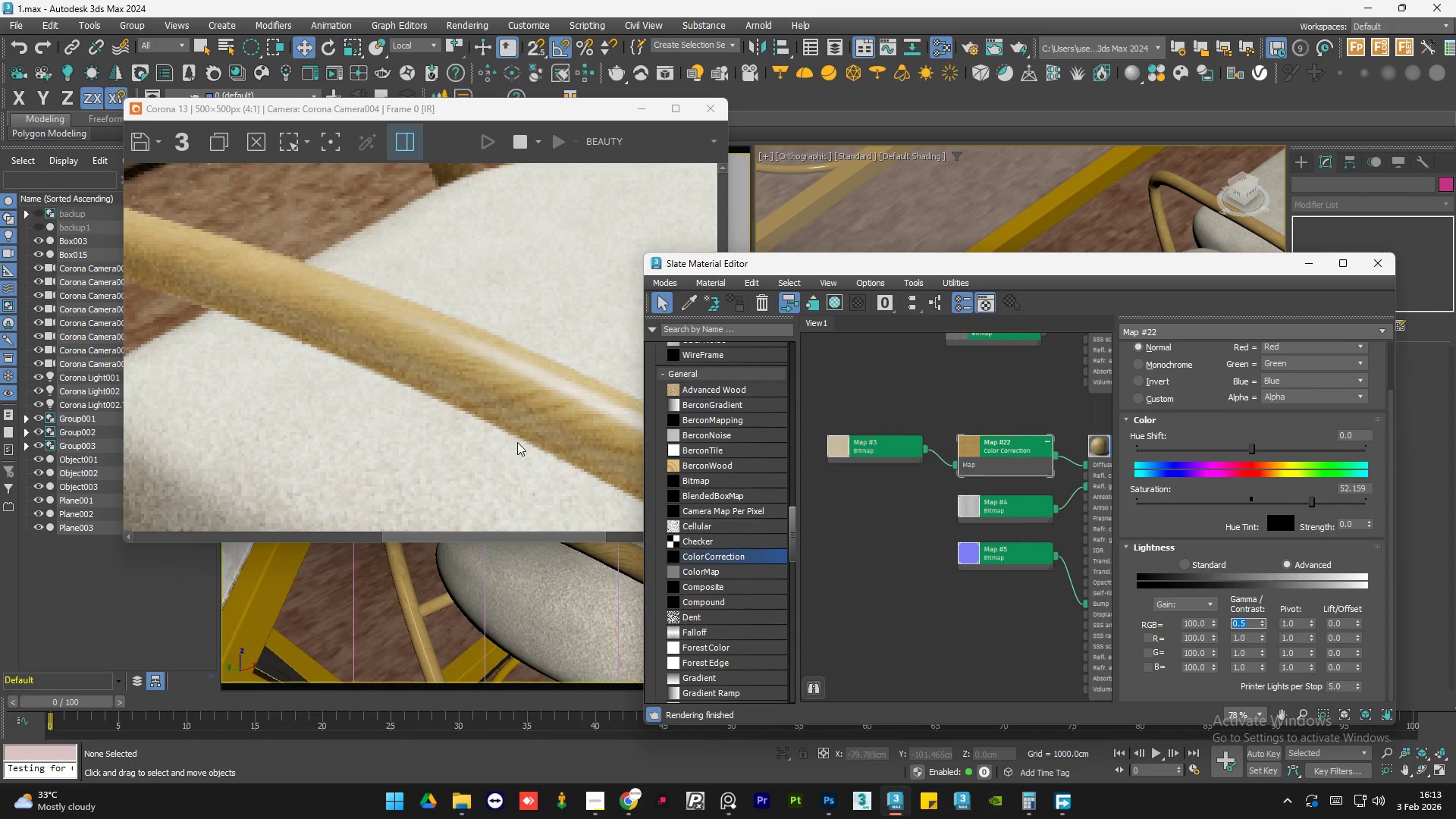 
scroll: coordinate [425, 366], scroll_direction: down, amount: 2.0
 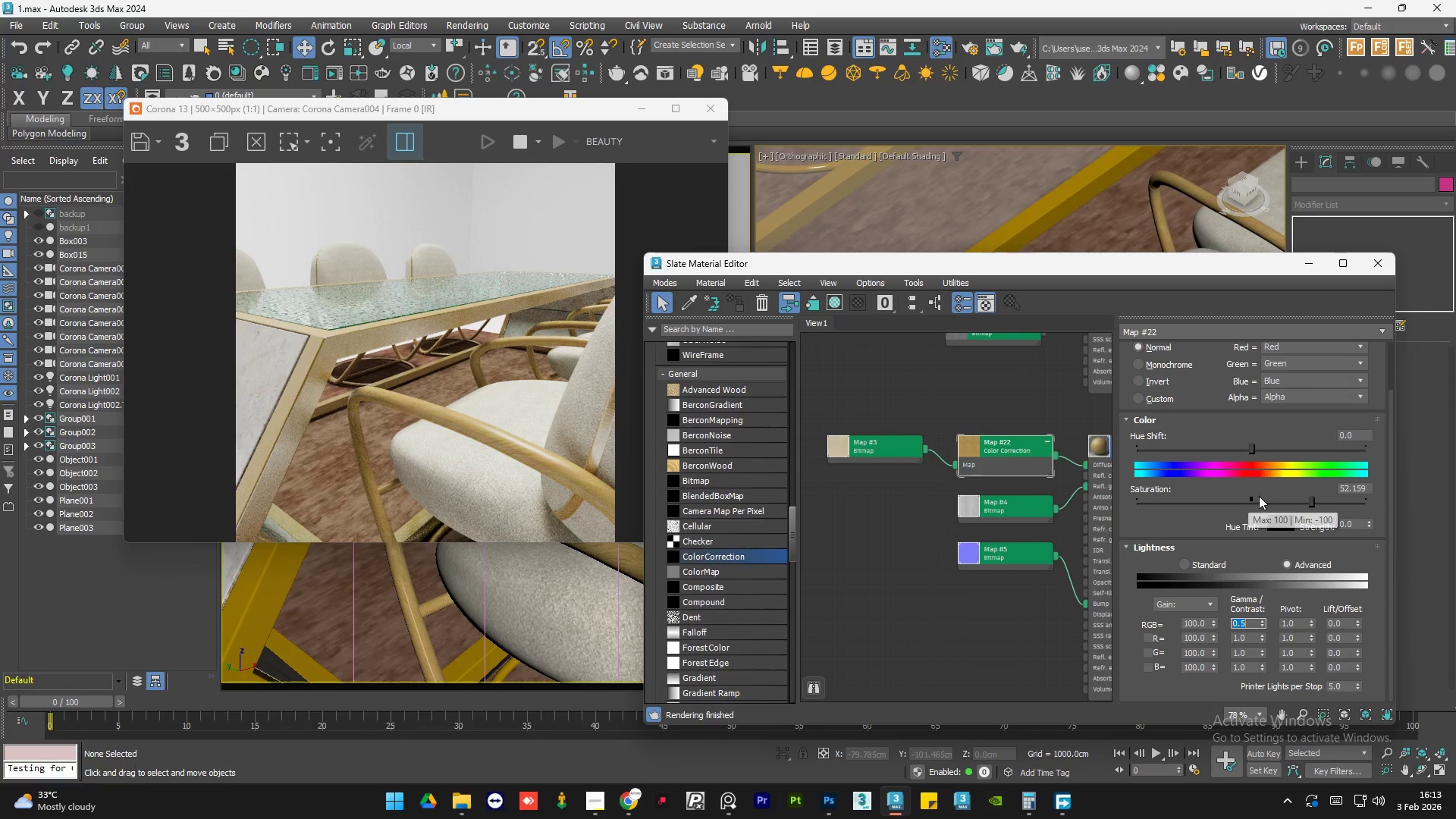 
left_click([1278, 503])
 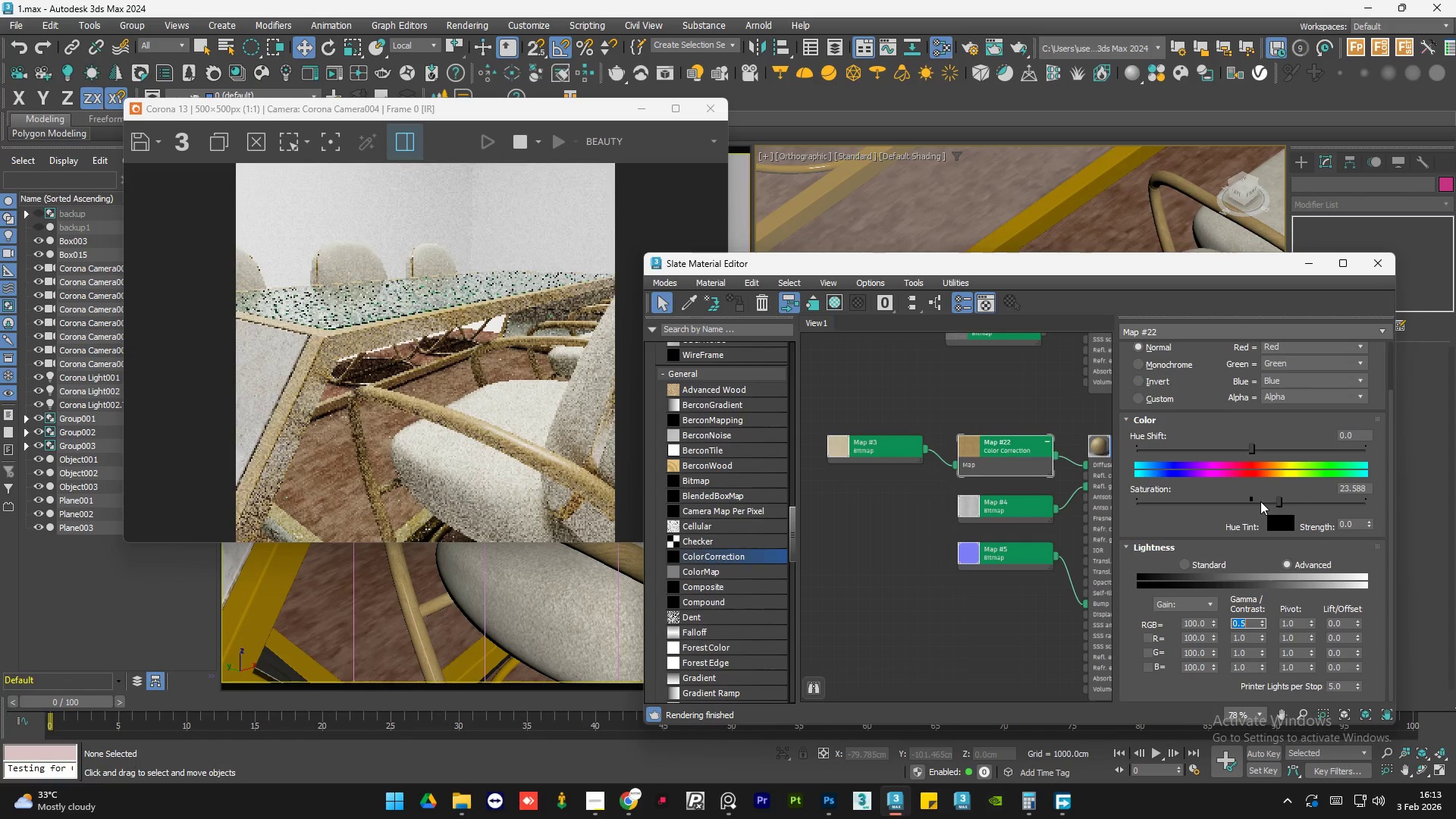 
left_click([1260, 501])
 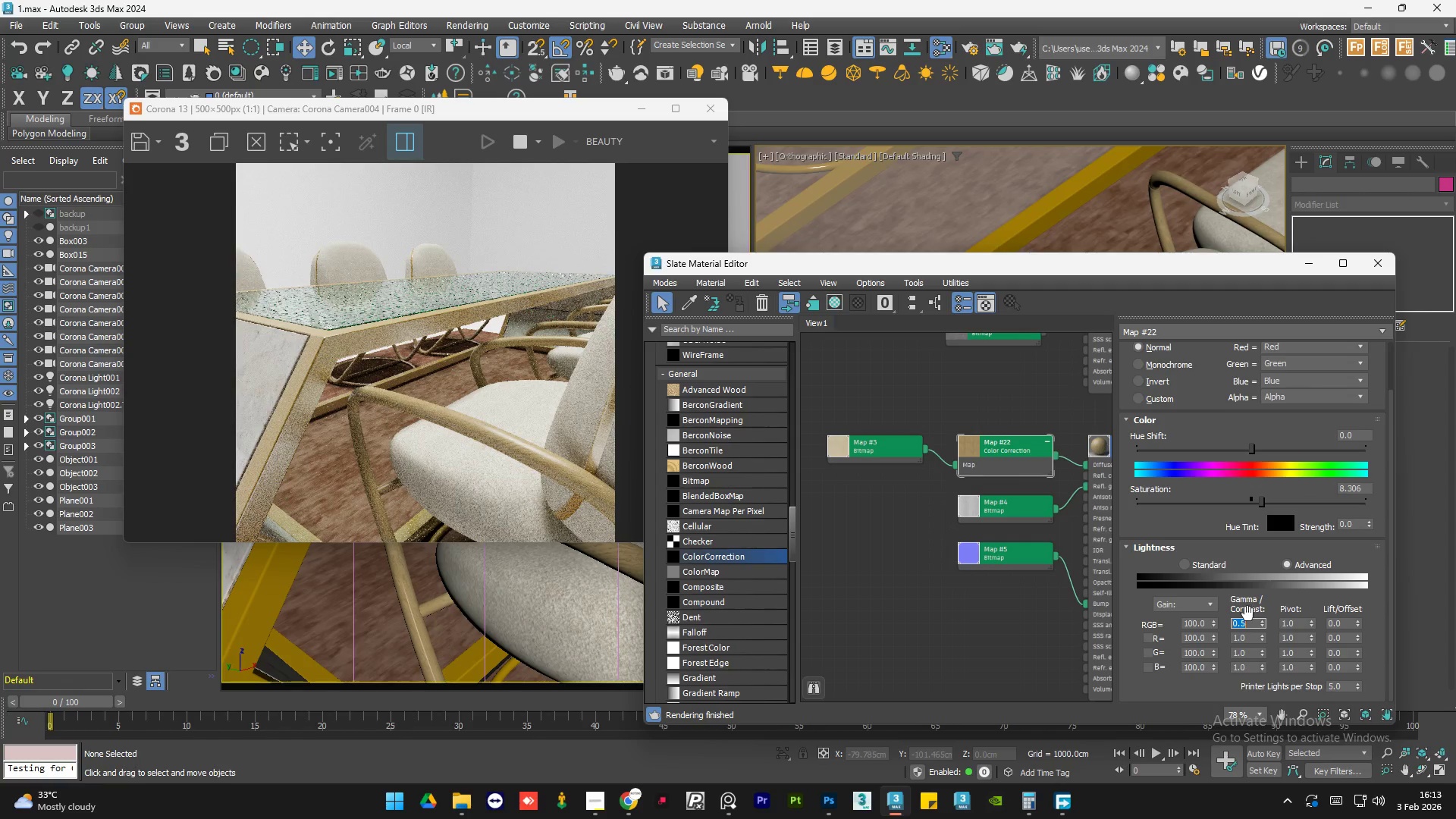 
key(NumpadDecimal)
 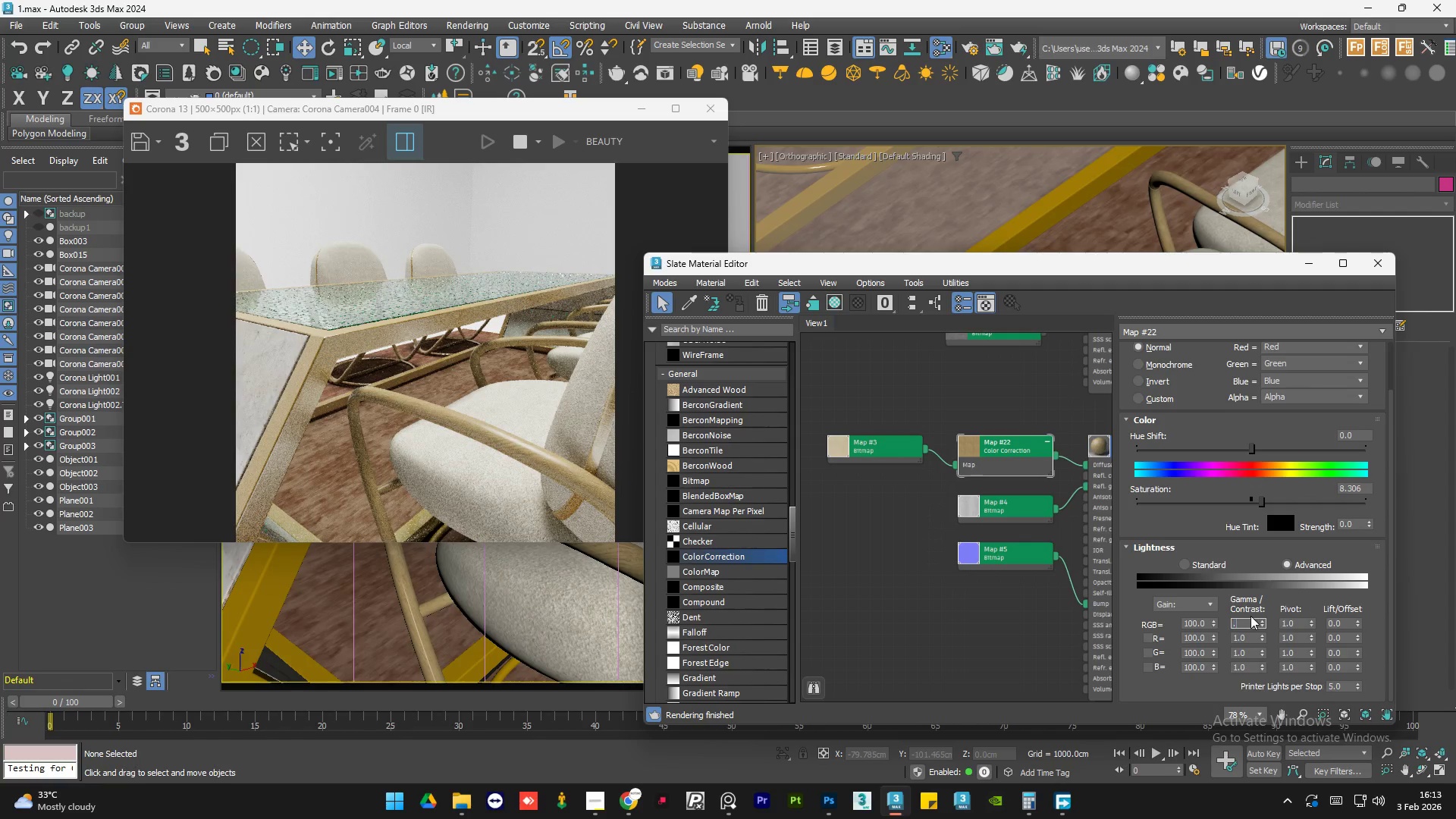 
key(Numpad4)
 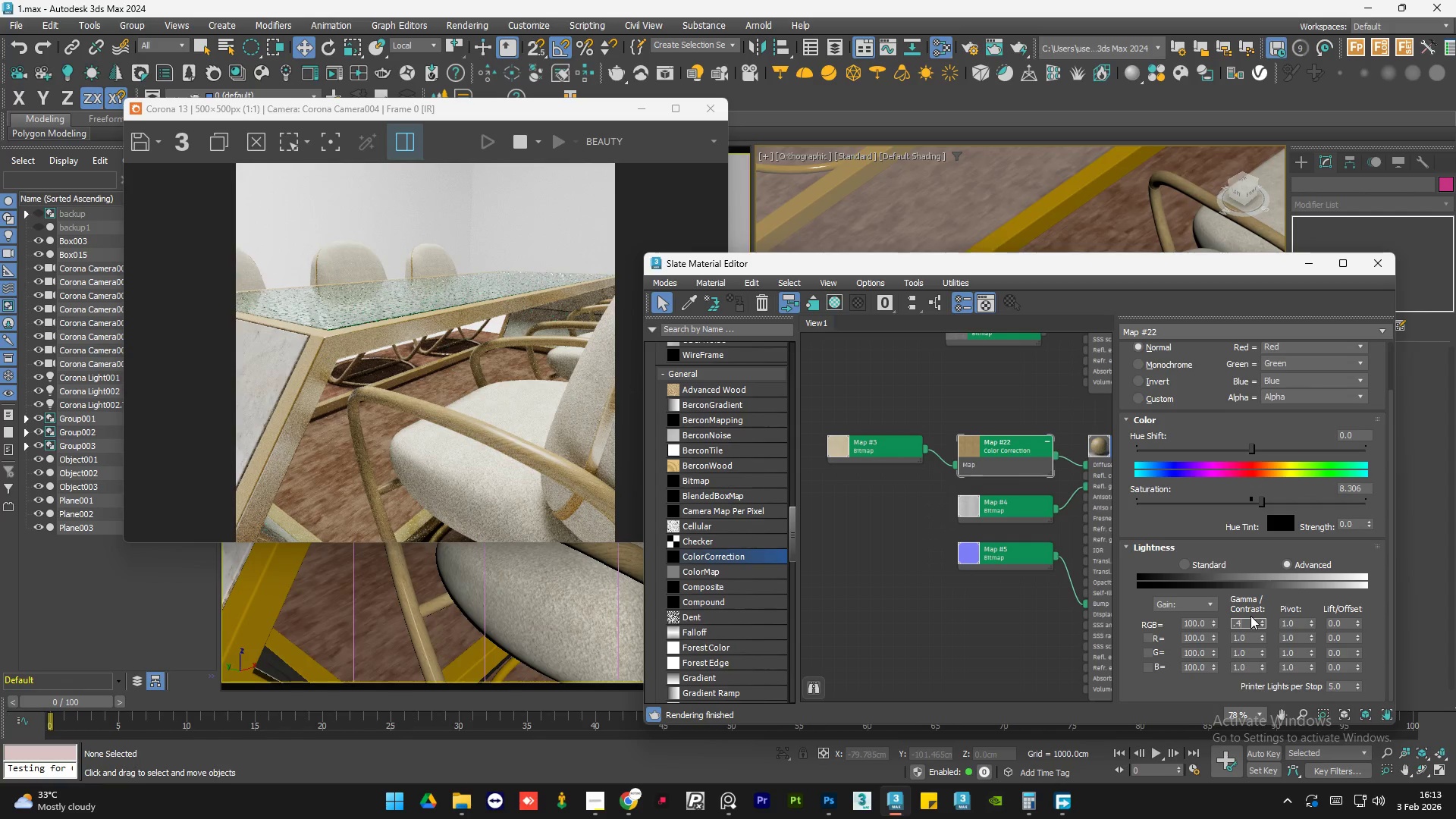 
key(NumpadEnter)
 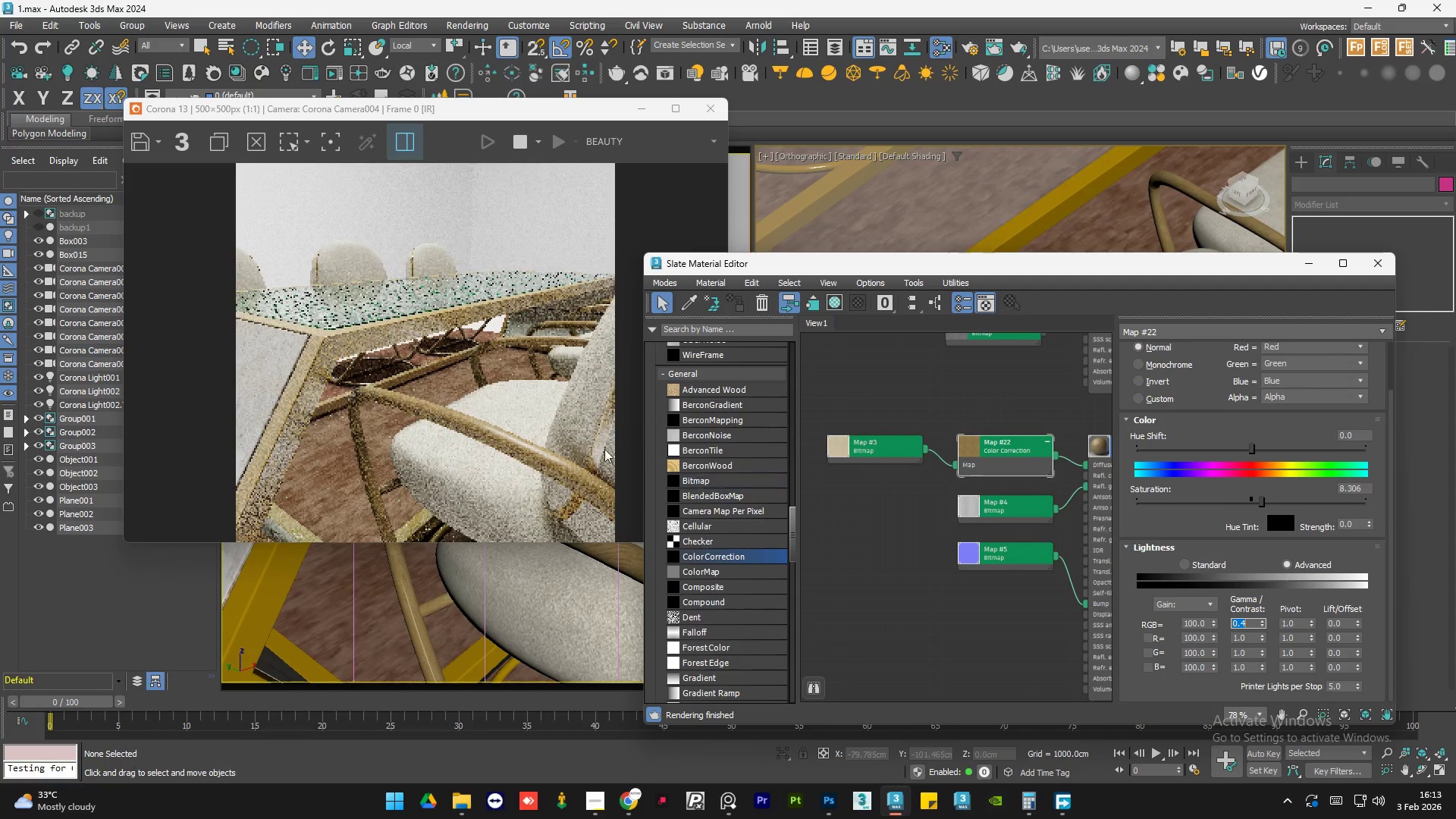 
scroll: coordinate [500, 422], scroll_direction: none, amount: 0.0
 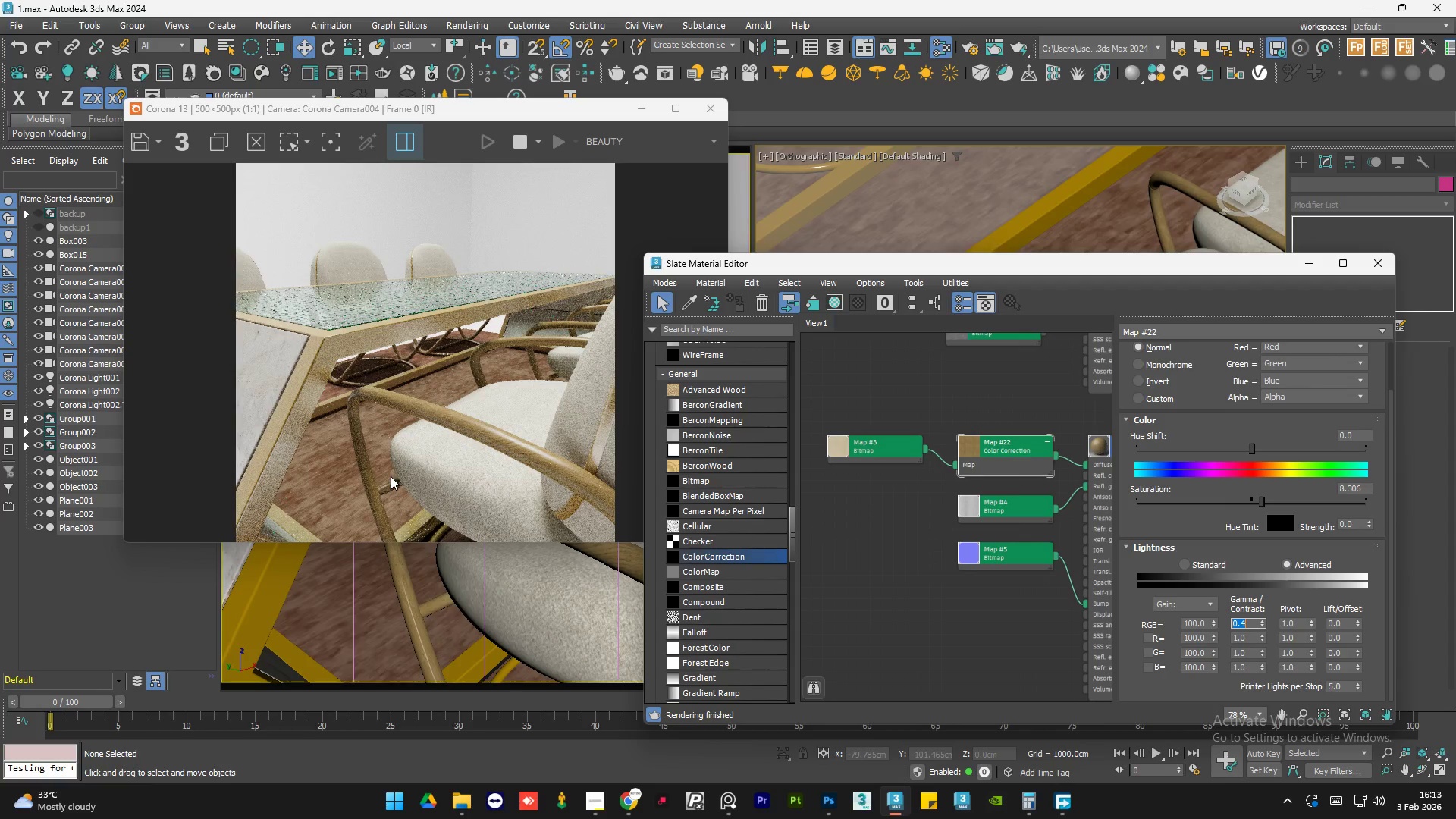 
scroll: coordinate [411, 447], scroll_direction: up, amount: 1.0
 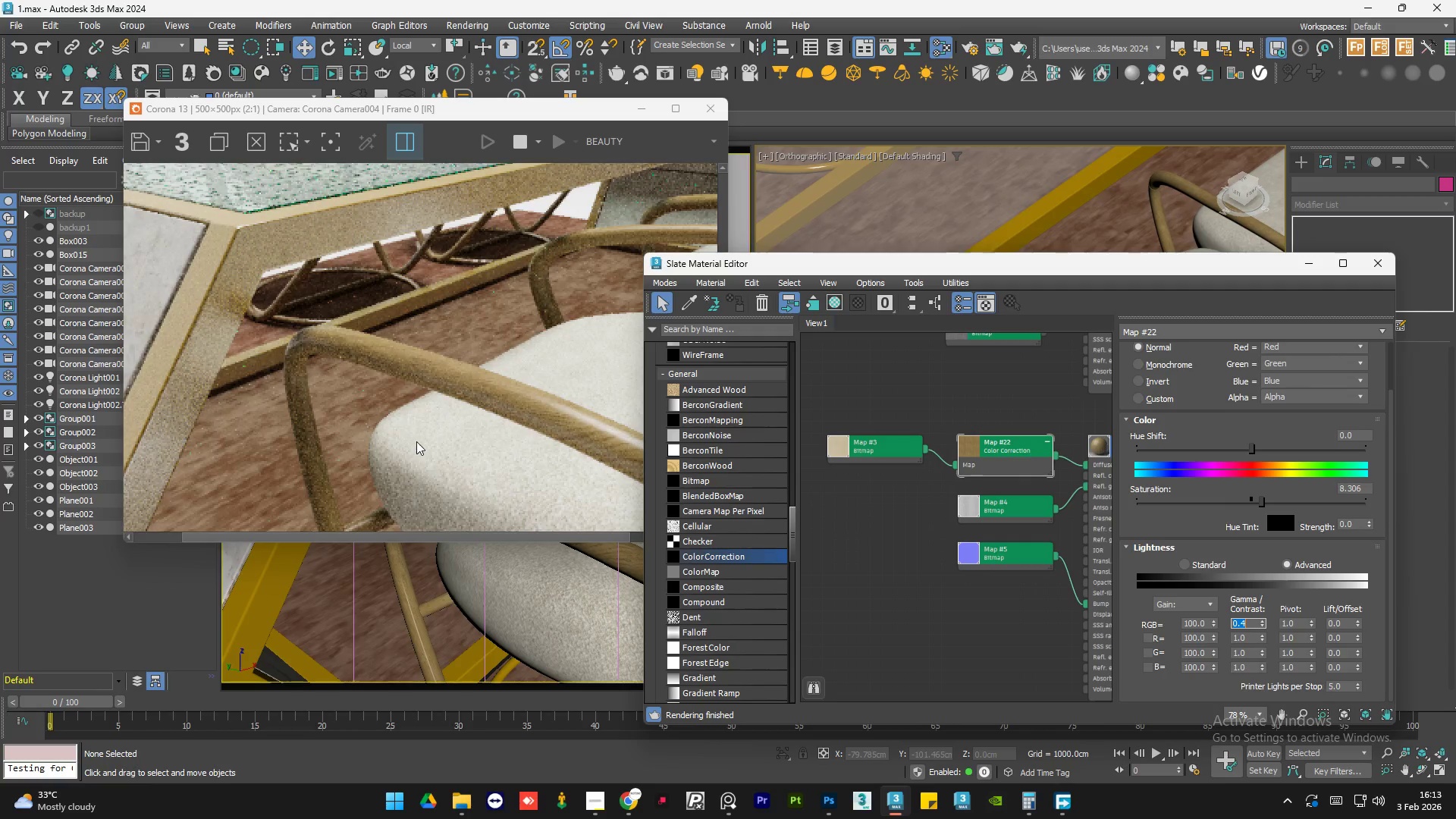 
scroll: coordinate [418, 440], scroll_direction: down, amount: 1.0
 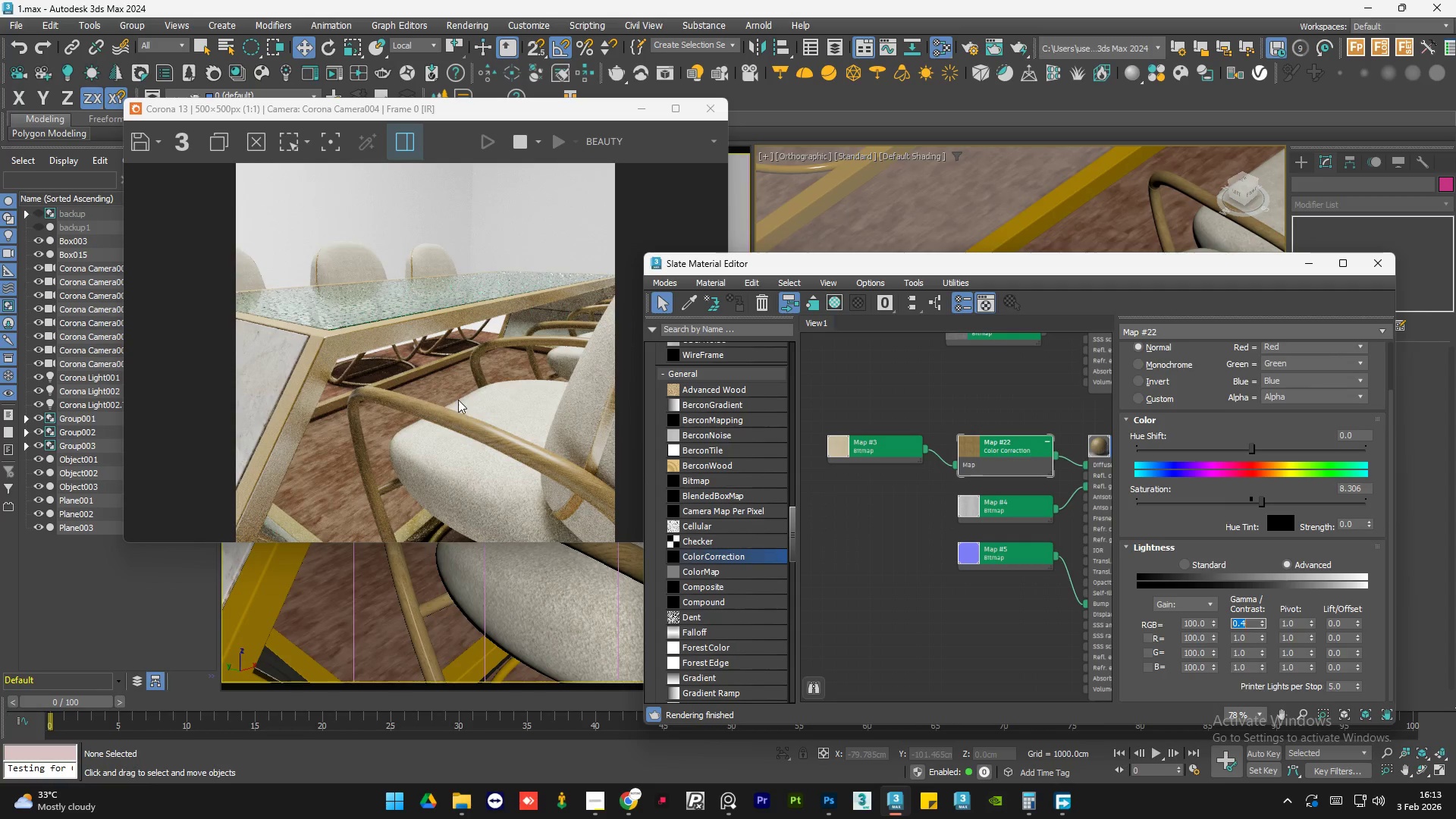 
scroll: coordinate [455, 344], scroll_direction: up, amount: 2.0
 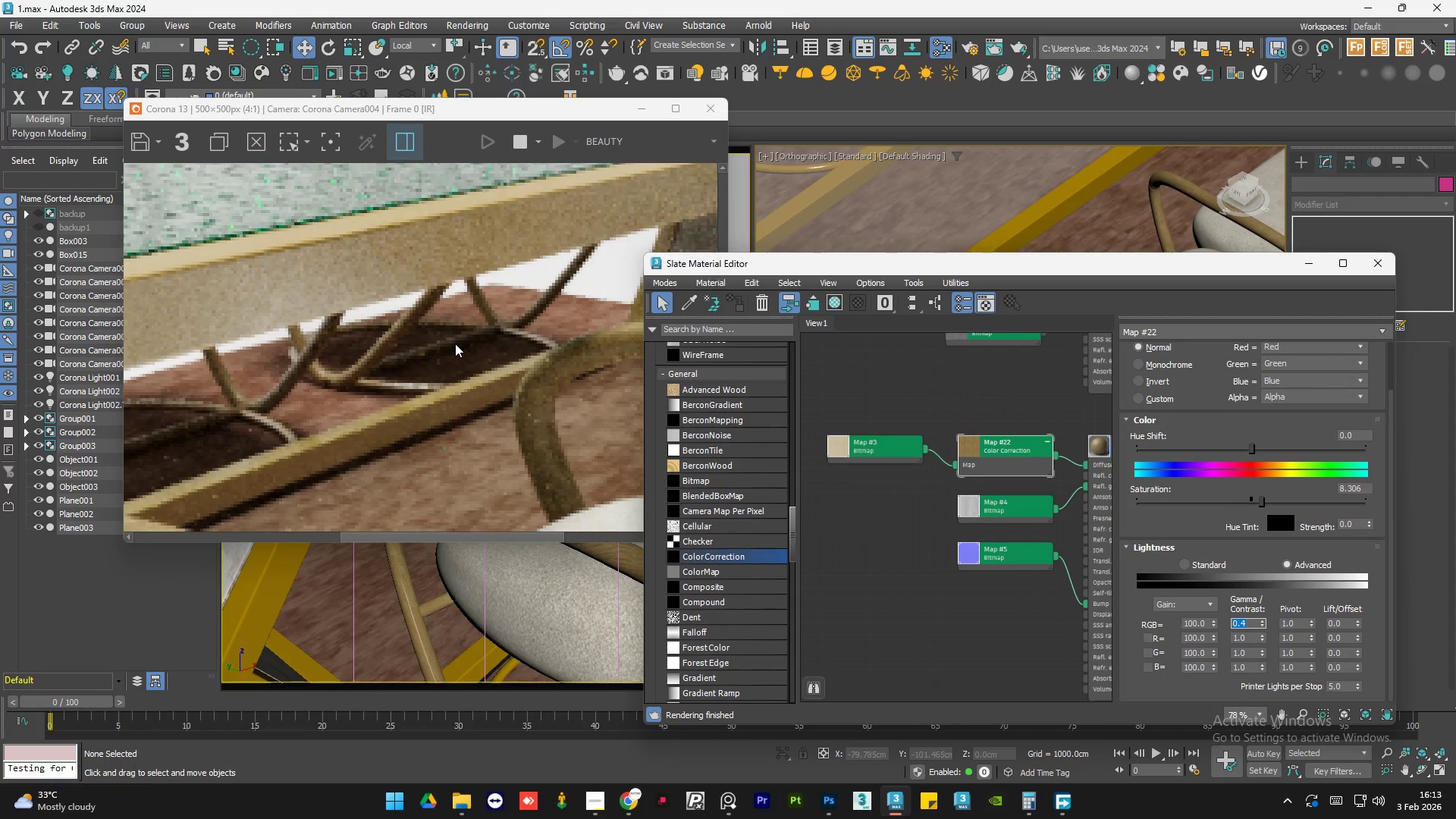 
scroll: coordinate [455, 344], scroll_direction: down, amount: 1.0
 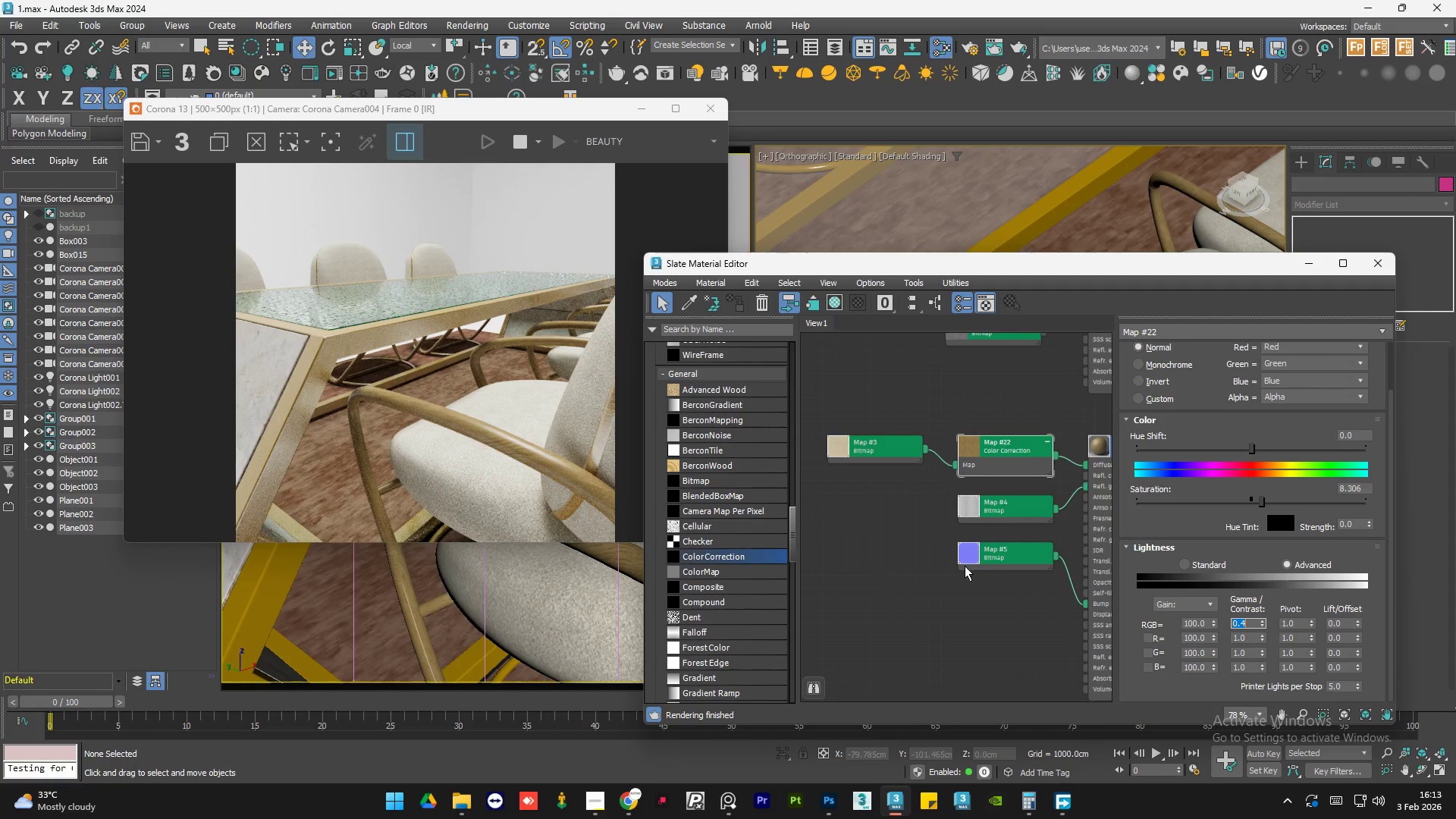 
double_click([896, 563])
 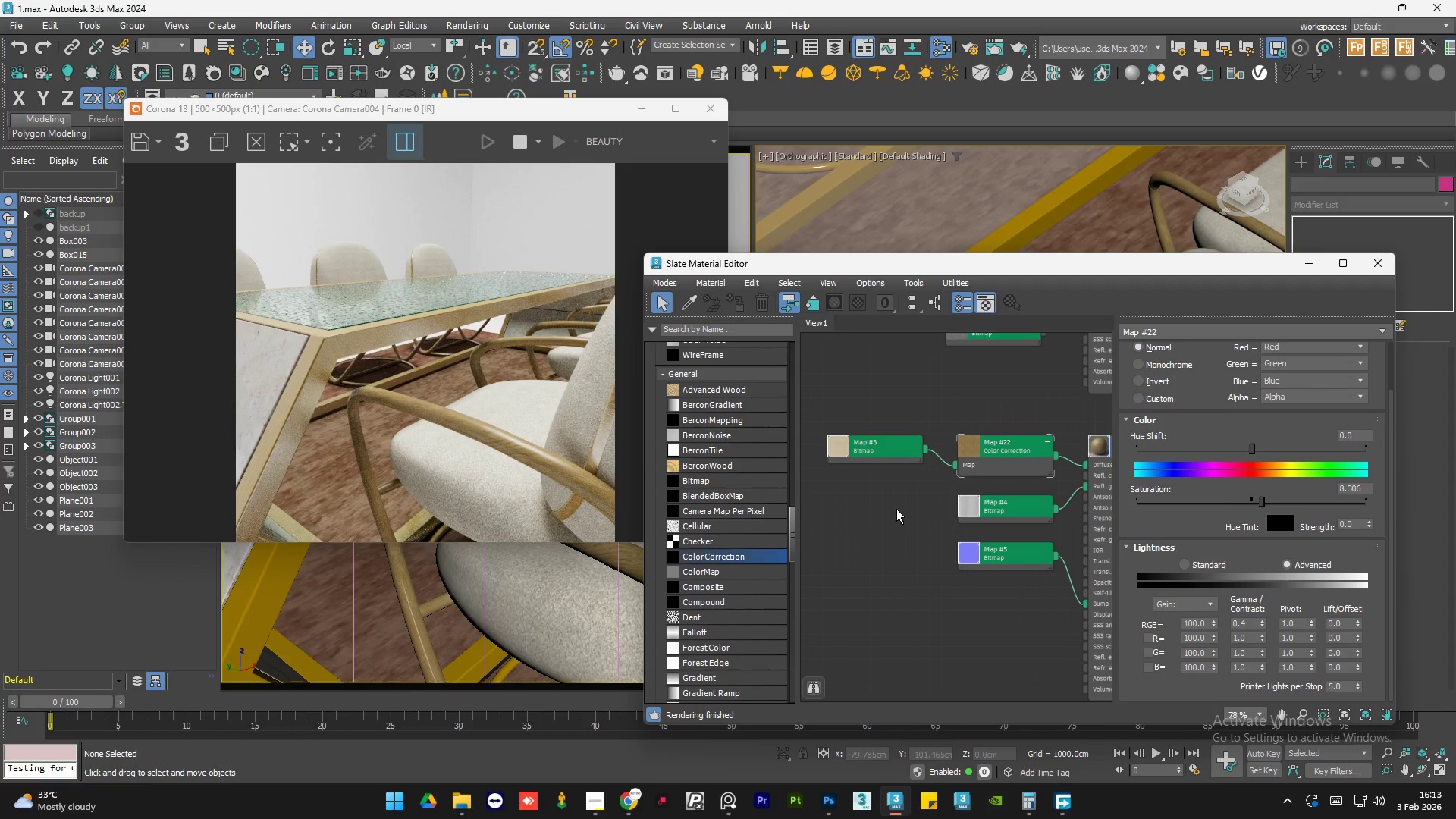 
left_click_drag(start_coordinate=[976, 472], to_coordinate=[974, 462])
 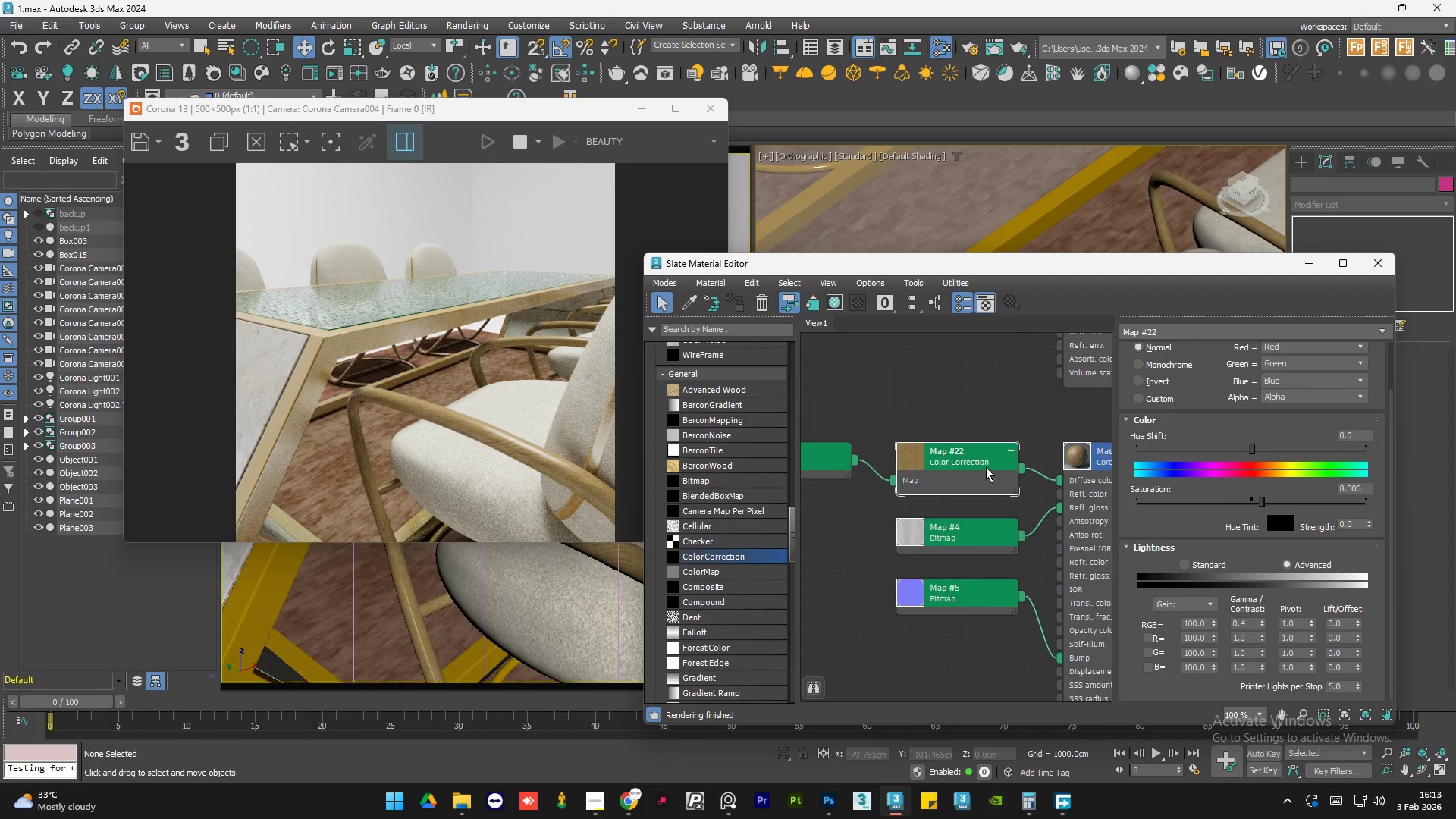 
scroll: coordinate [998, 474], scroll_direction: up, amount: 2.0
 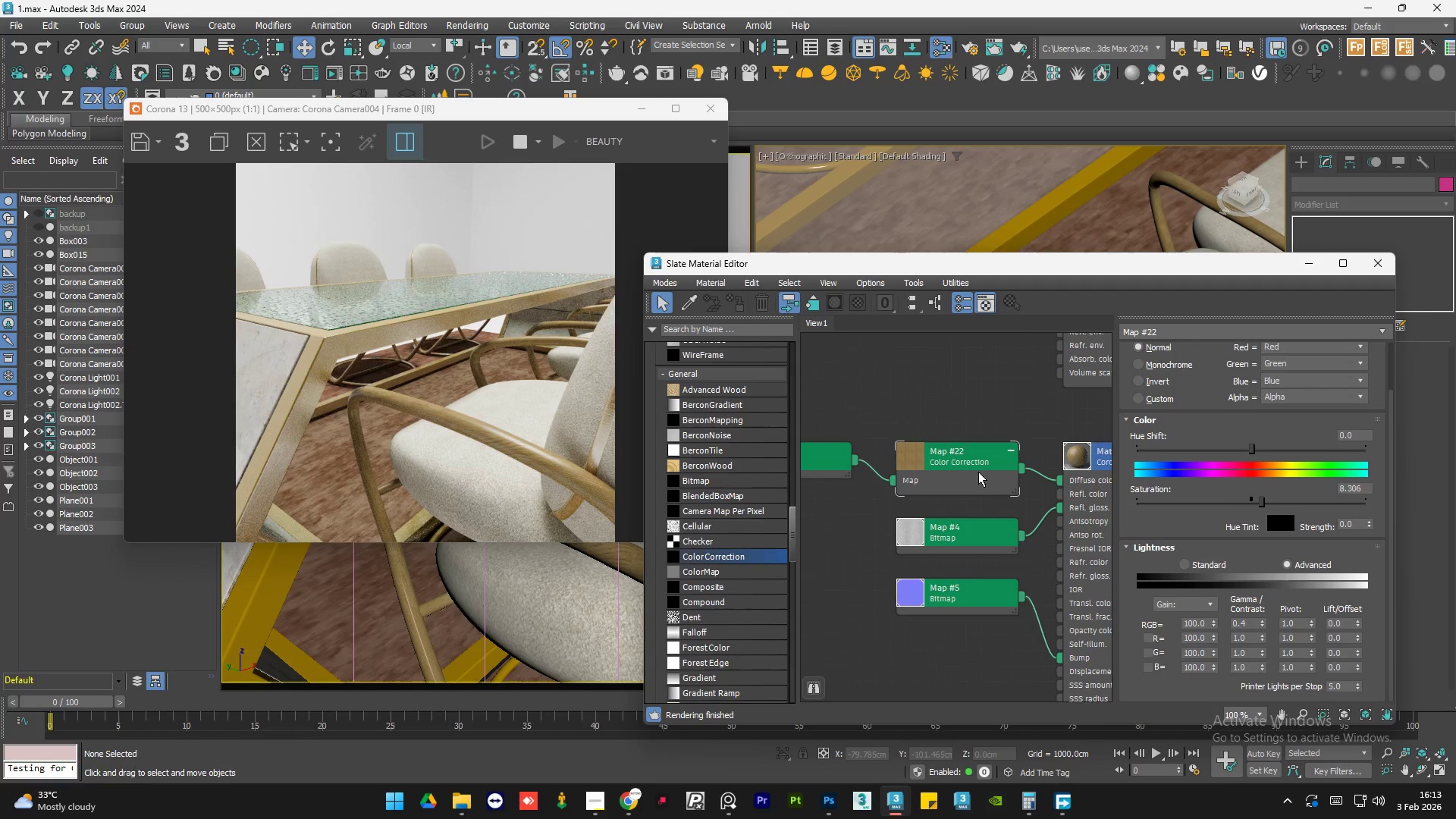 
scroll: coordinate [986, 467], scroll_direction: down, amount: 2.0
 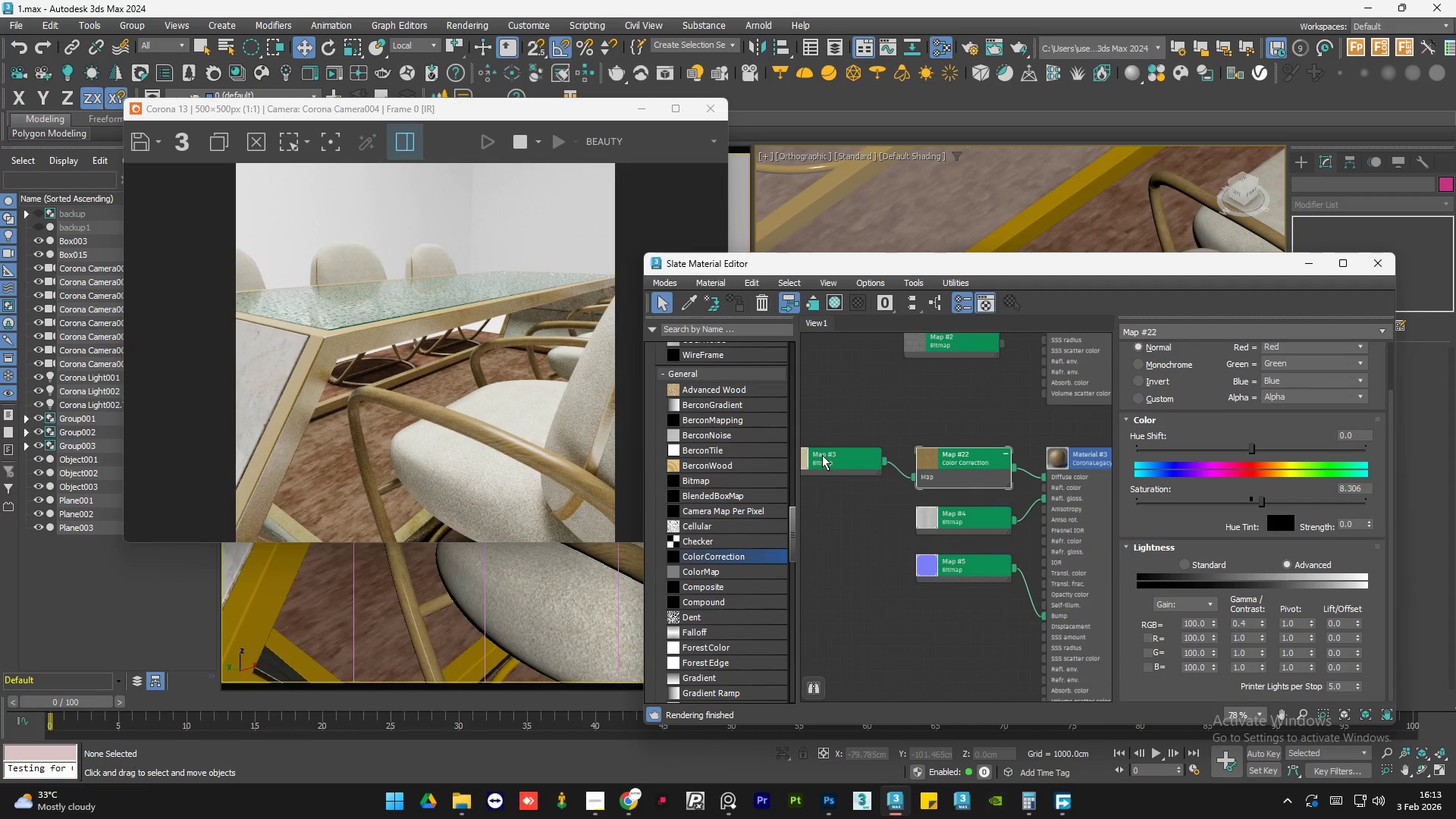 
left_click_drag(start_coordinate=[832, 466], to_coordinate=[843, 479])
 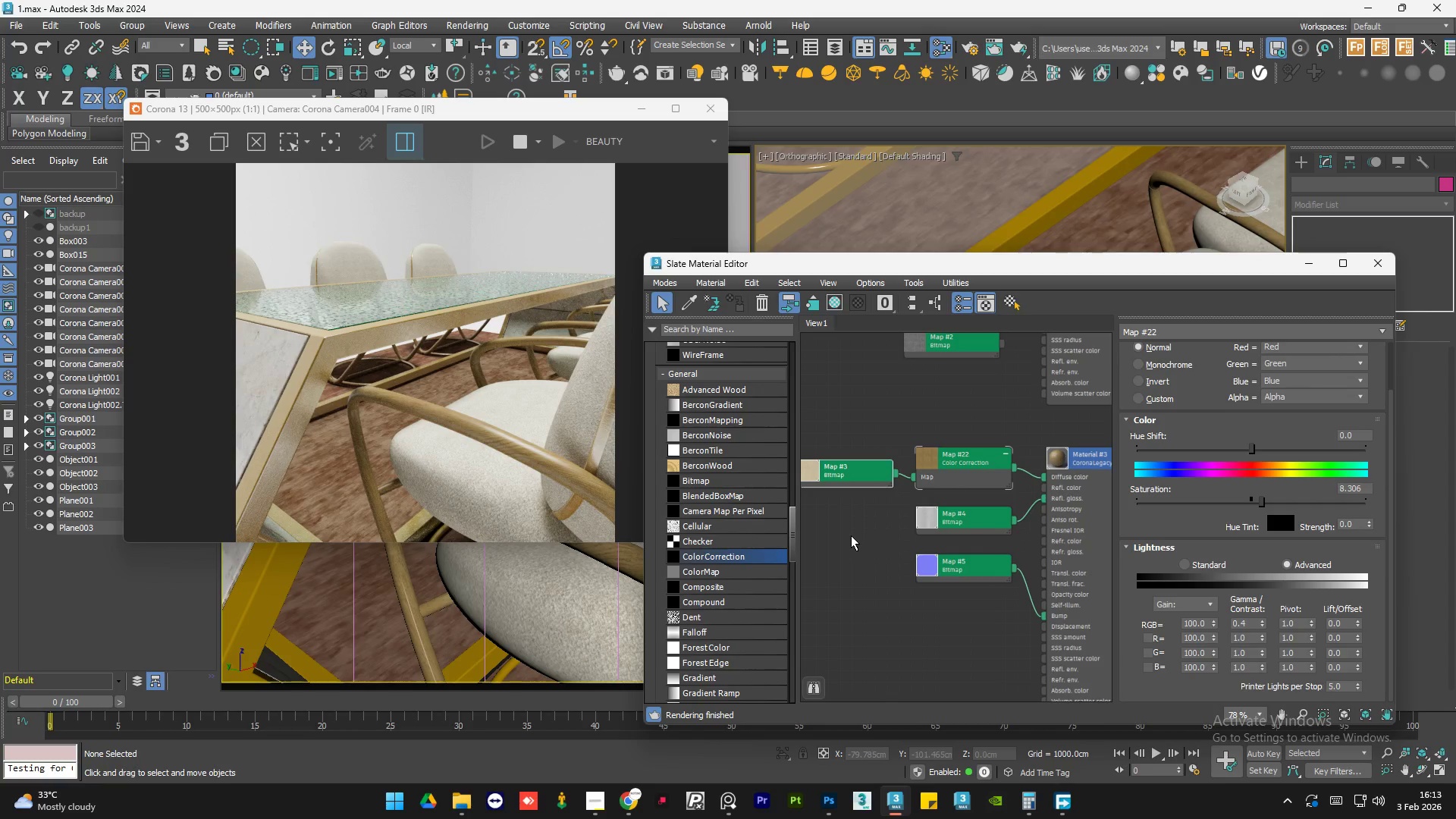 
double_click([851, 535])
 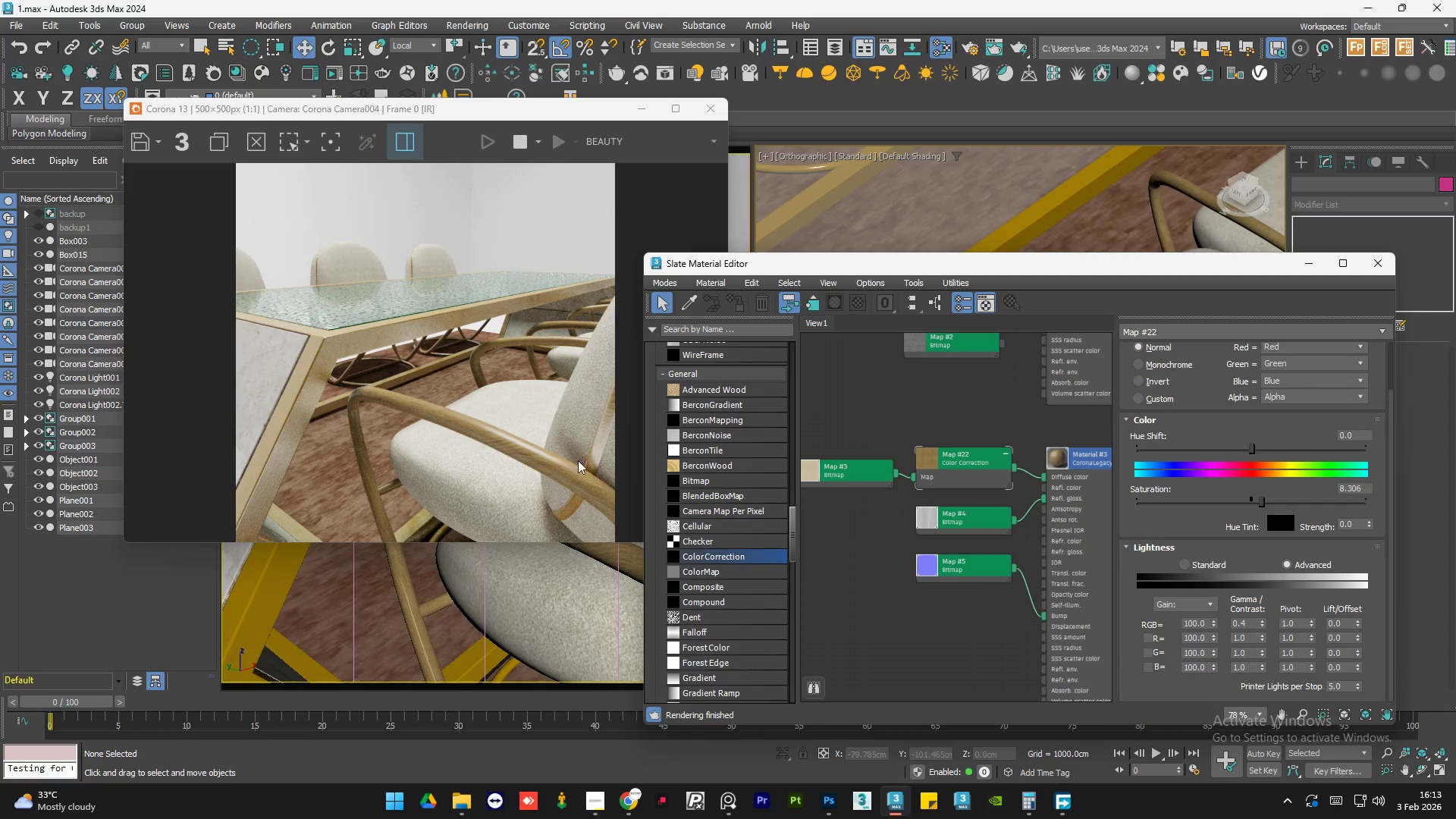 
scroll: coordinate [574, 469], scroll_direction: up, amount: 2.0
 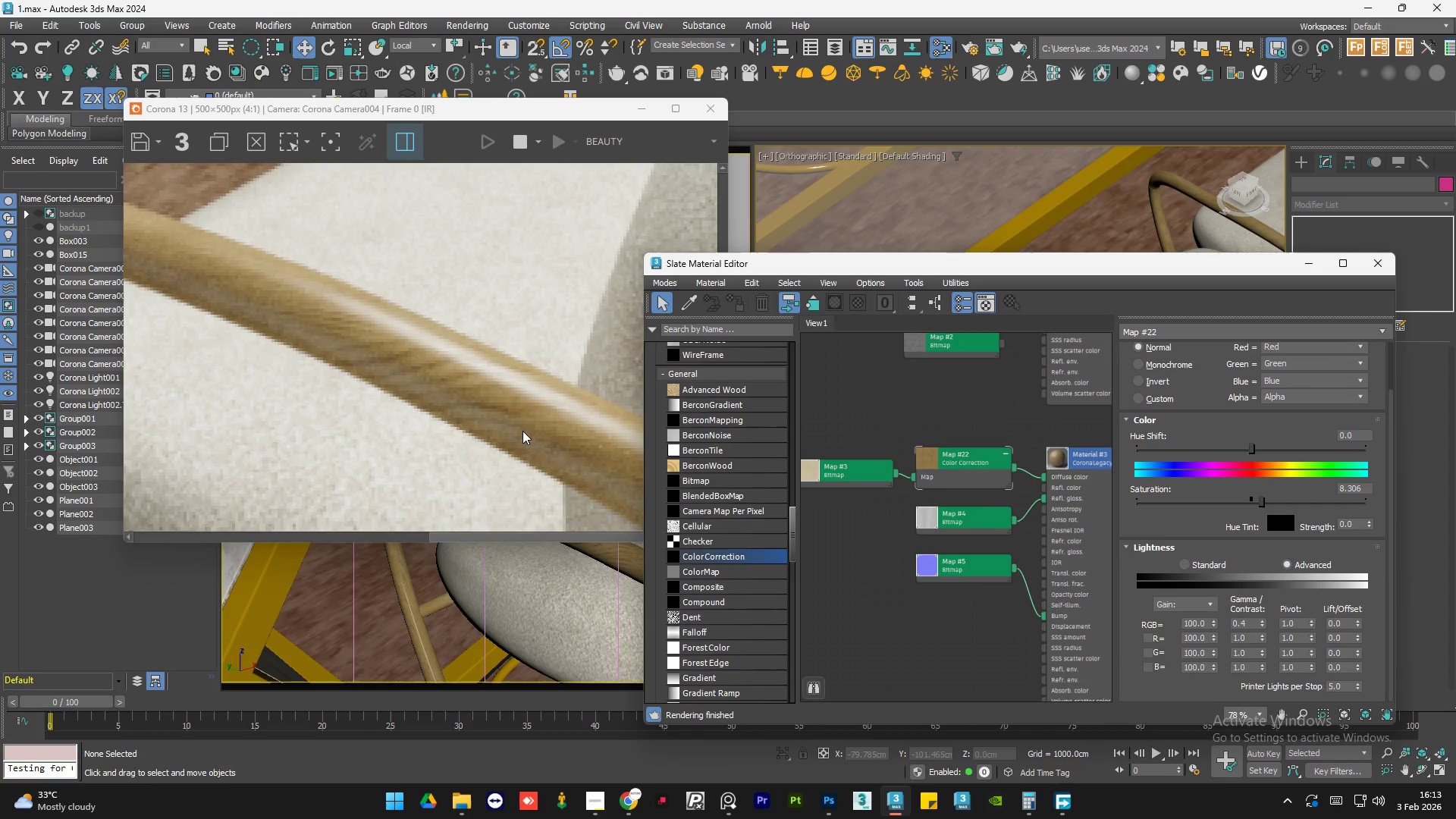 
scroll: coordinate [522, 431], scroll_direction: down, amount: 1.0
 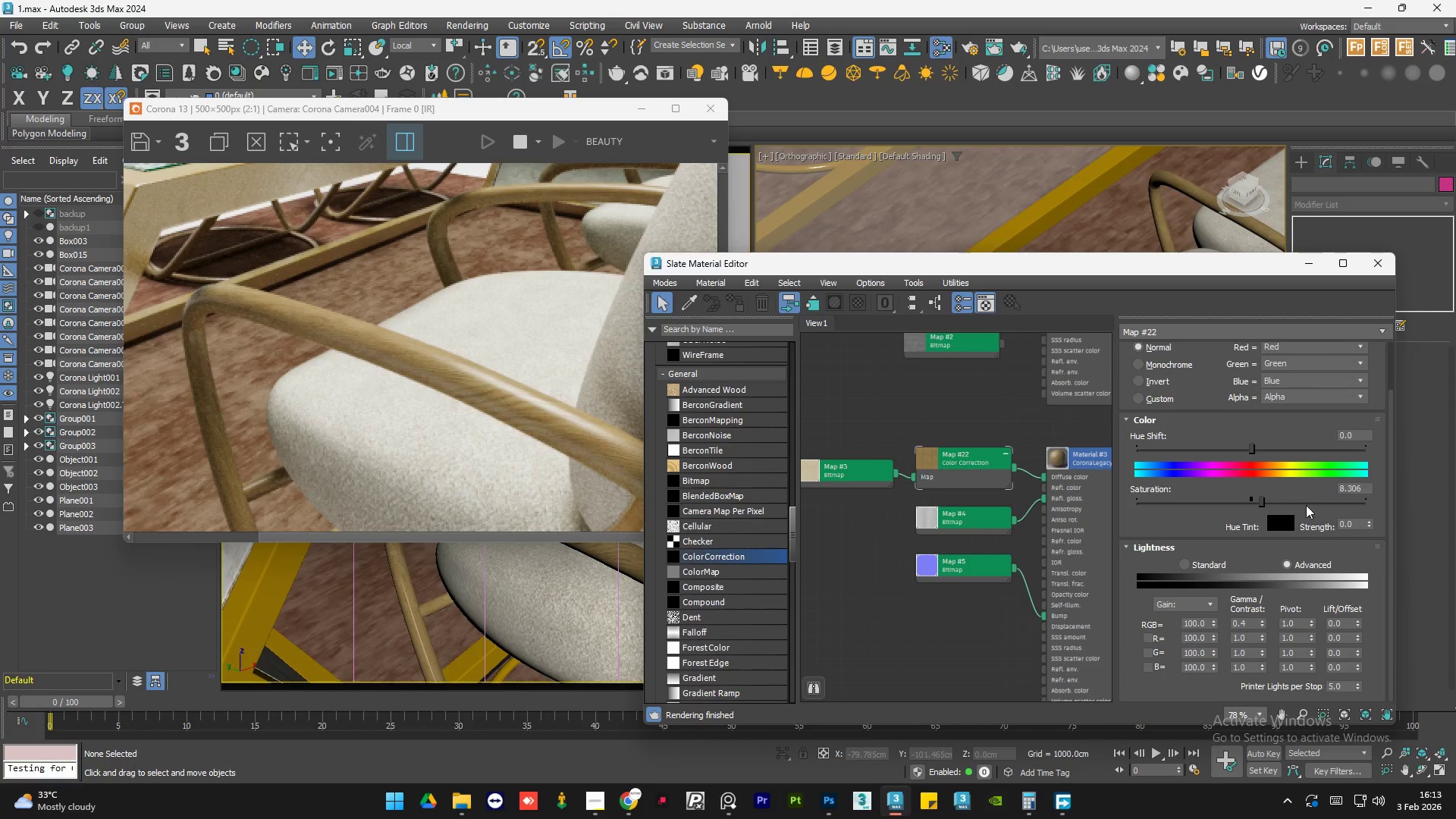 
double_click([1087, 542])
 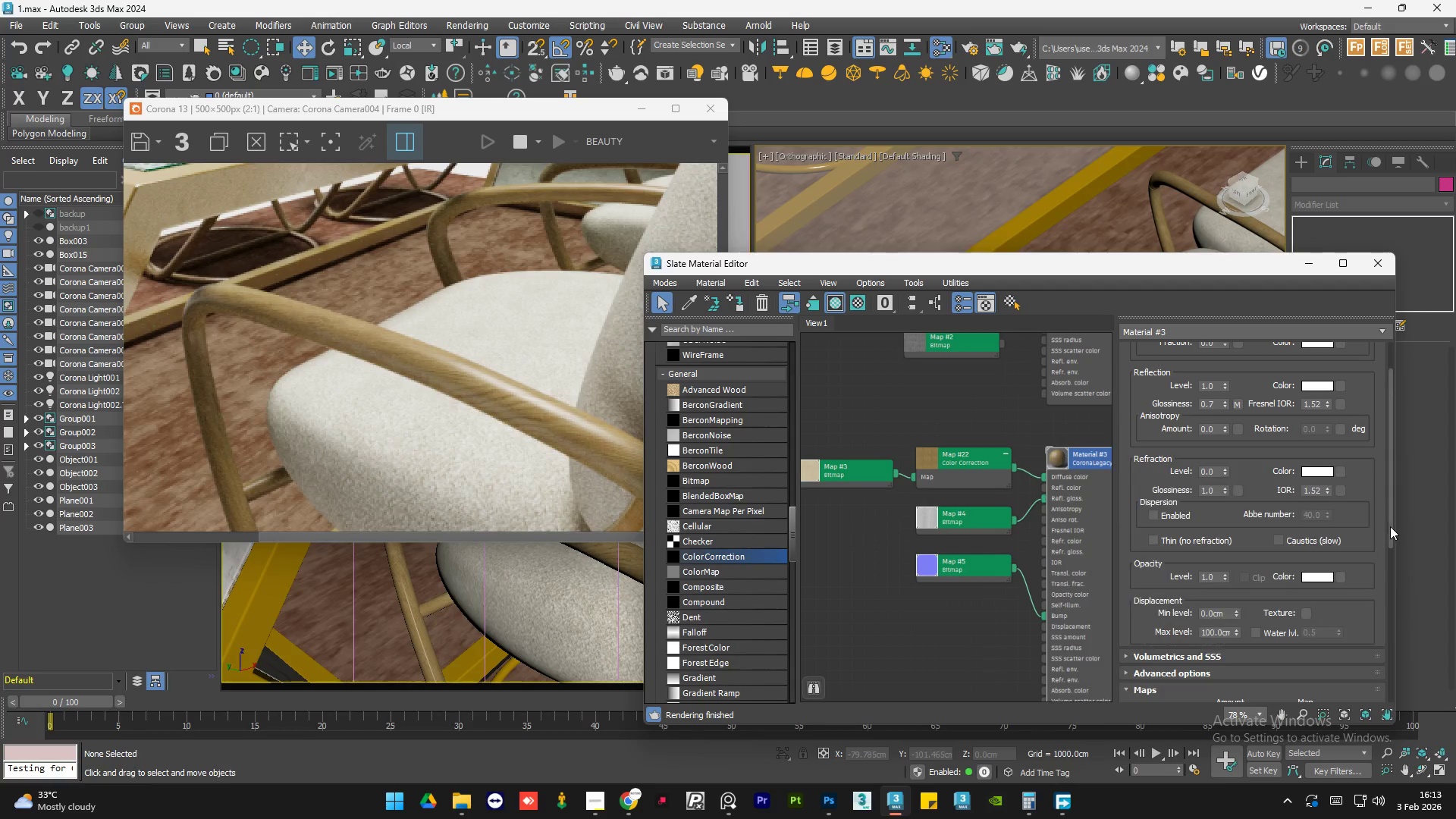 
left_click_drag(start_coordinate=[1390, 526], to_coordinate=[1397, 690])
 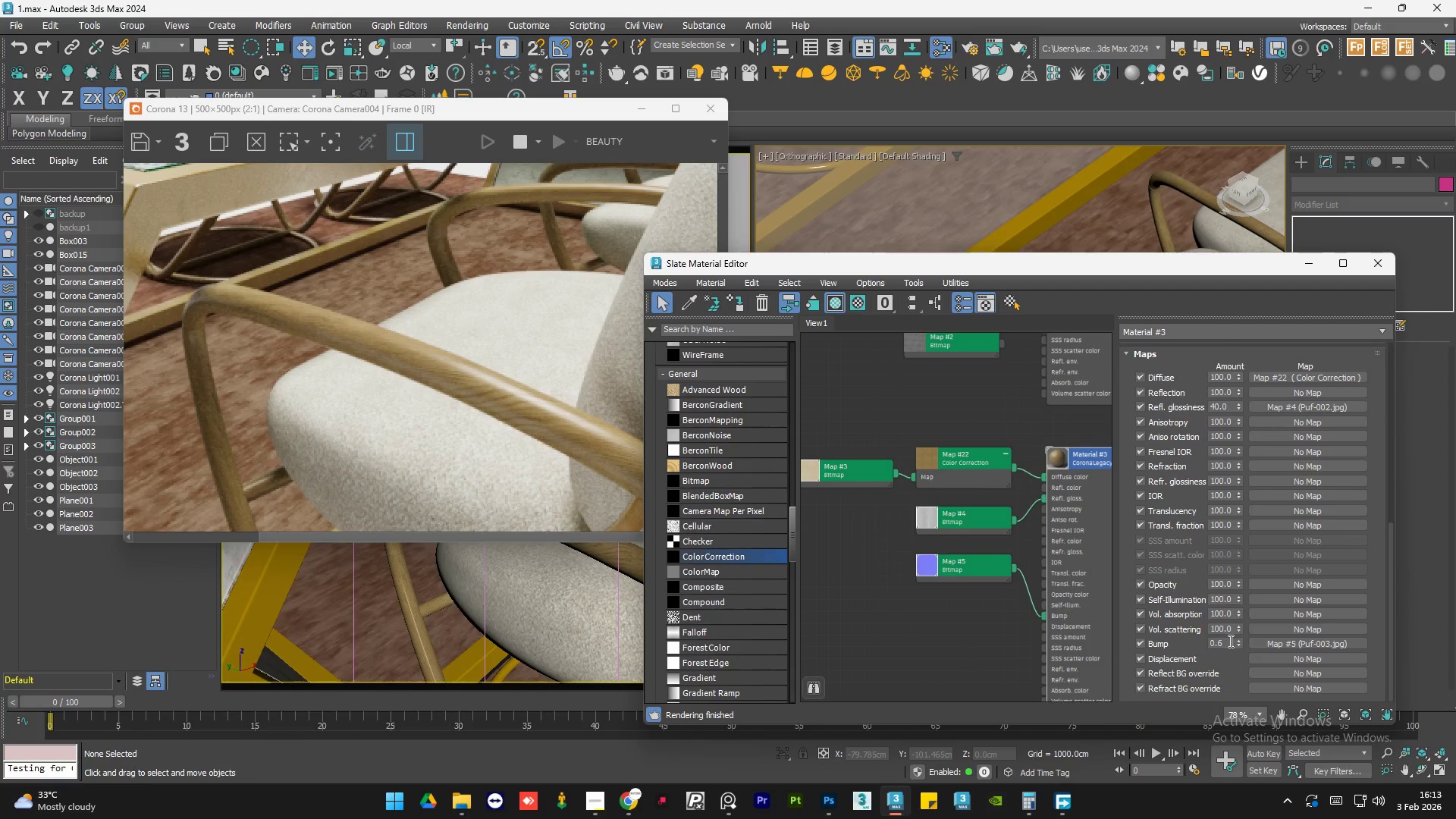 
double_click([1229, 641])
 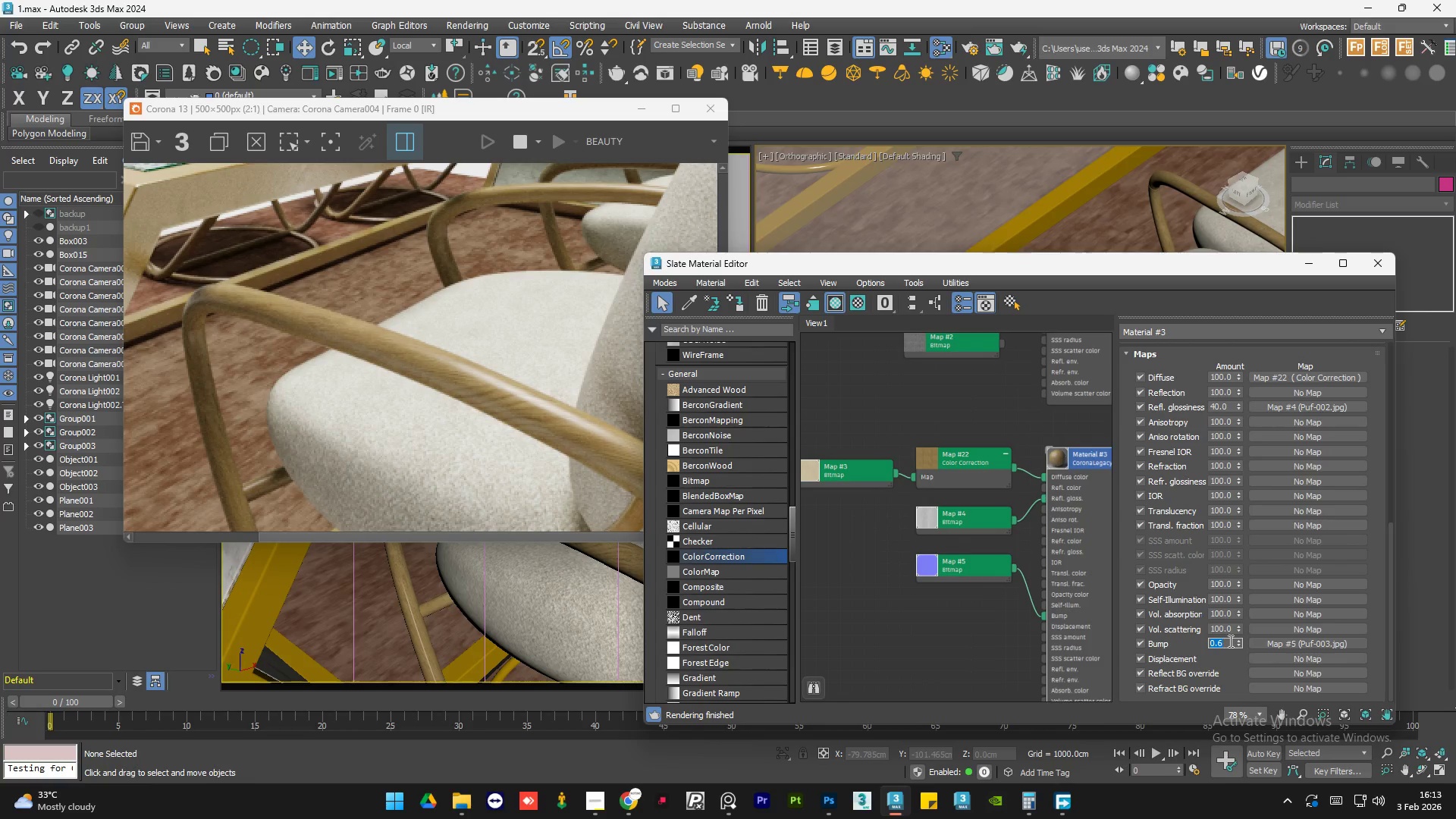 
key(NumpadDecimal)
 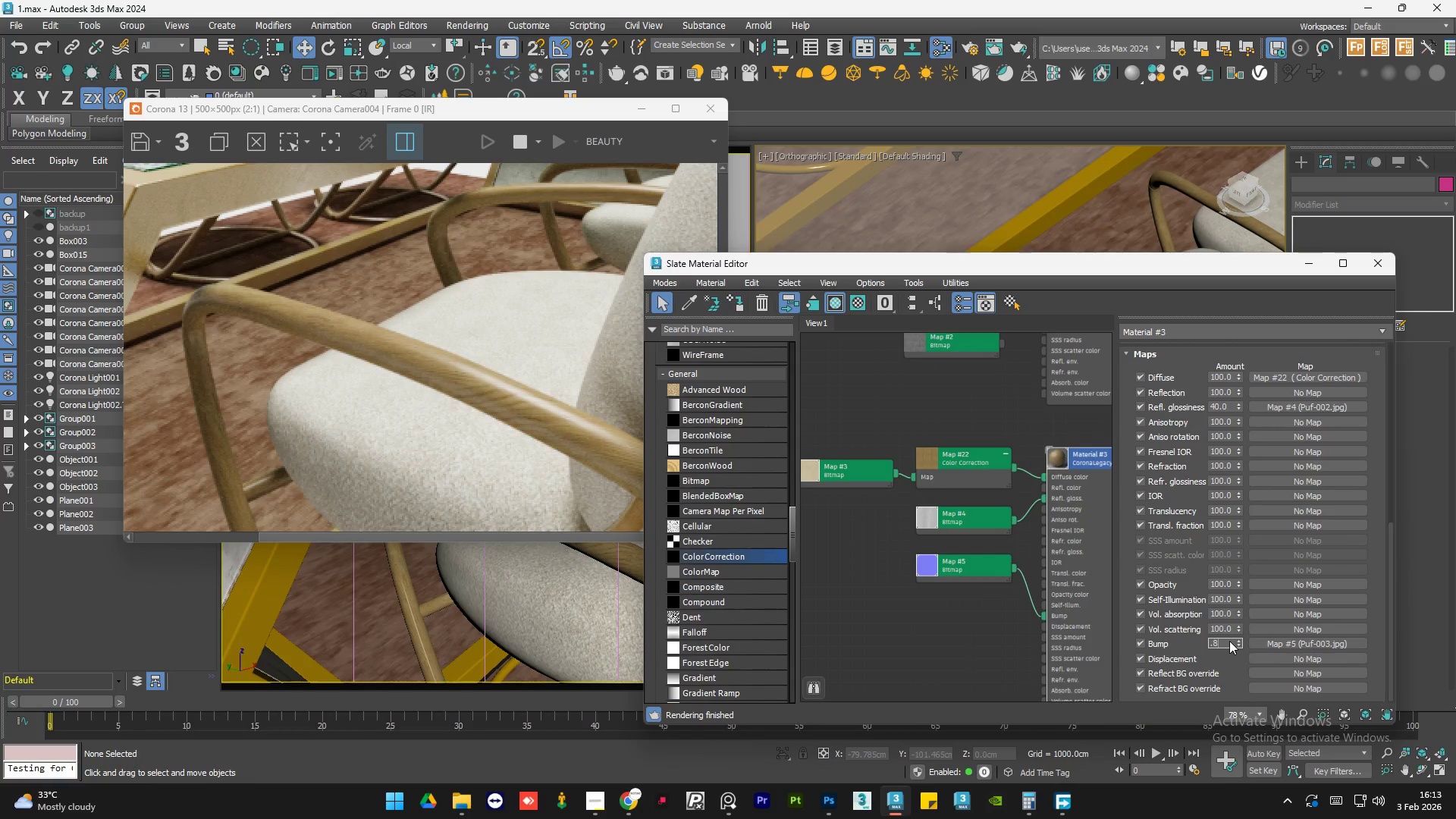 
key(Numpad8)
 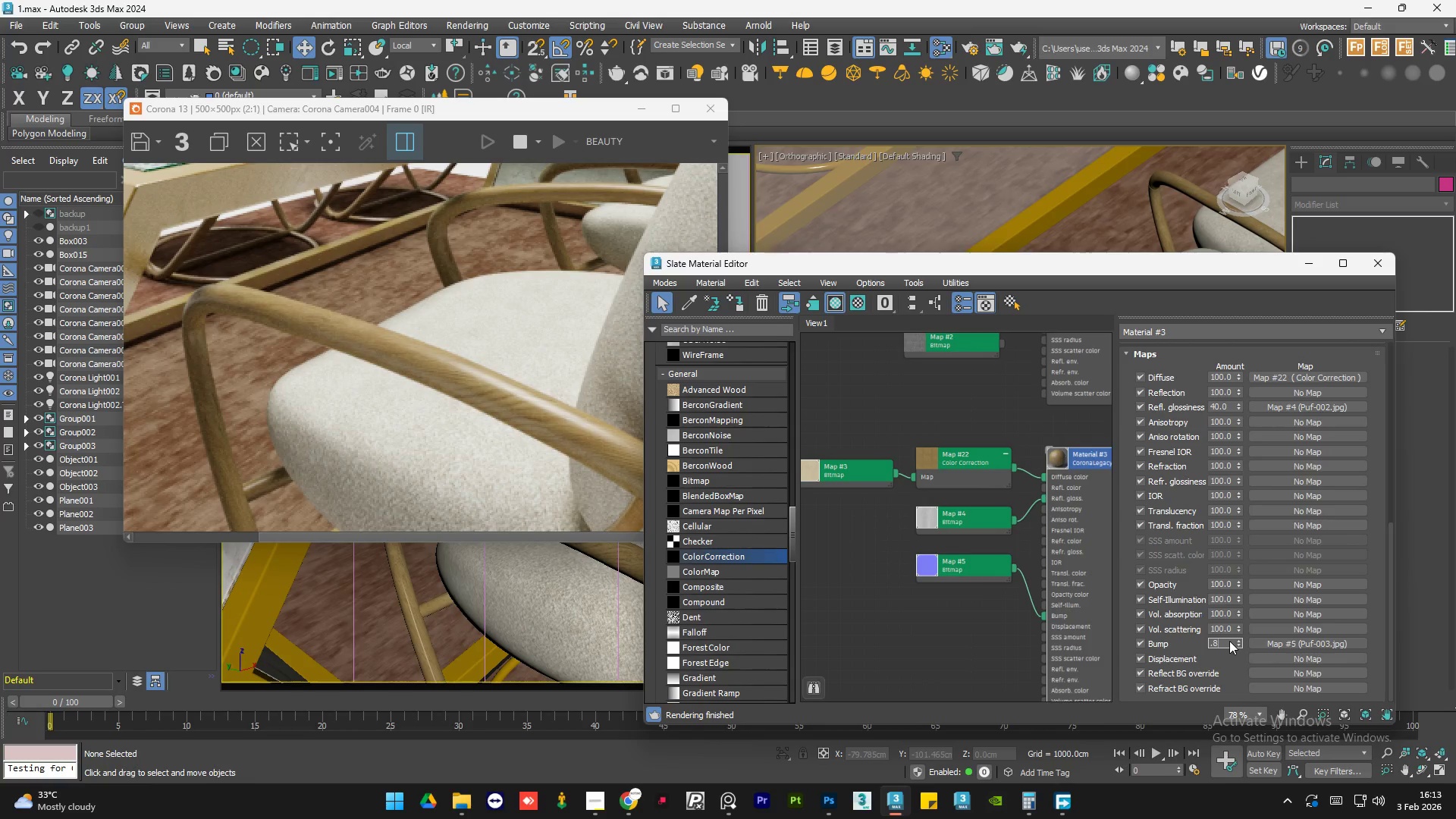 
key(NumpadEnter)
 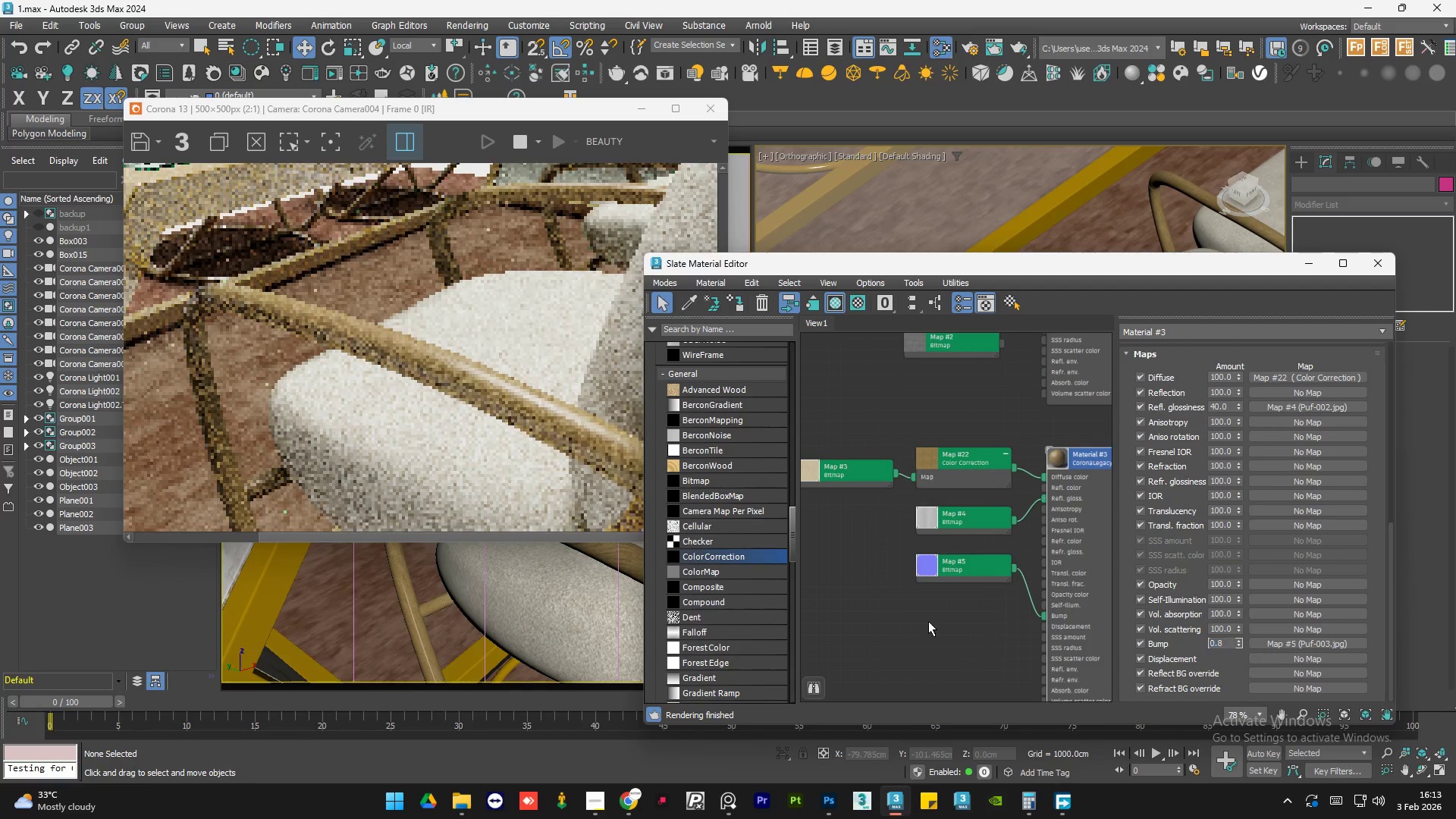 
double_click([928, 621])
 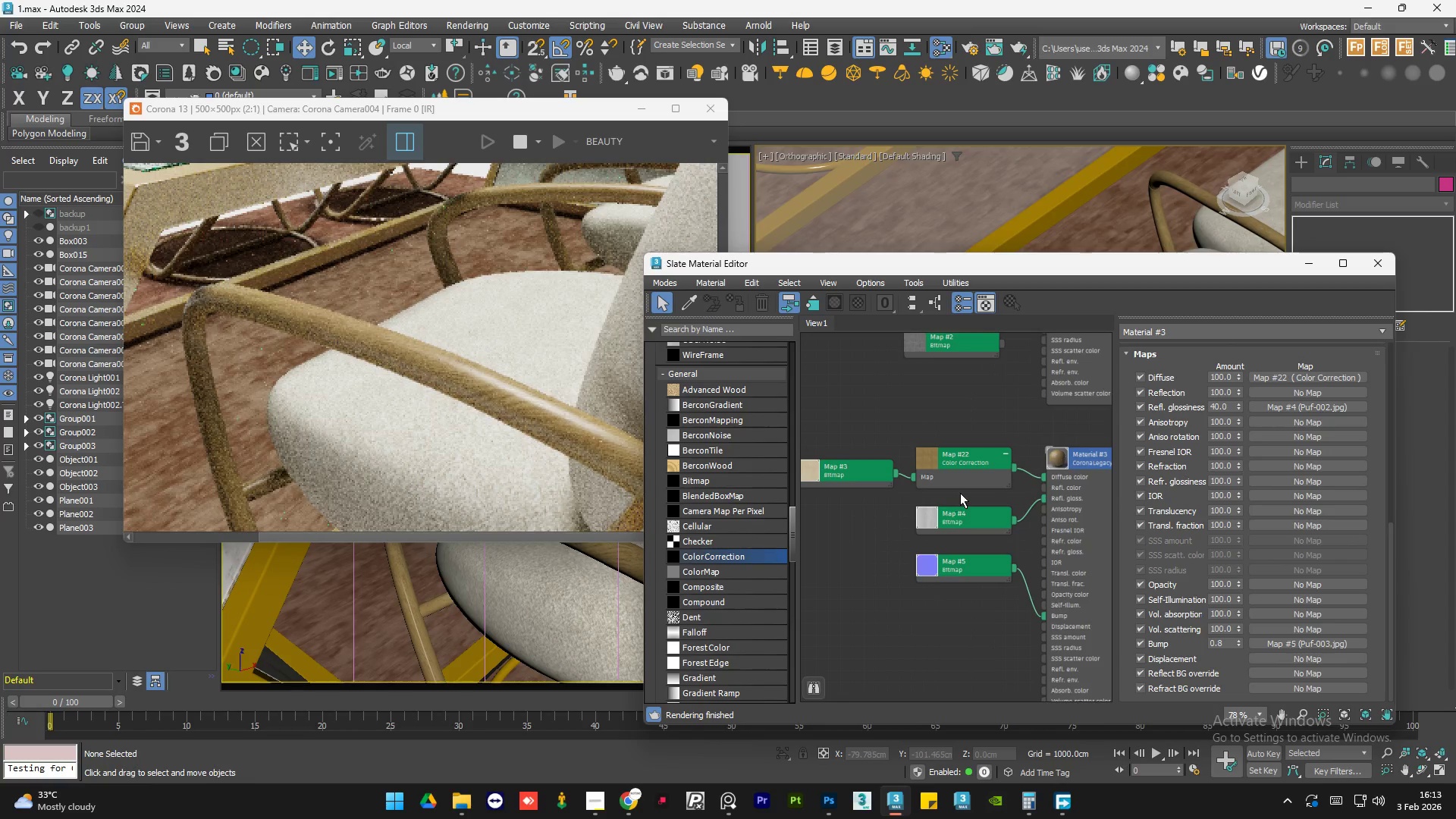 
scroll: coordinate [961, 493], scroll_direction: down, amount: 6.0
 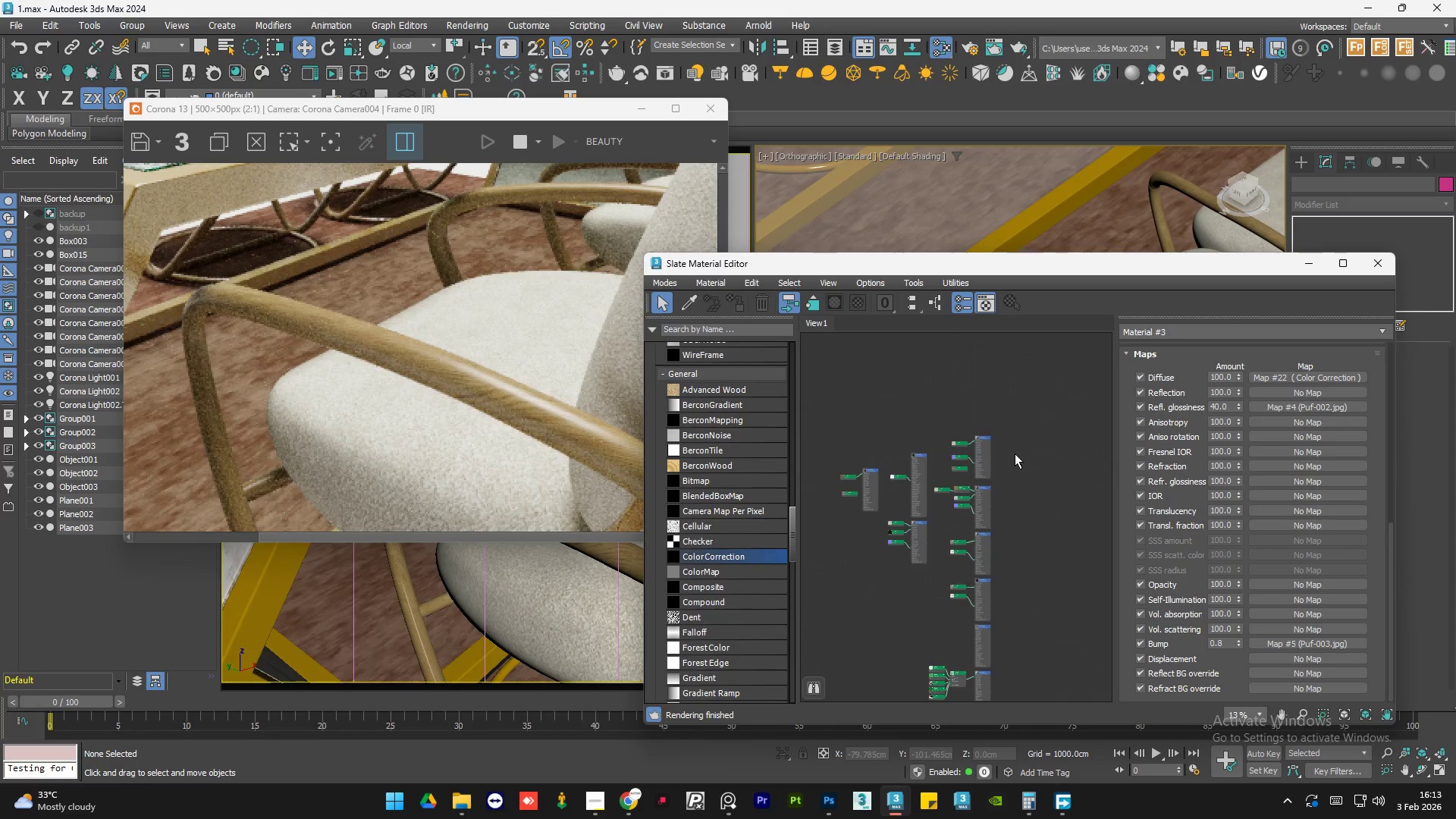 
double_click([1015, 453])
 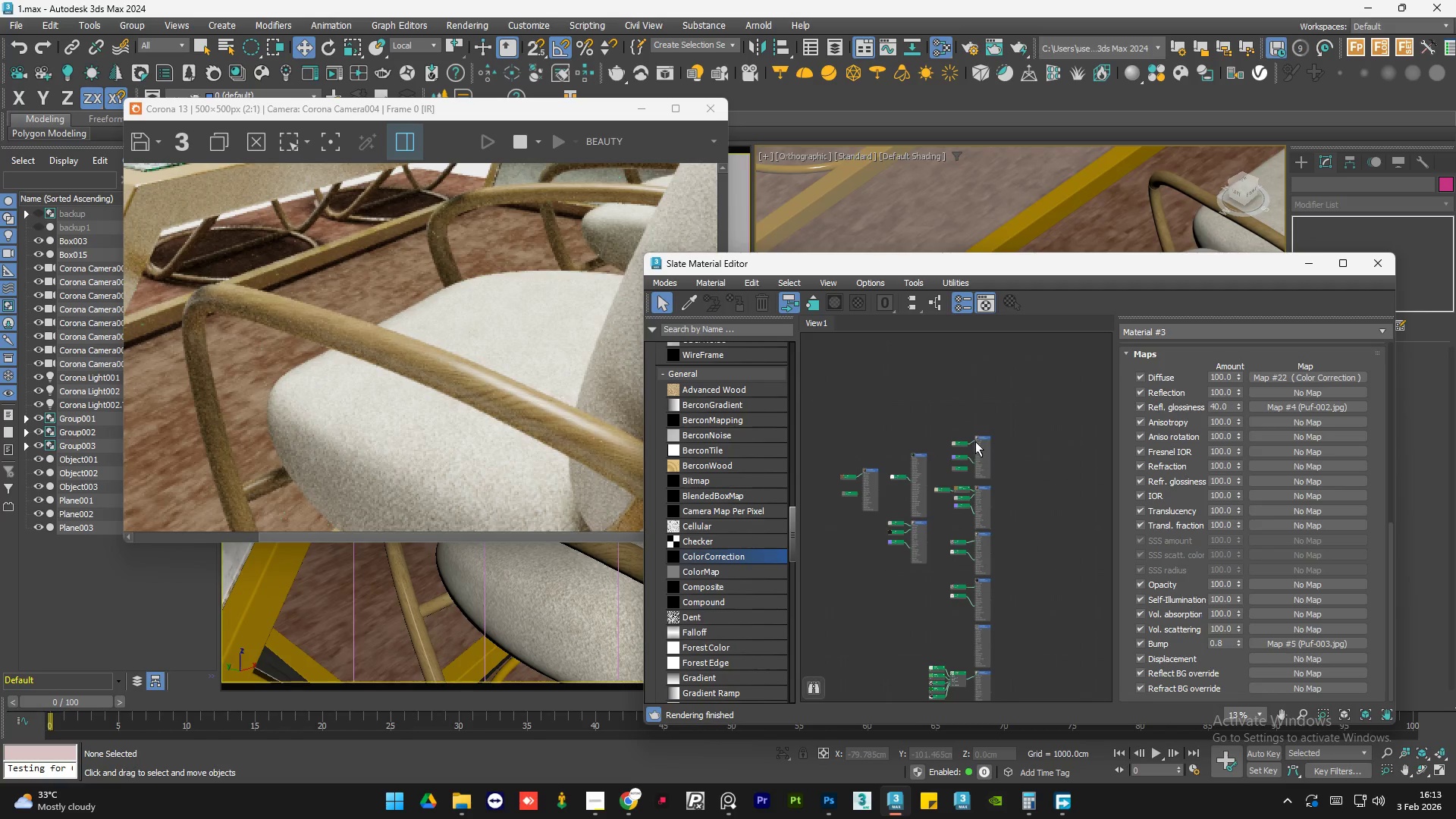 
scroll: coordinate [969, 441], scroll_direction: up, amount: 8.0
 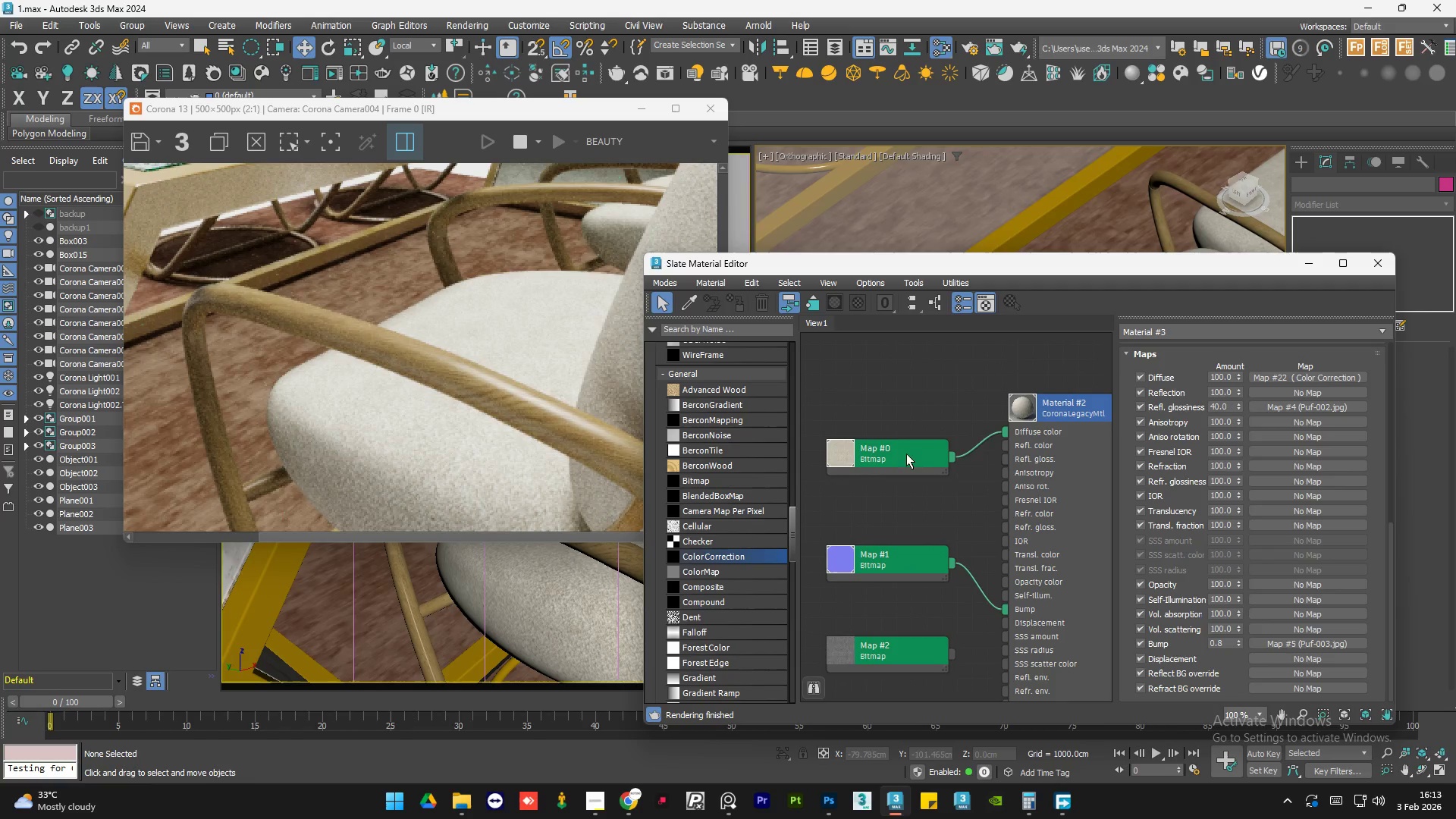 
left_click_drag(start_coordinate=[899, 460], to_coordinate=[900, 441])
 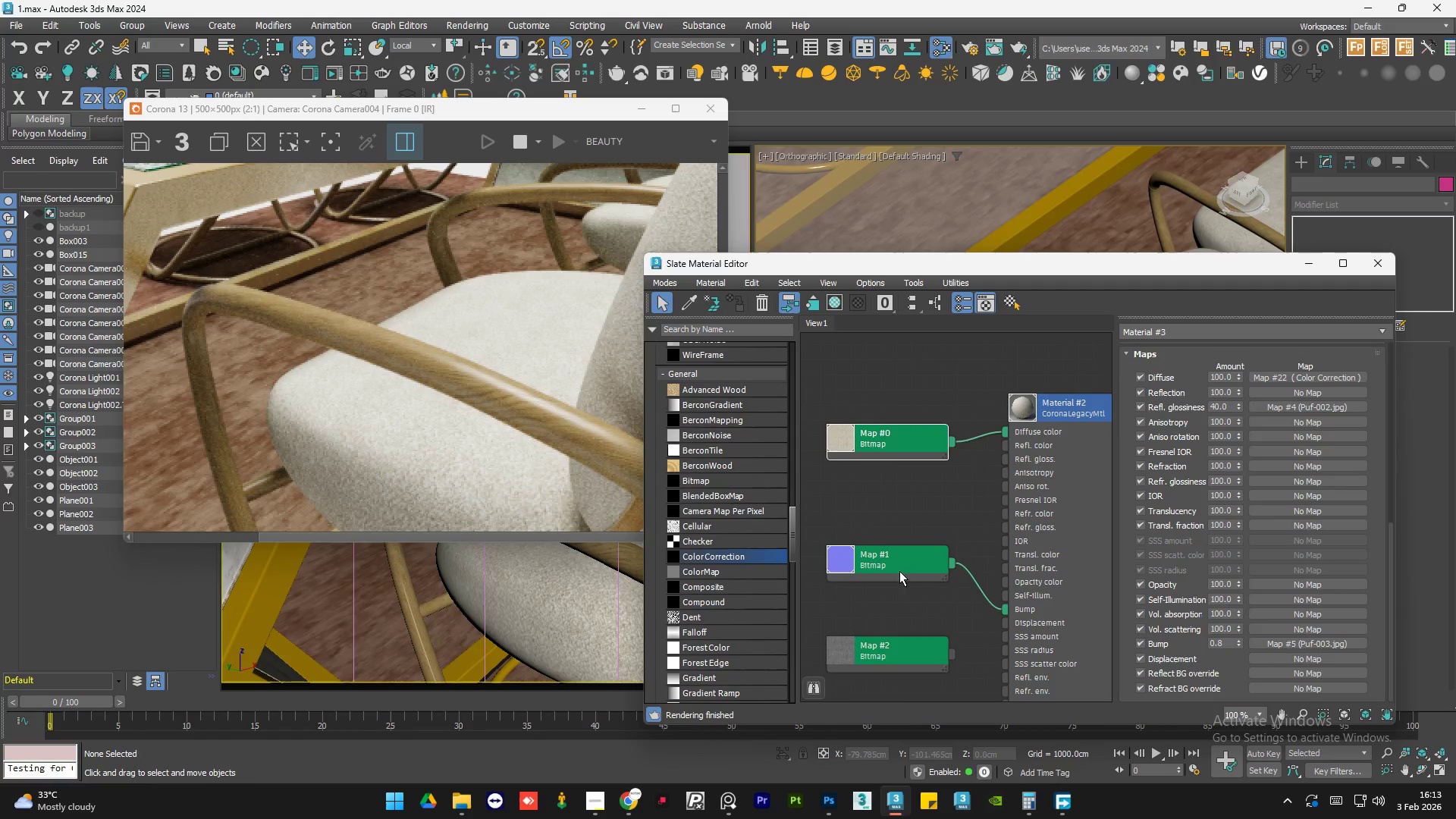 
left_click_drag(start_coordinate=[895, 565], to_coordinate=[897, 569])
 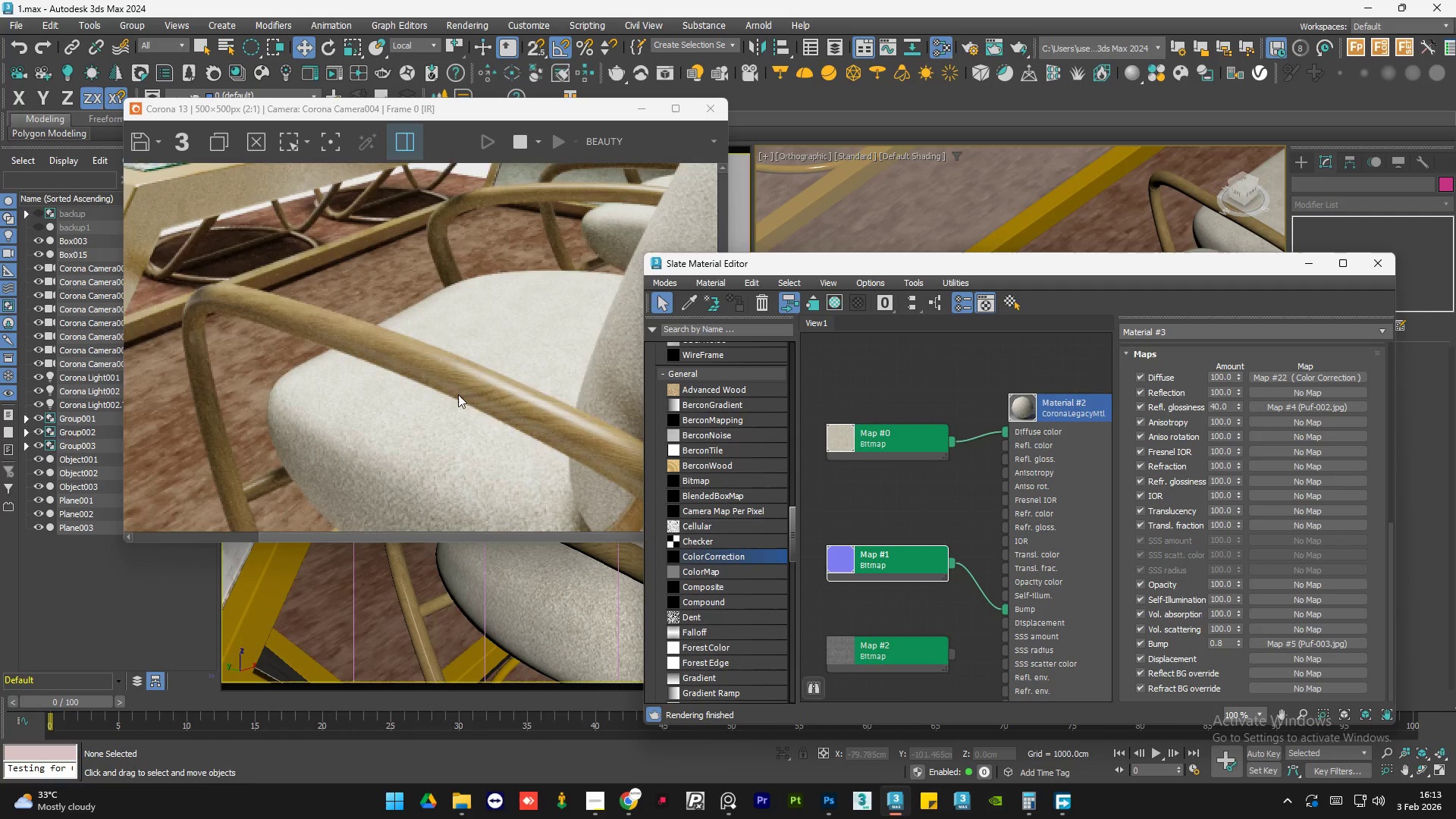 
scroll: coordinate [458, 394], scroll_direction: down, amount: 1.0
 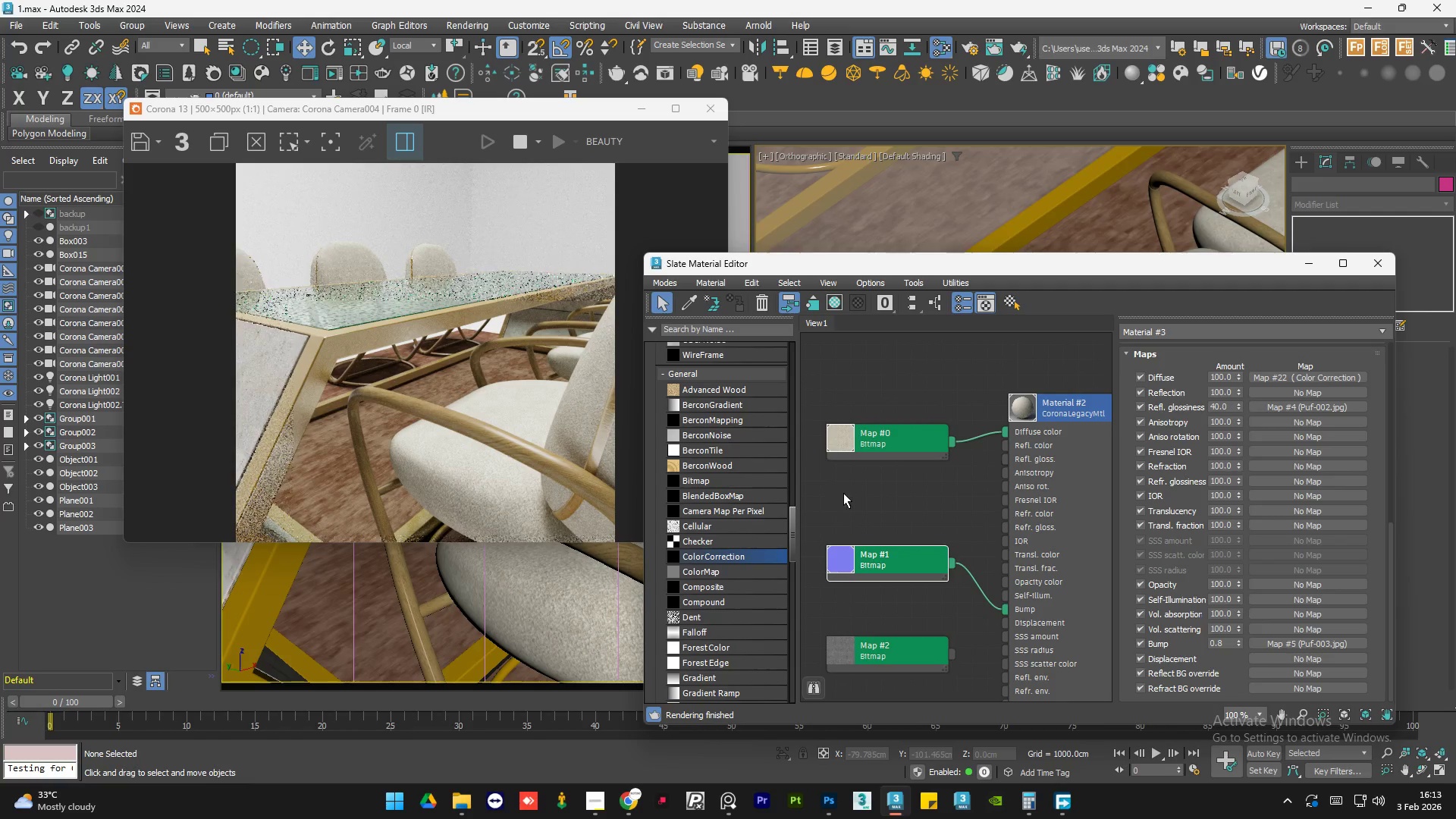 
double_click([874, 493])
 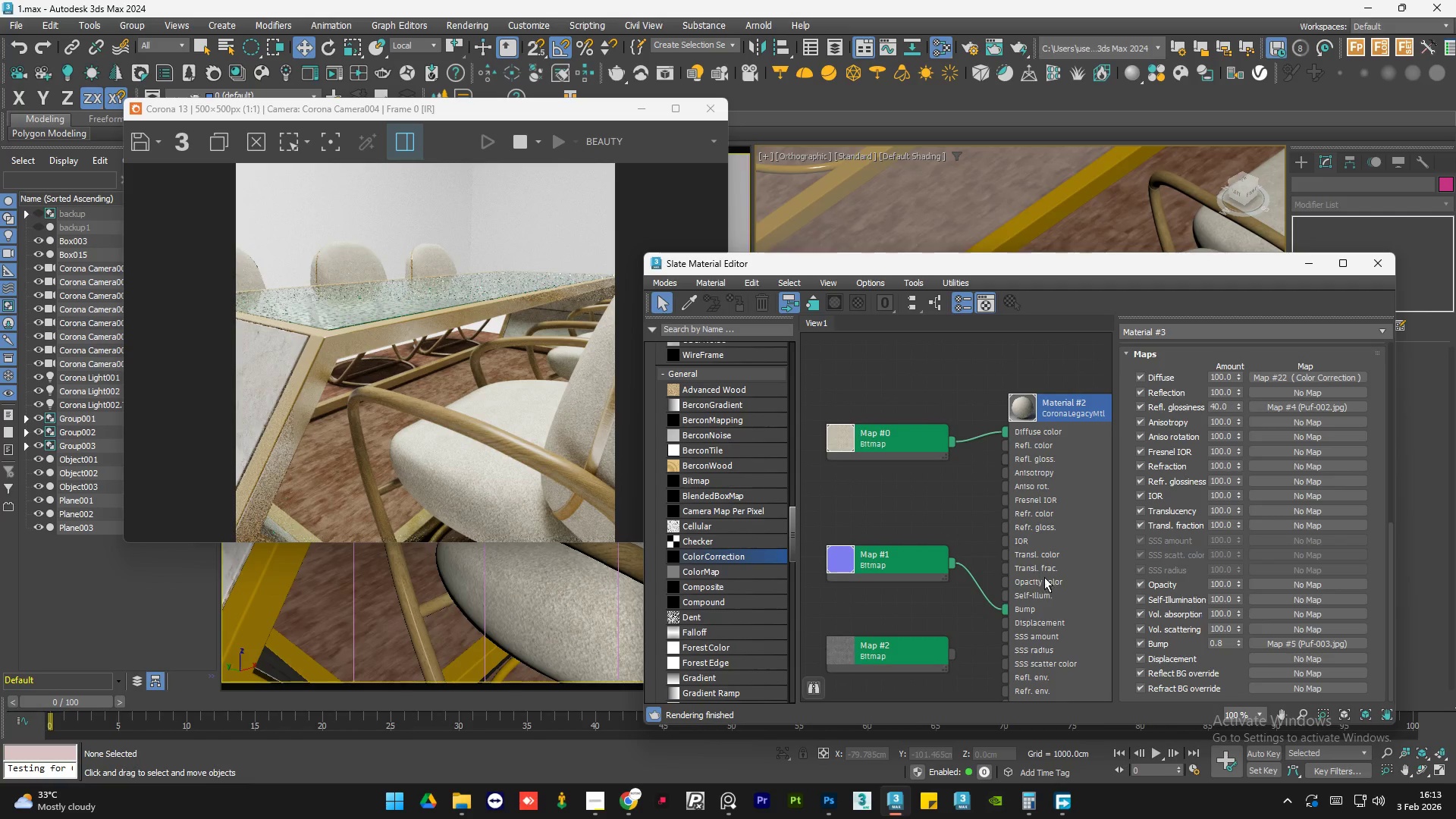 
double_click([1044, 576])
 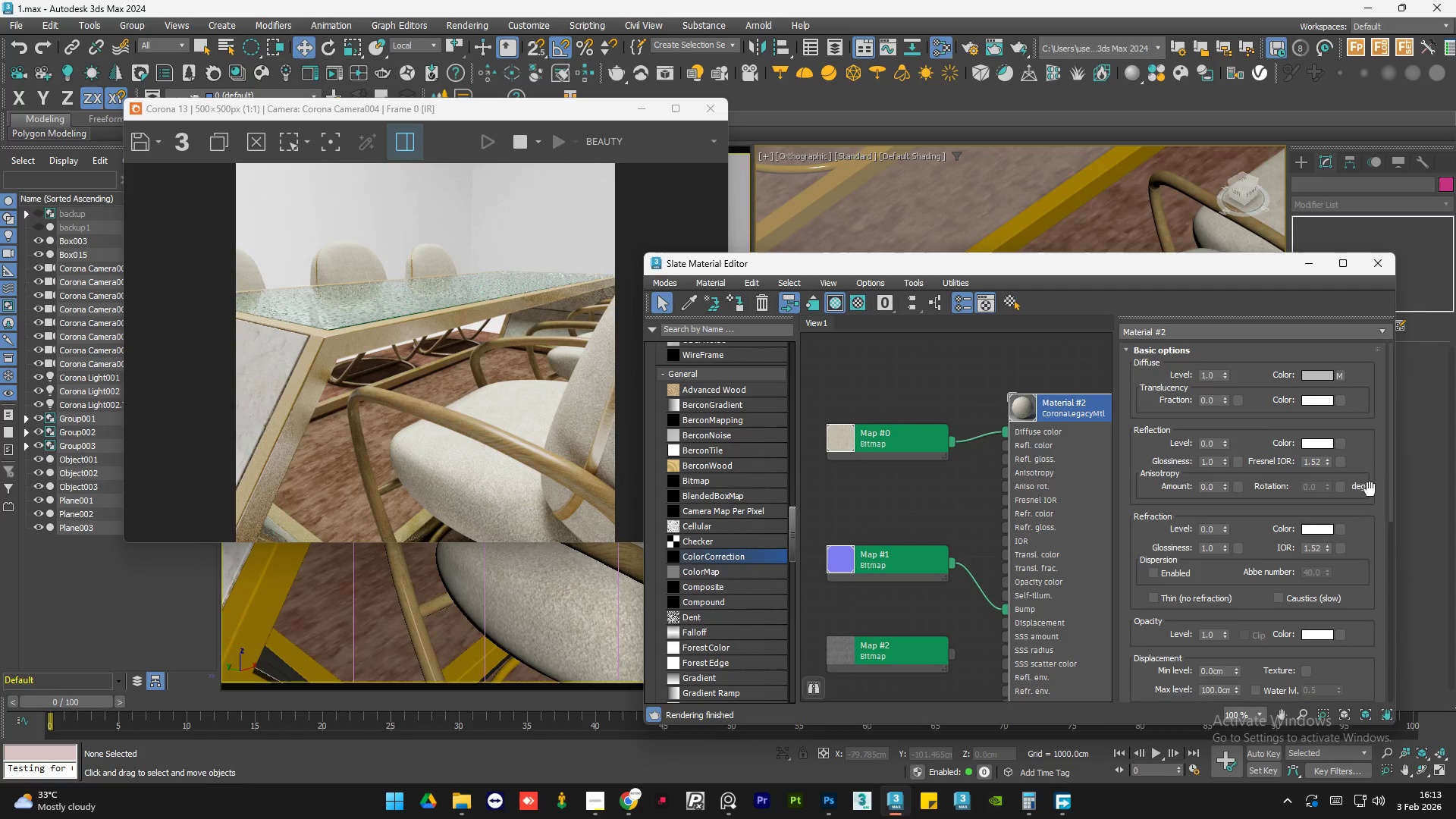 
left_click_drag(start_coordinate=[1389, 484], to_coordinate=[1397, 687])
 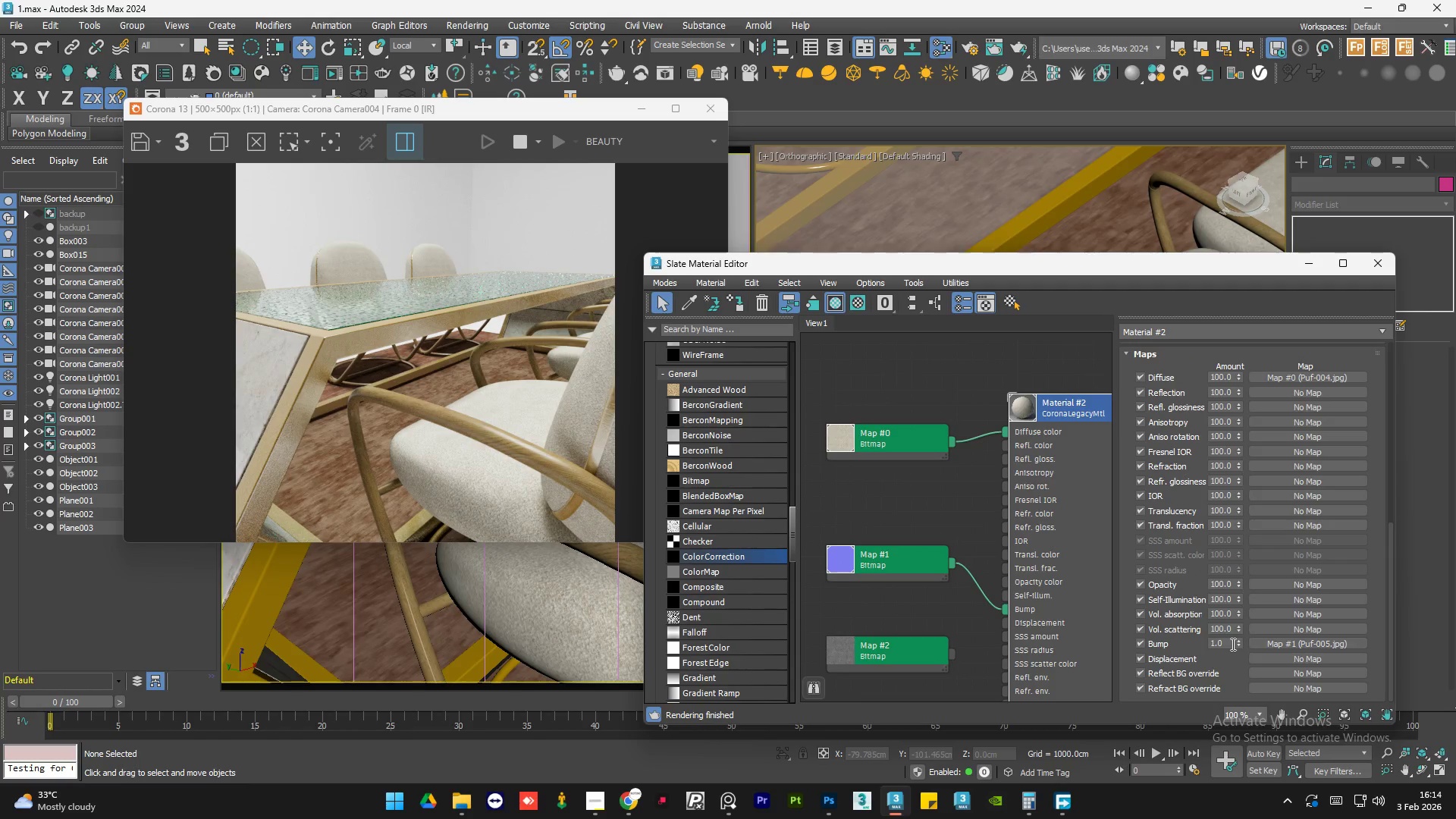 
double_click([1232, 644])
 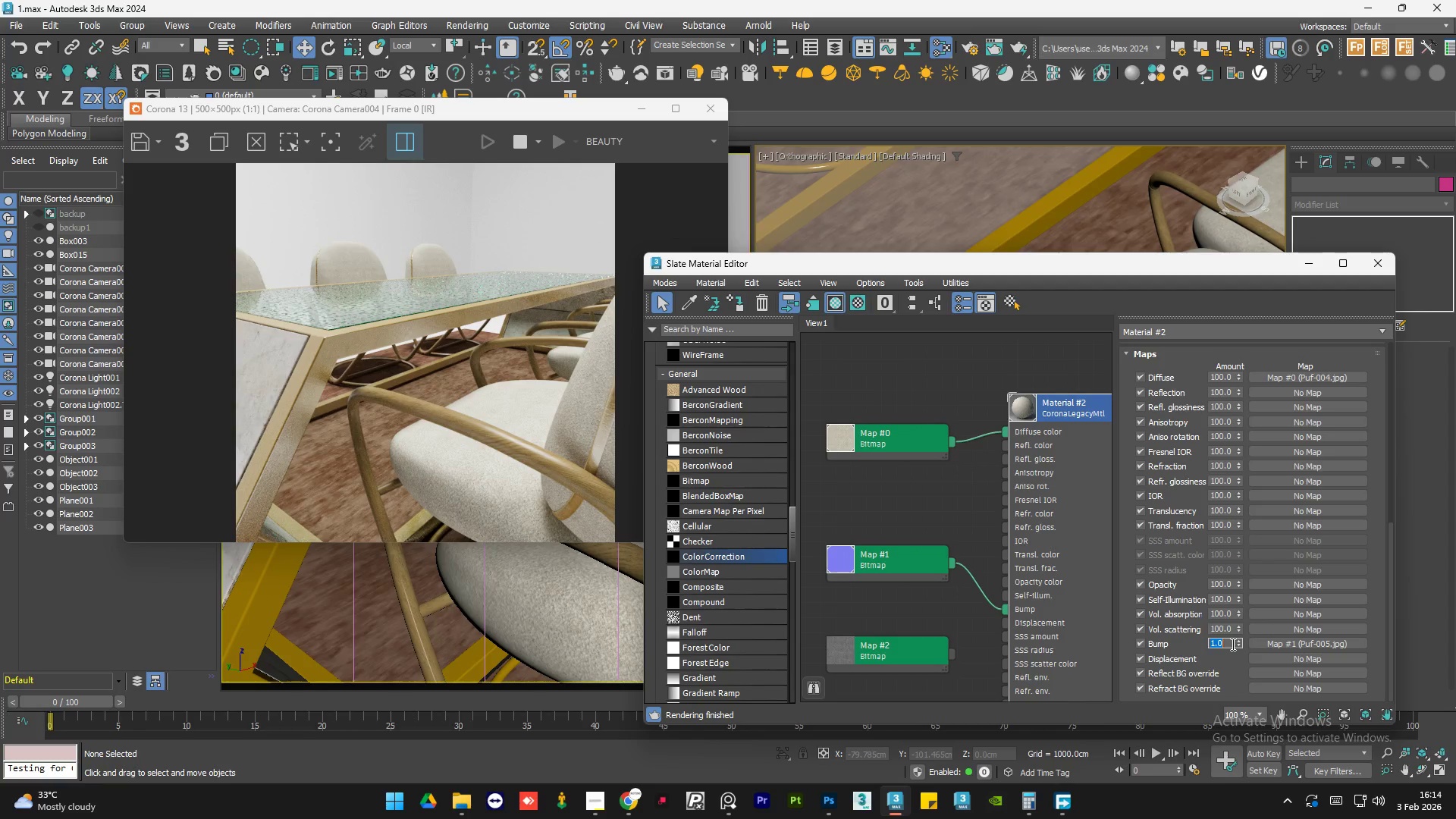 
key(Numpad1)
 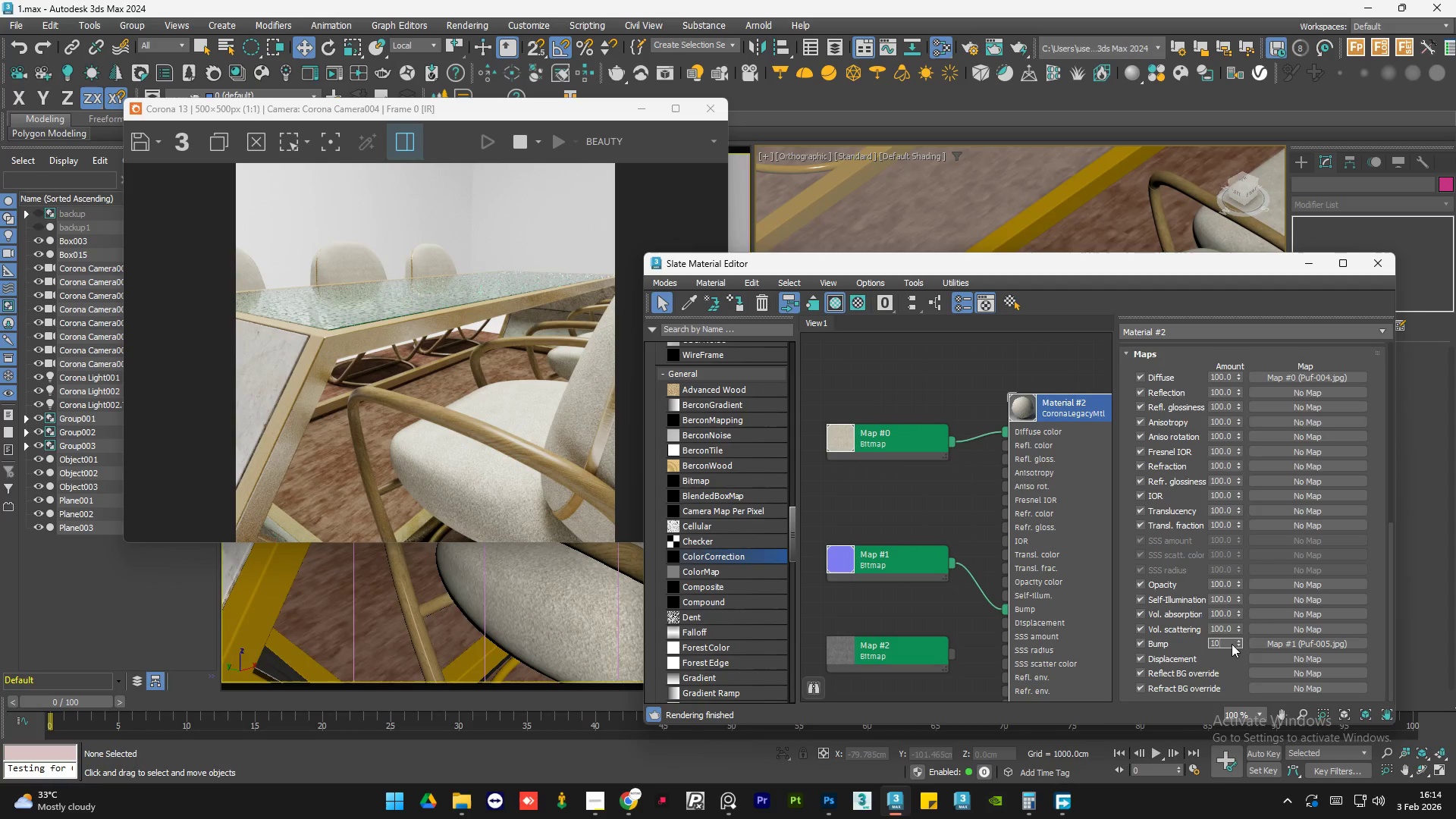 
key(Numpad0)
 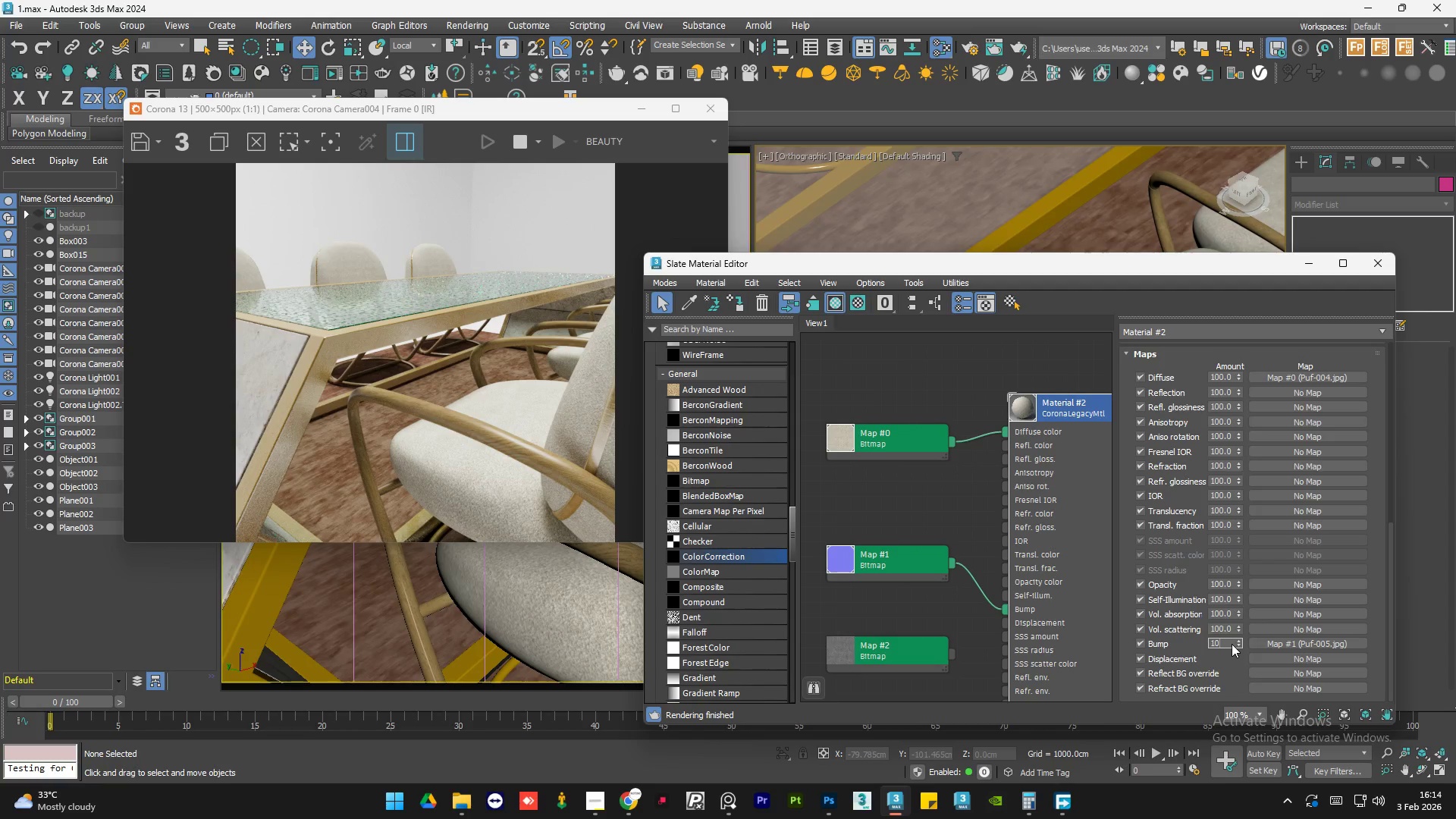 
key(Numpad0)
 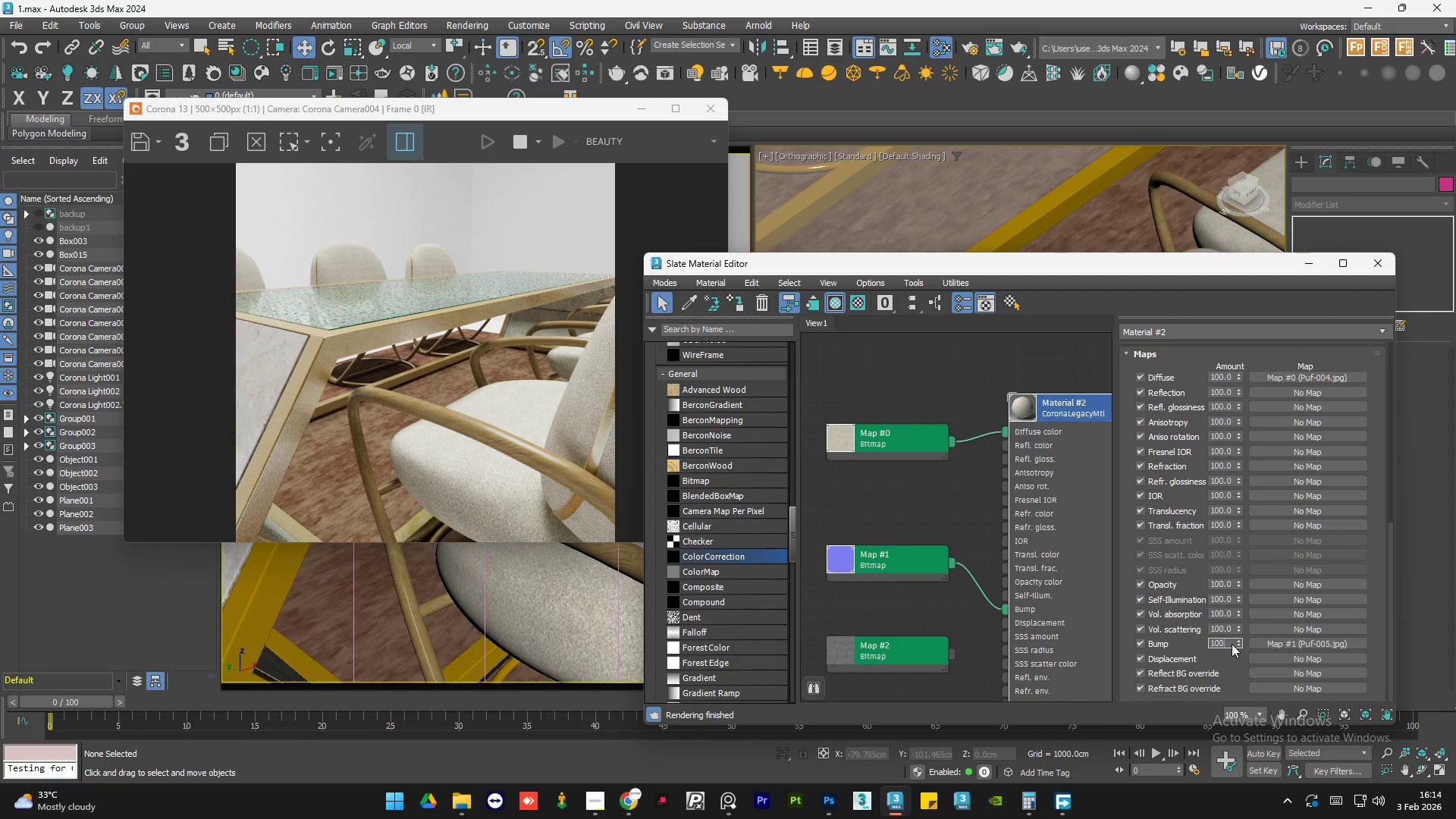 
key(NumpadEnter)
 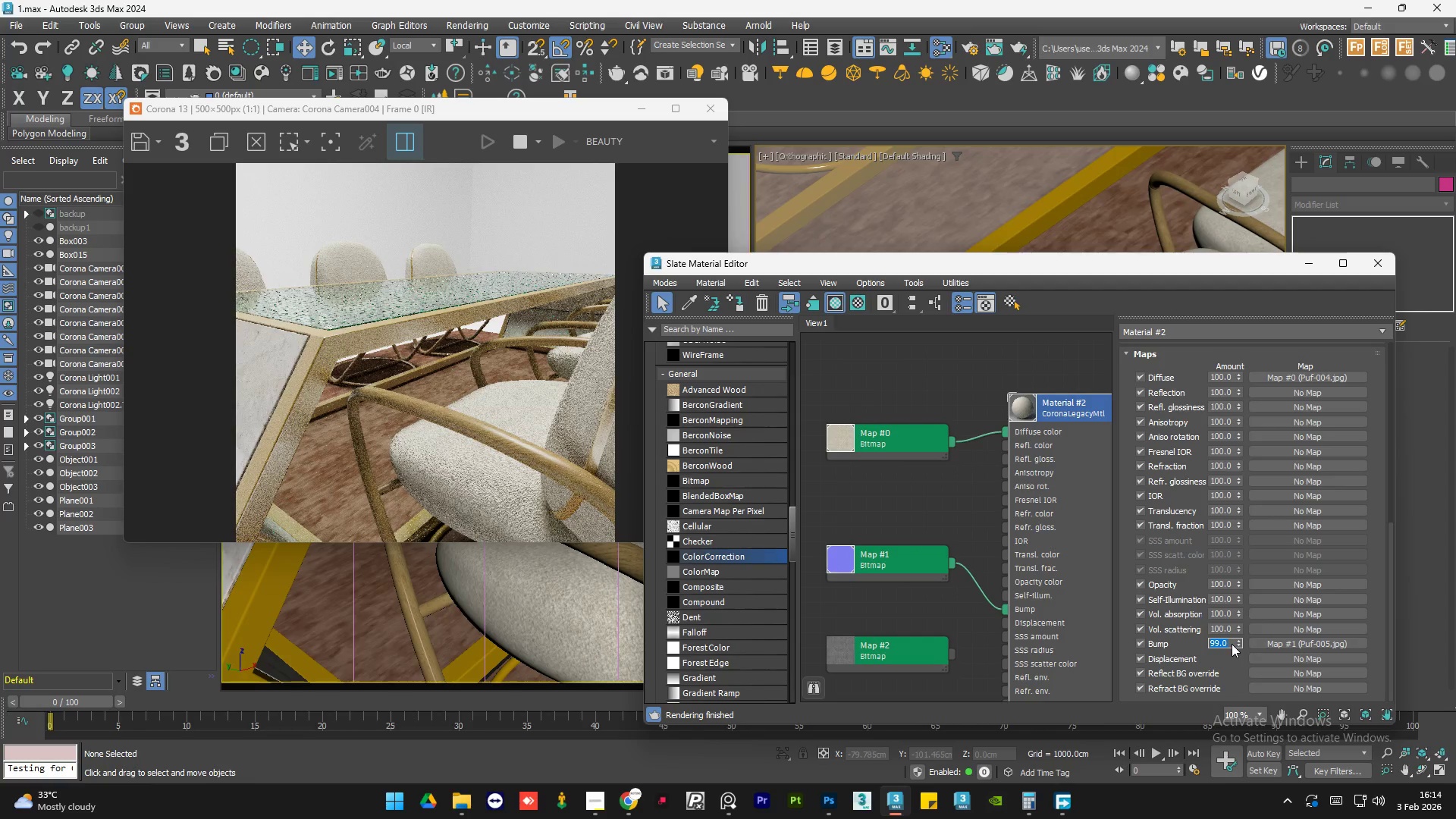 
scroll: coordinate [446, 450], scroll_direction: up, amount: 1.0
 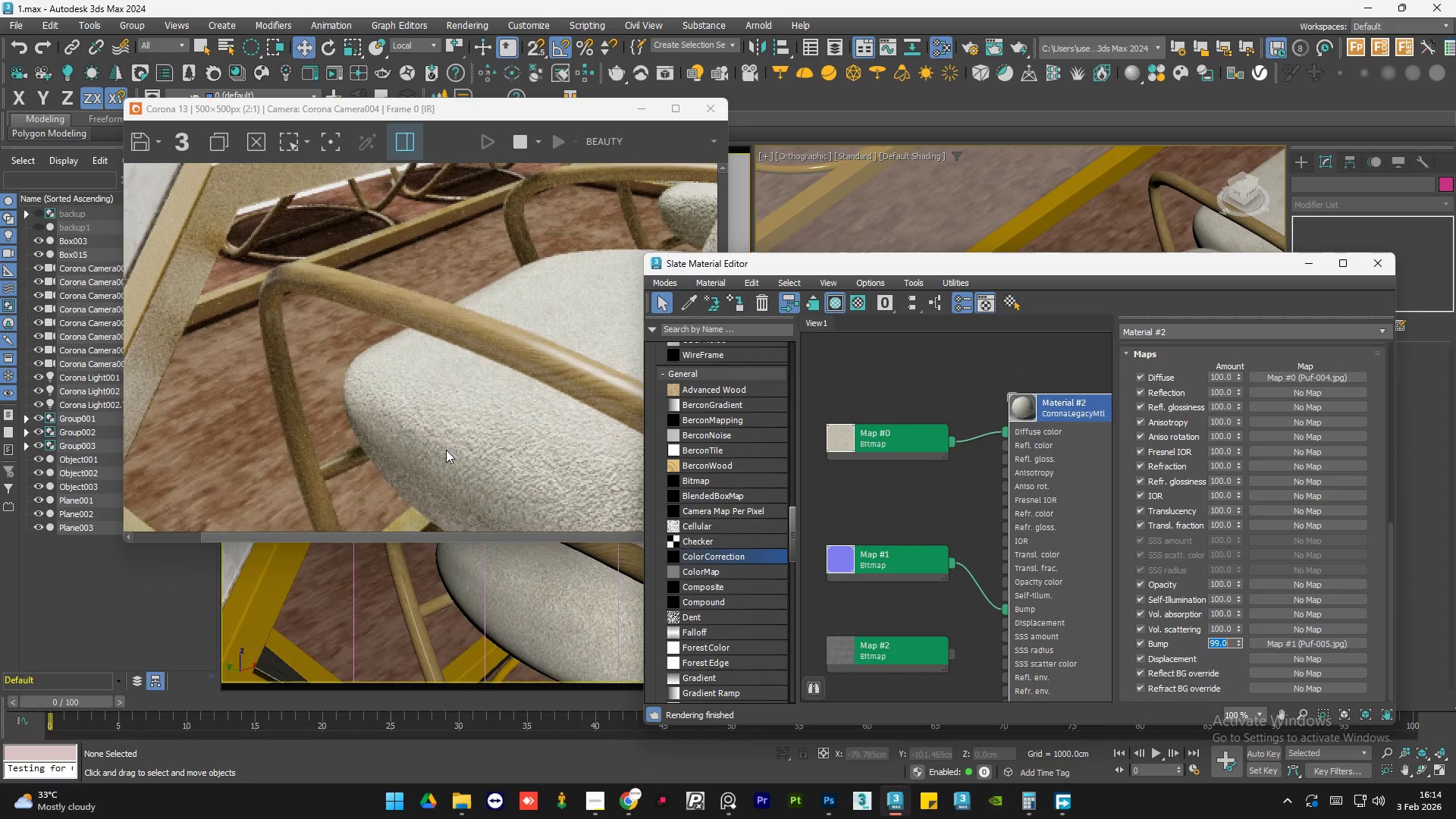 
scroll: coordinate [446, 450], scroll_direction: down, amount: 1.0
 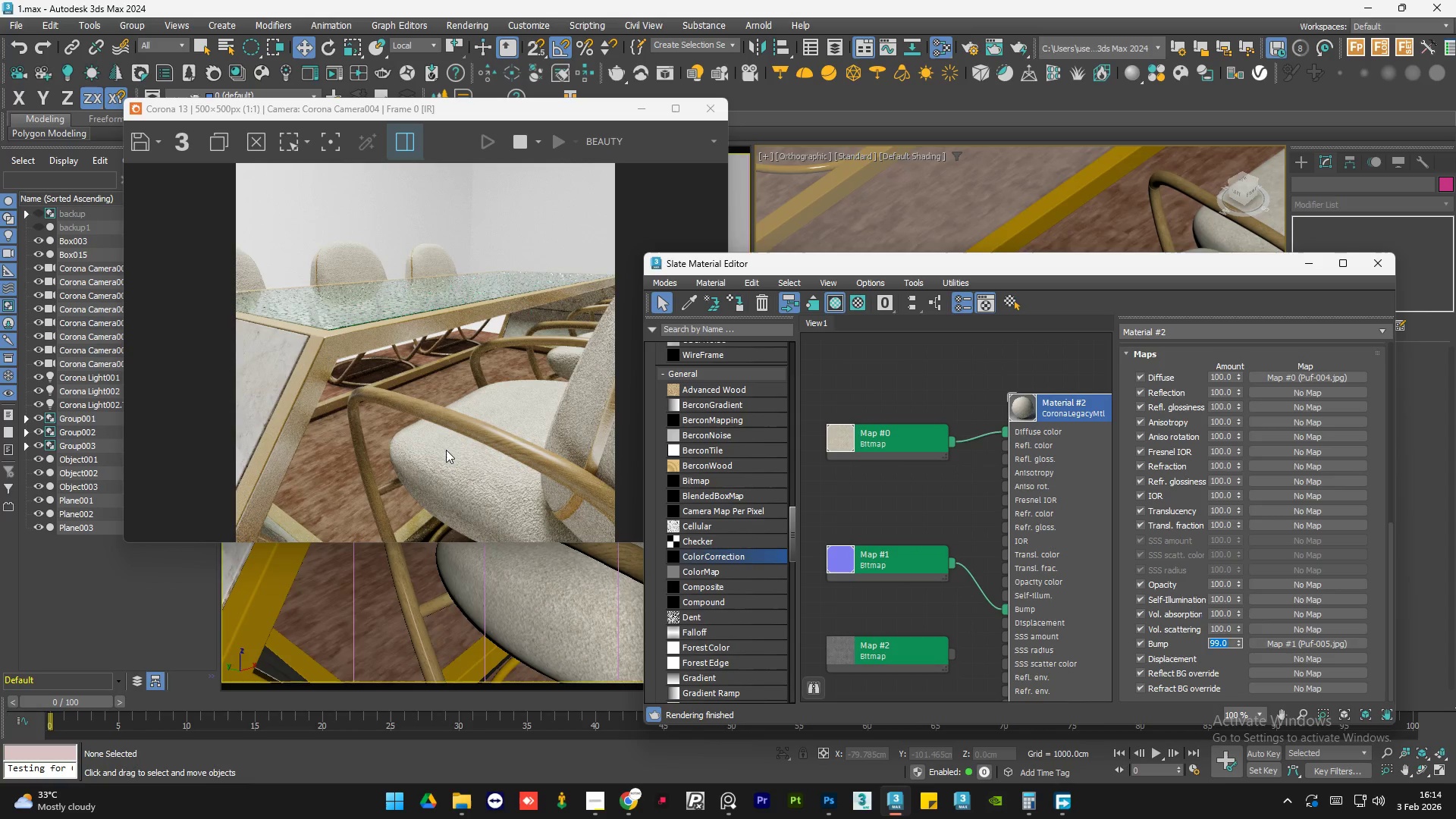 
key(Numpad2)
 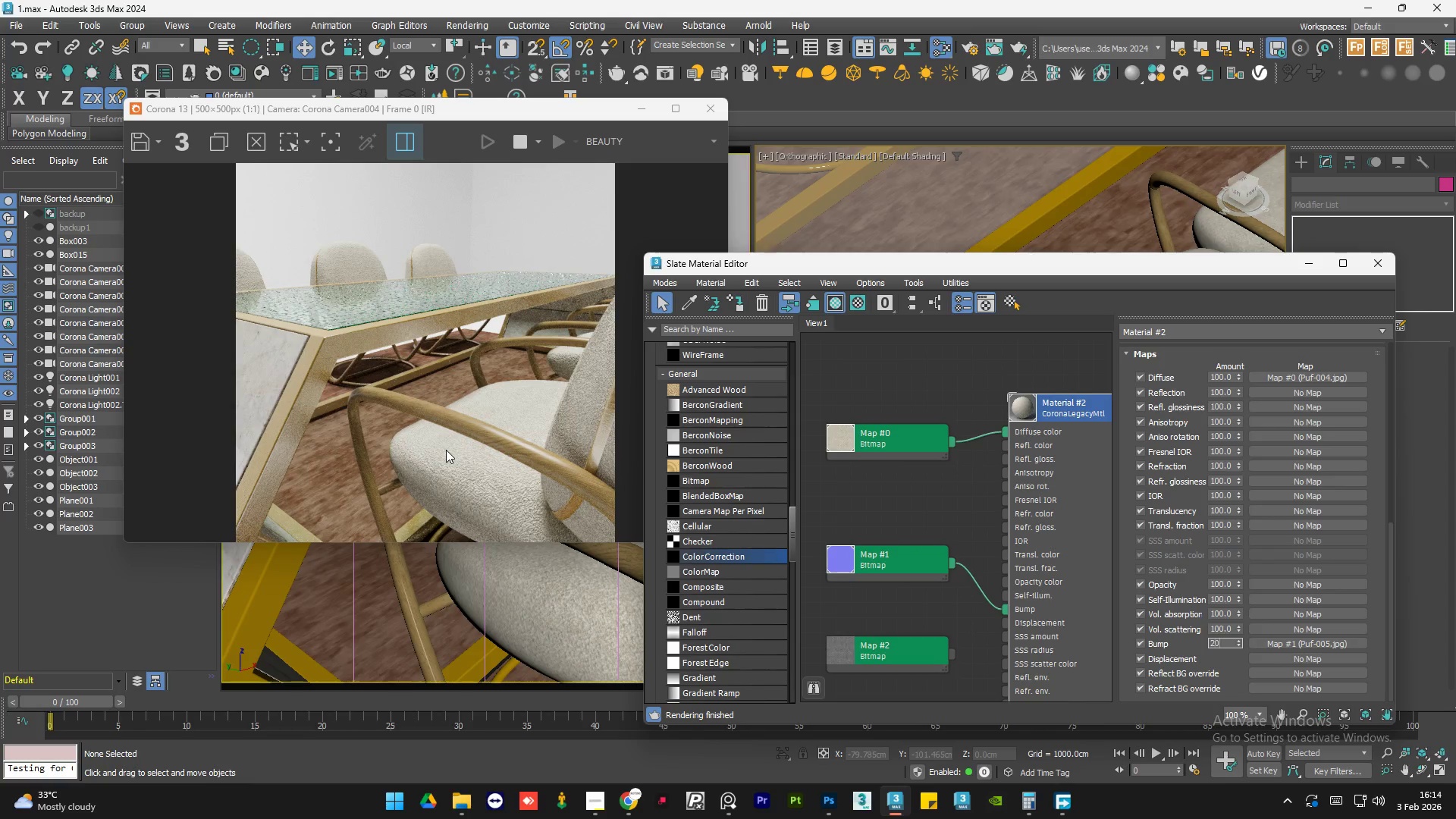 
key(Numpad0)
 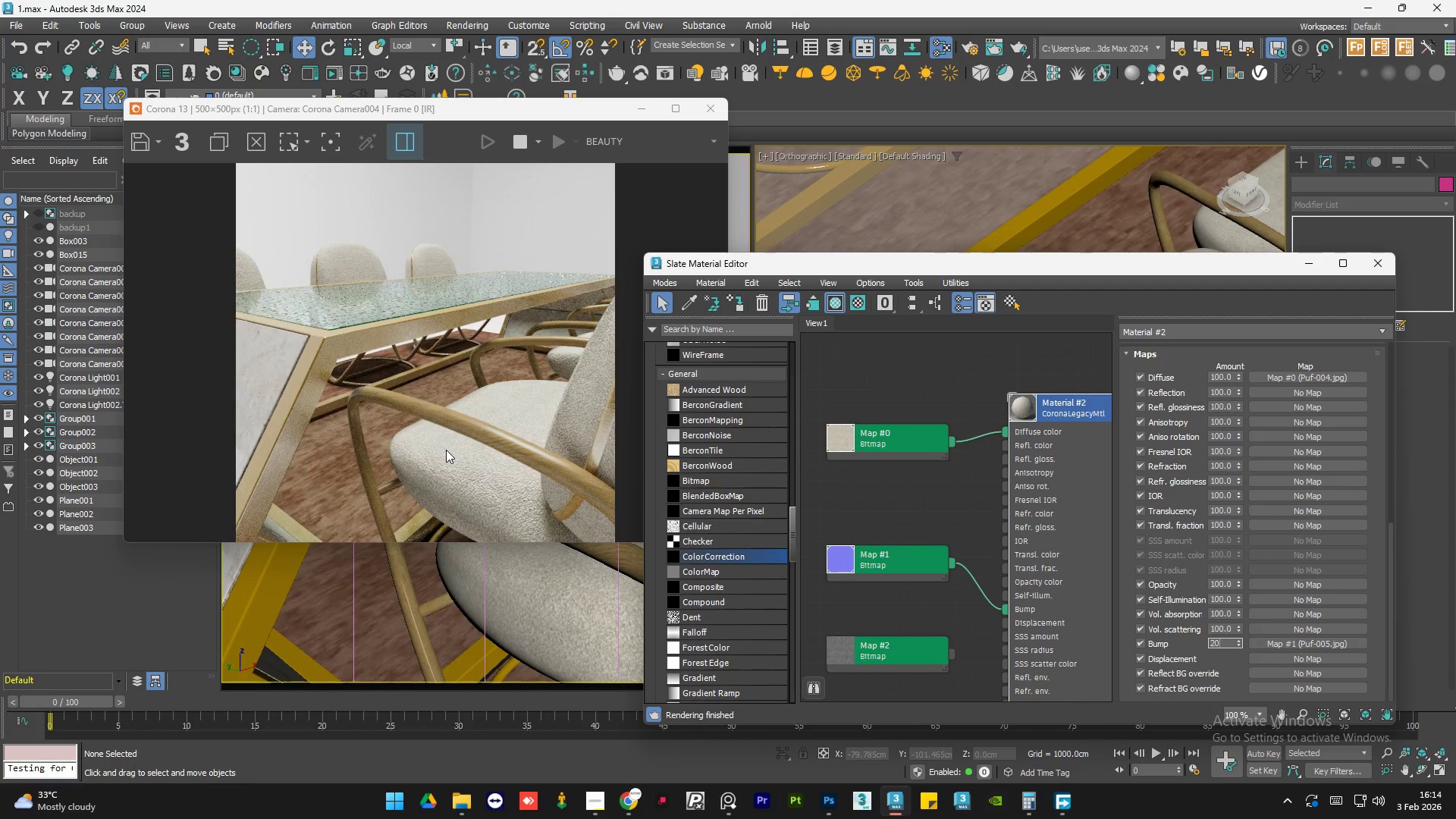 
key(NumpadEnter)
 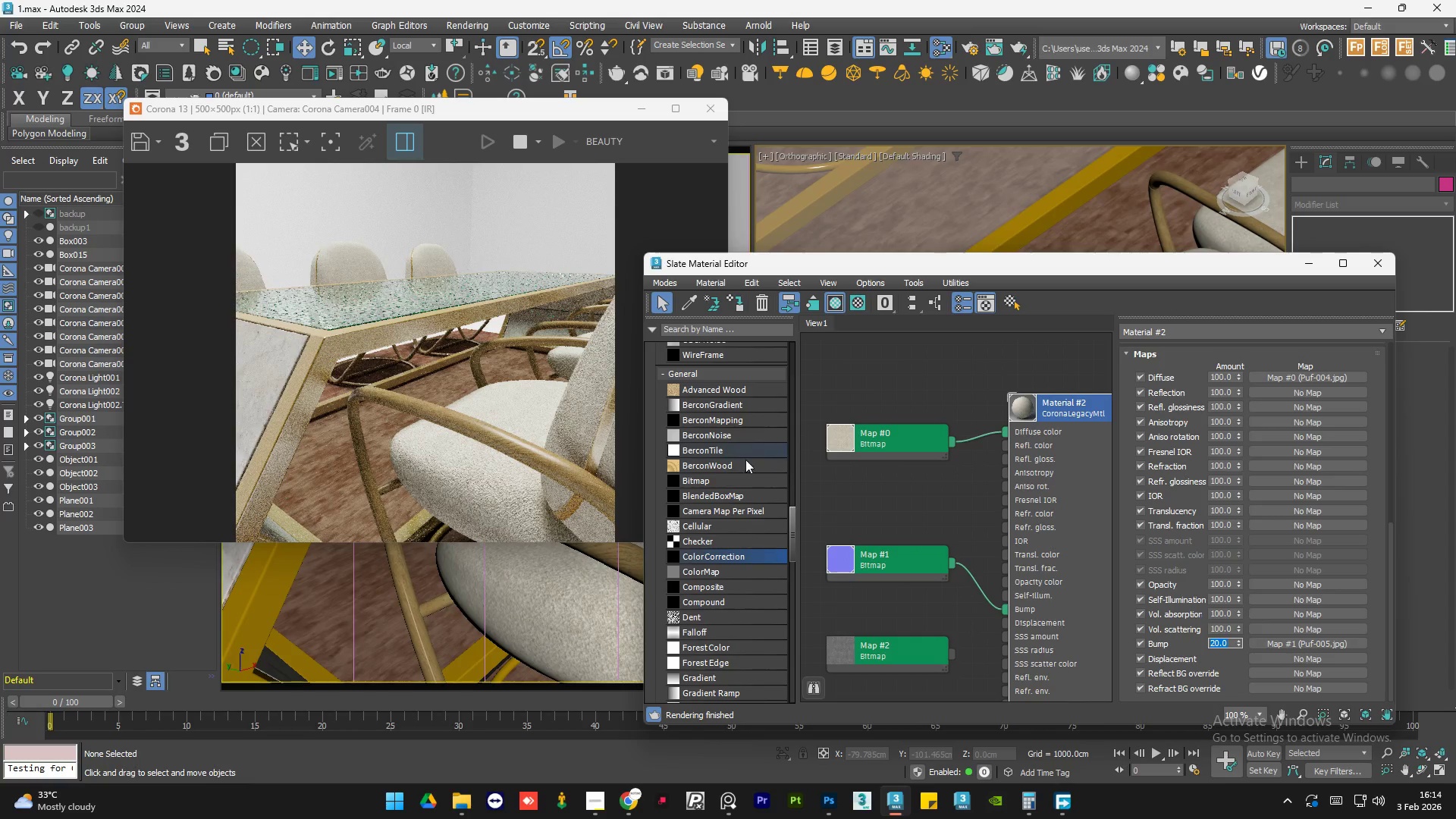 
key(Numpad1)
 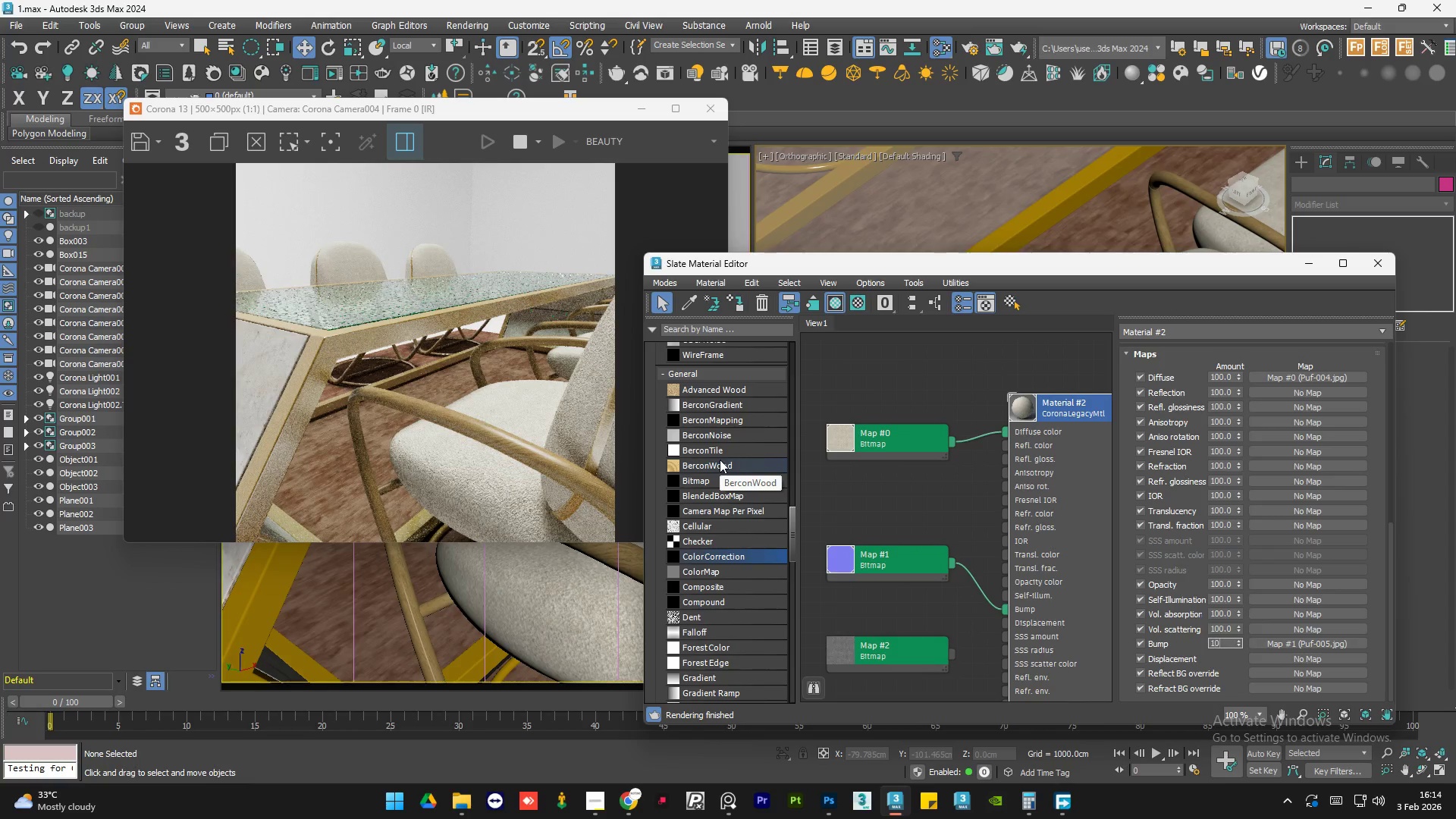 
key(Numpad0)
 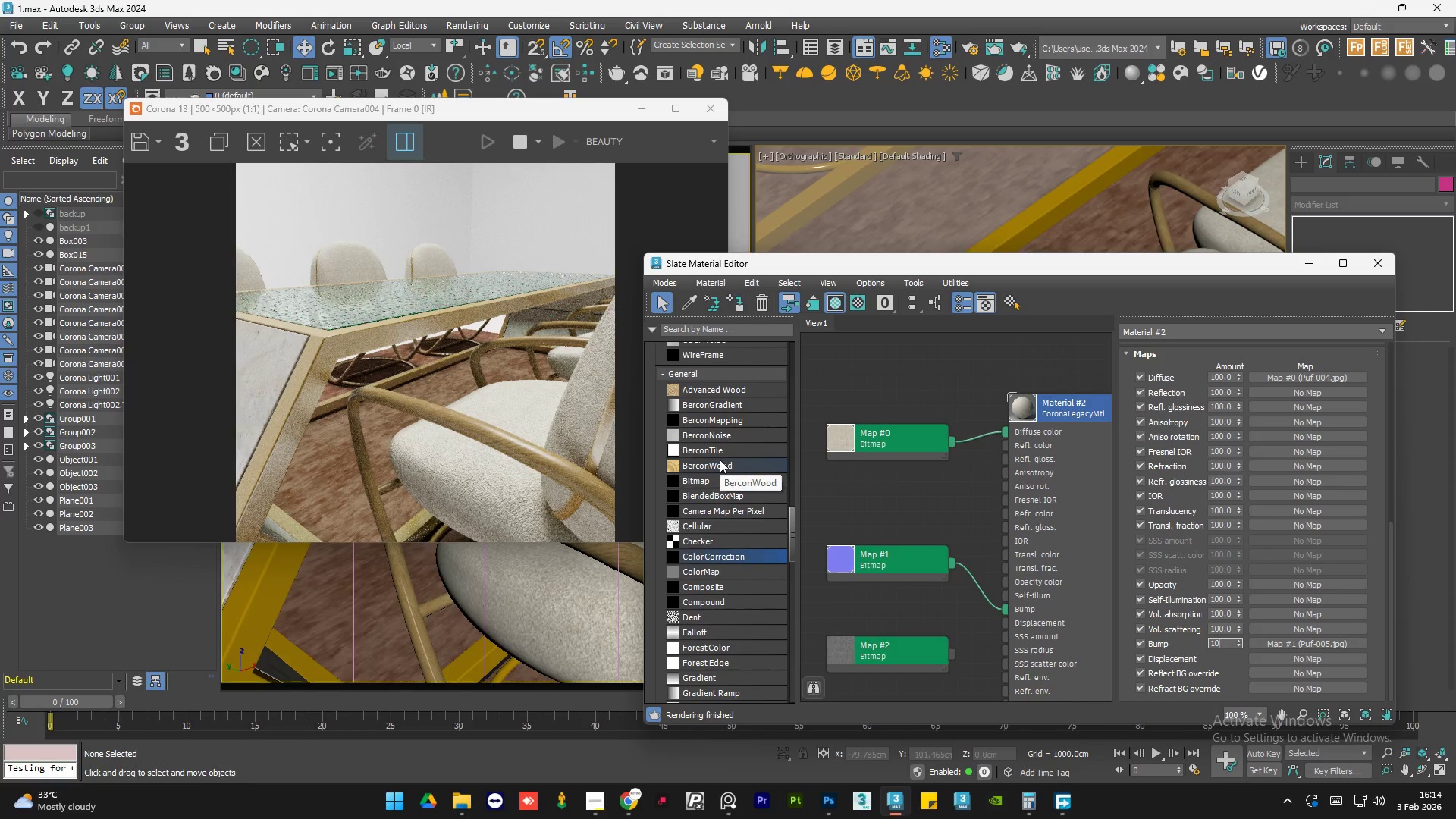 
key(NumpadEnter)
 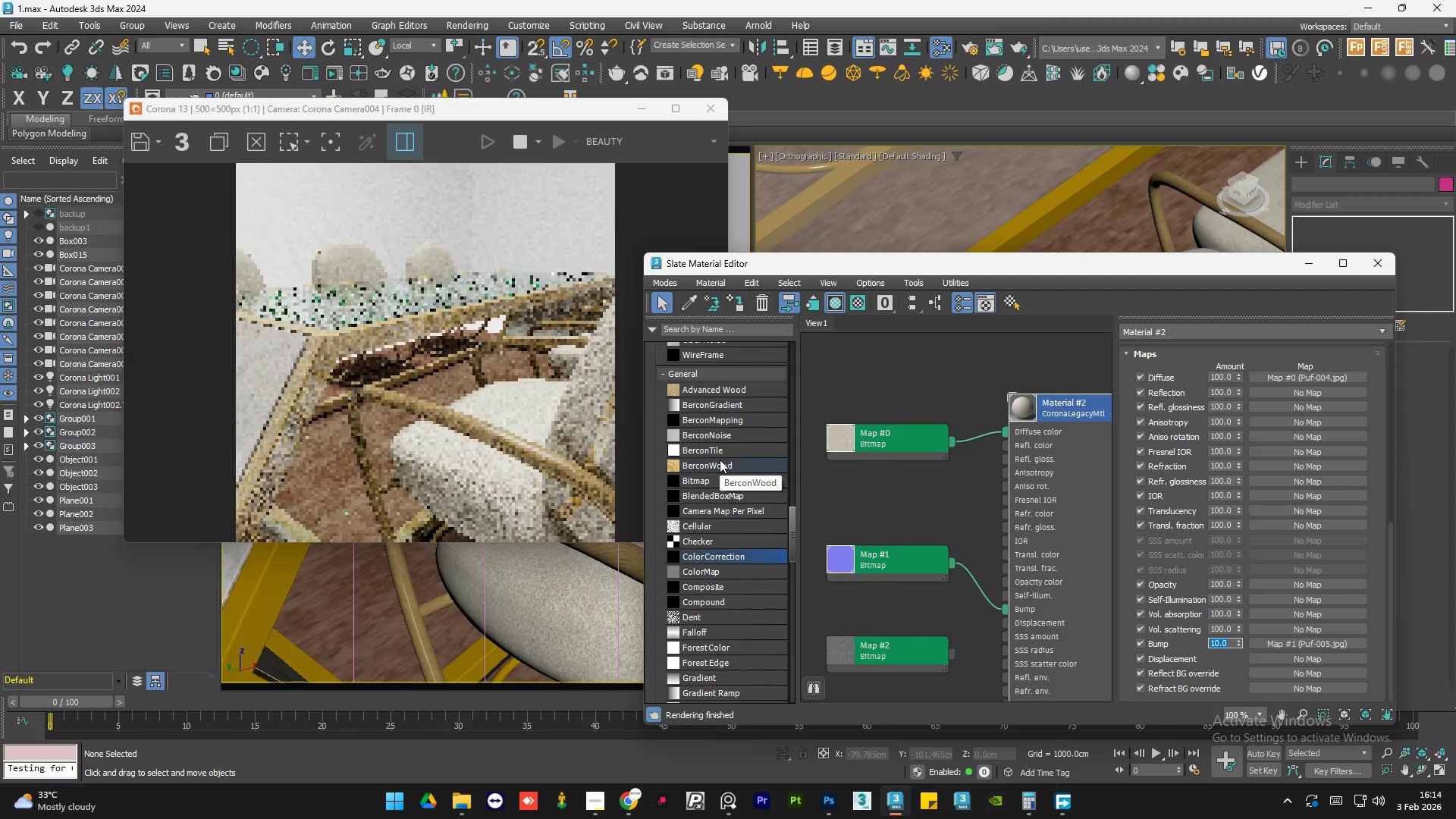 
key(Numpad7)
 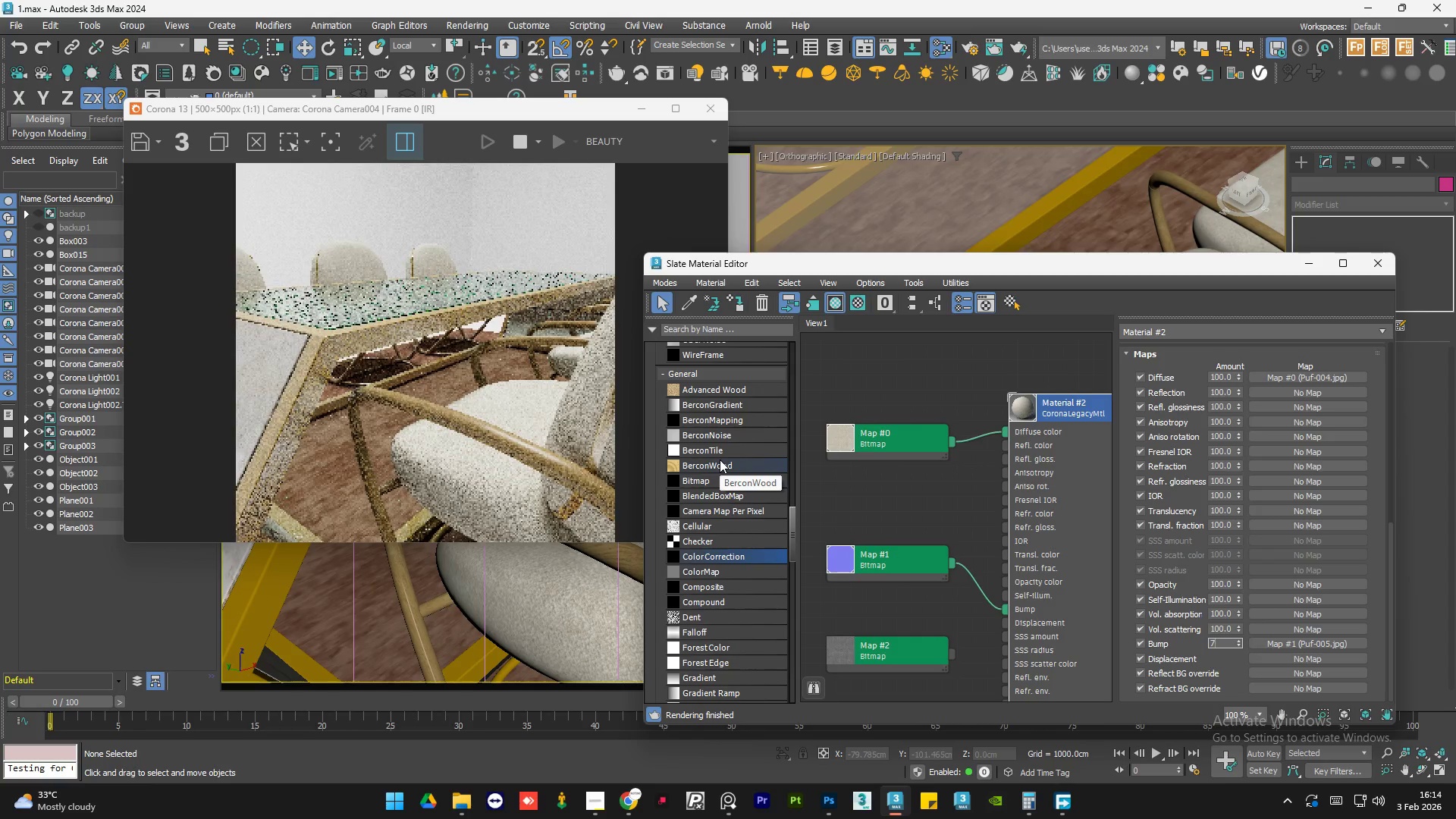 
key(NumpadEnter)
 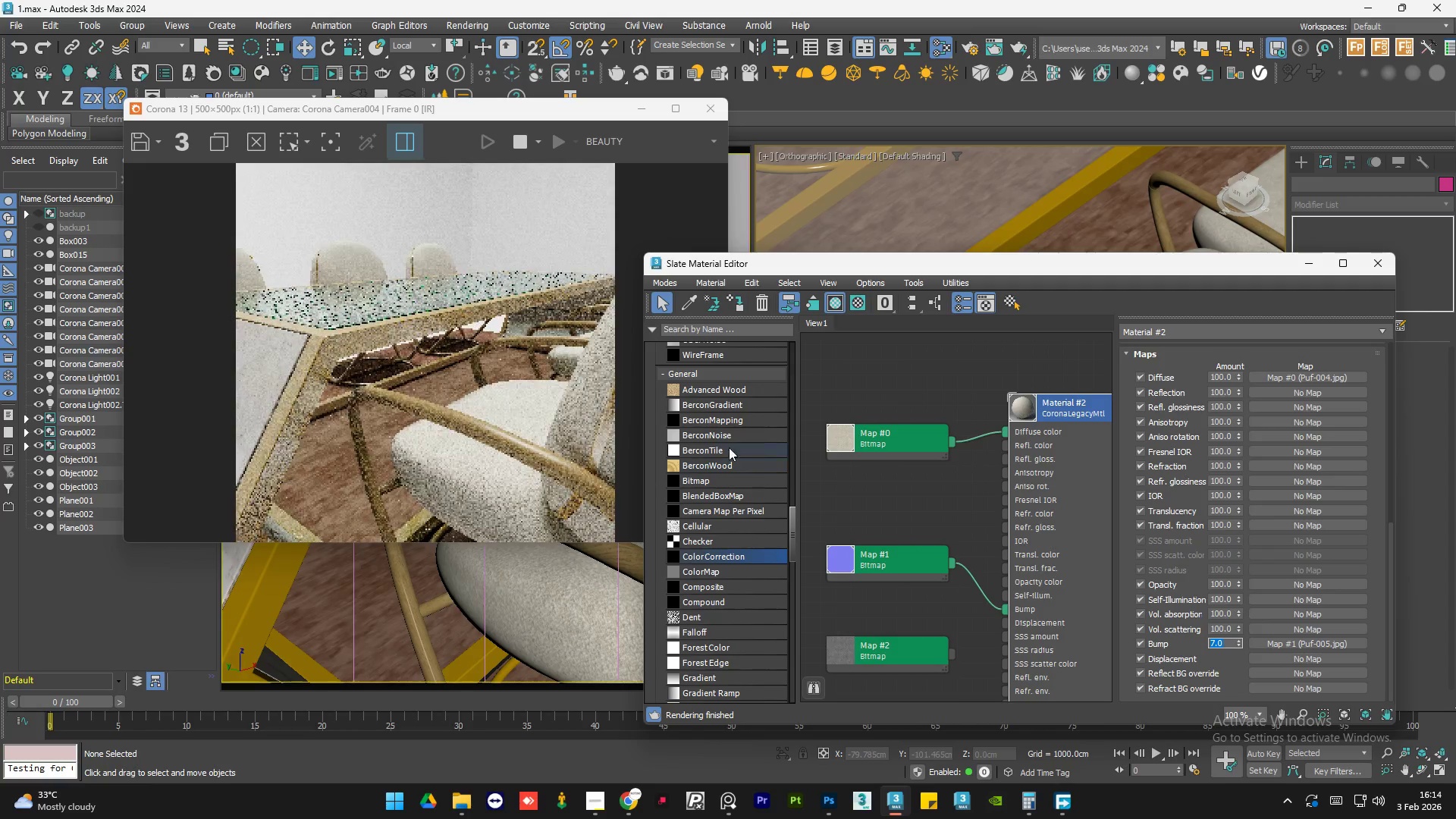 
scroll: coordinate [960, 557], scroll_direction: up, amount: 2.0
 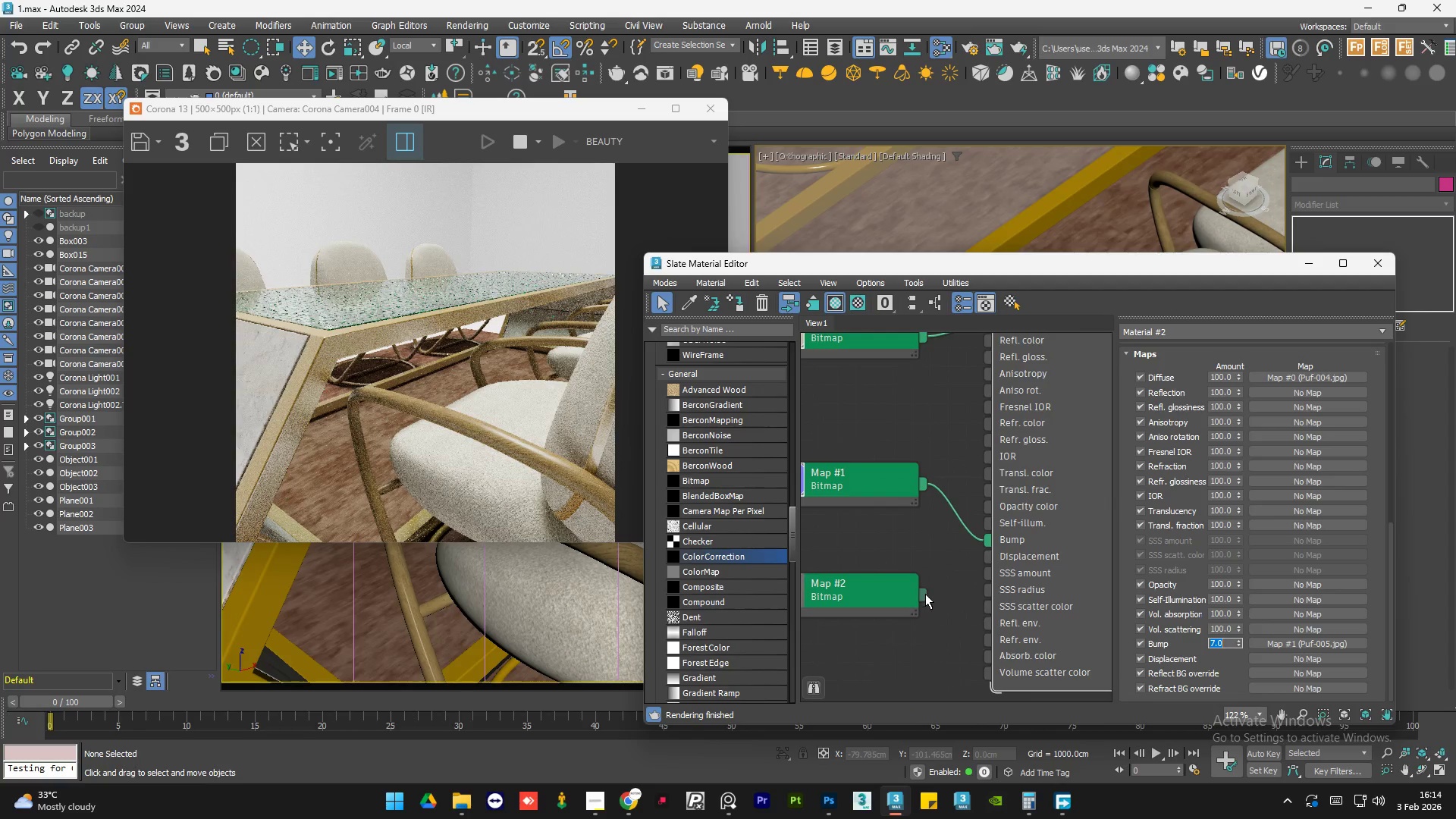 
left_click_drag(start_coordinate=[925, 594], to_coordinate=[990, 560])
 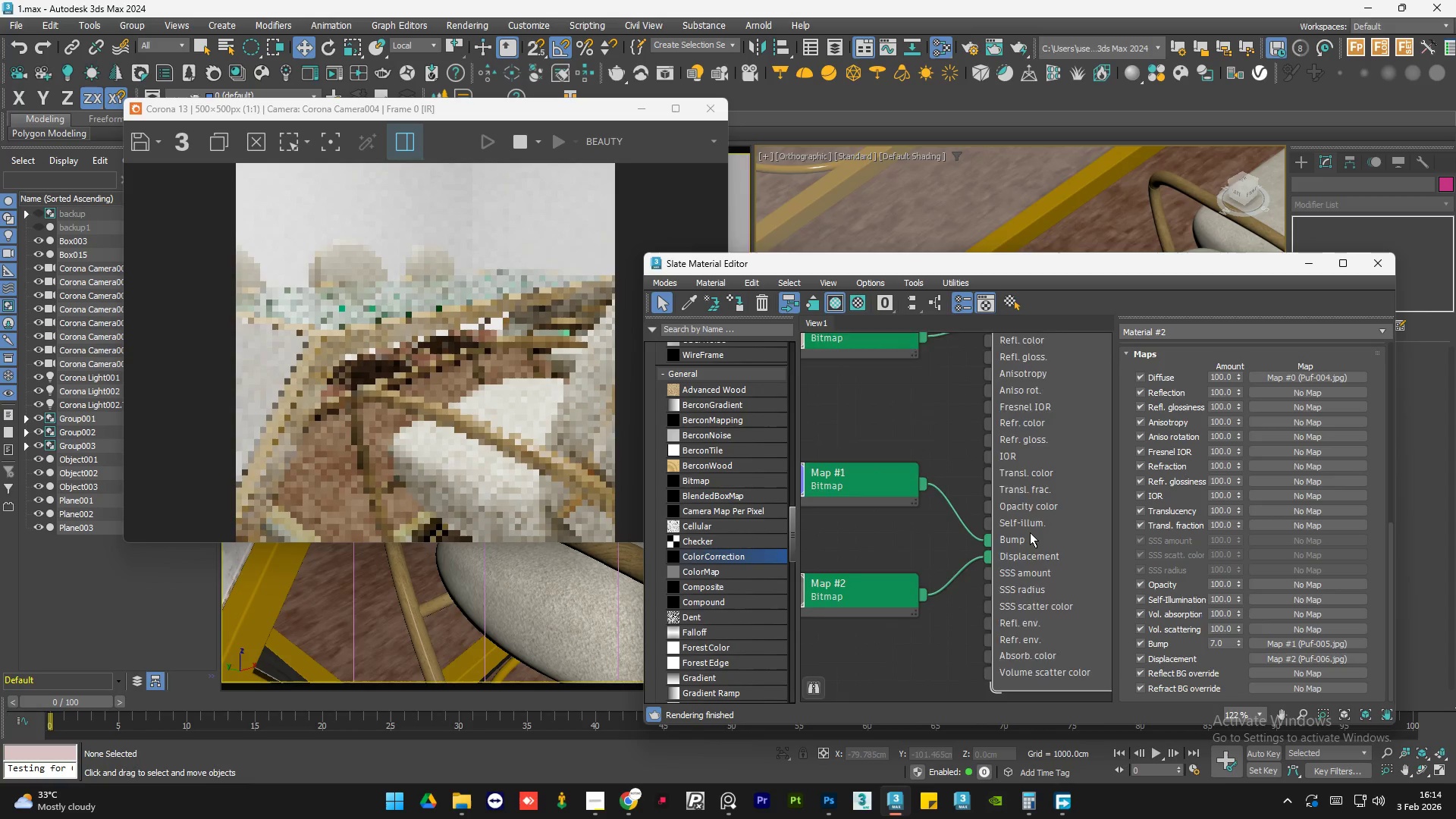 
scroll: coordinate [1030, 532], scroll_direction: down, amount: 3.0
 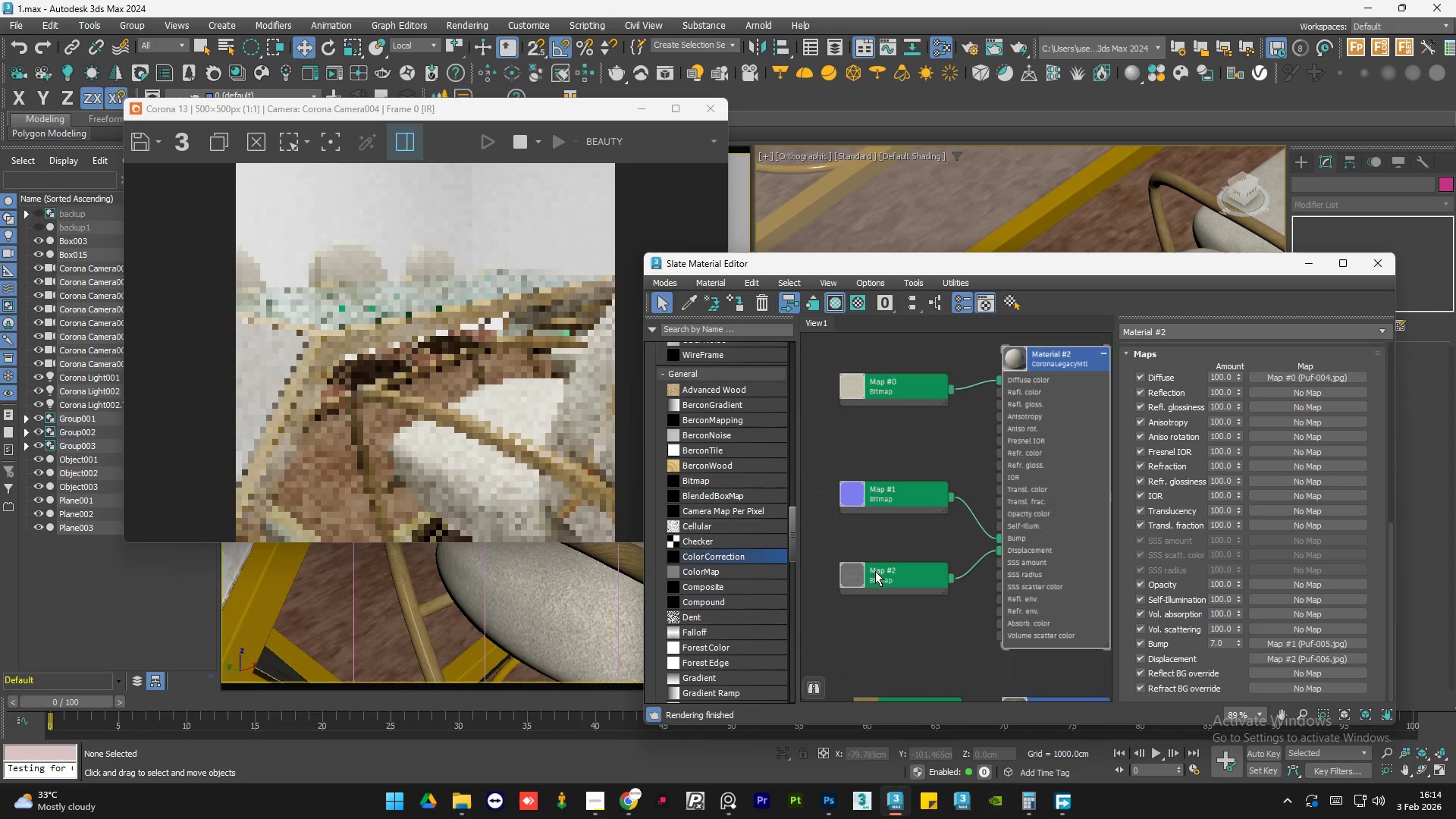 
left_click([875, 571])
 